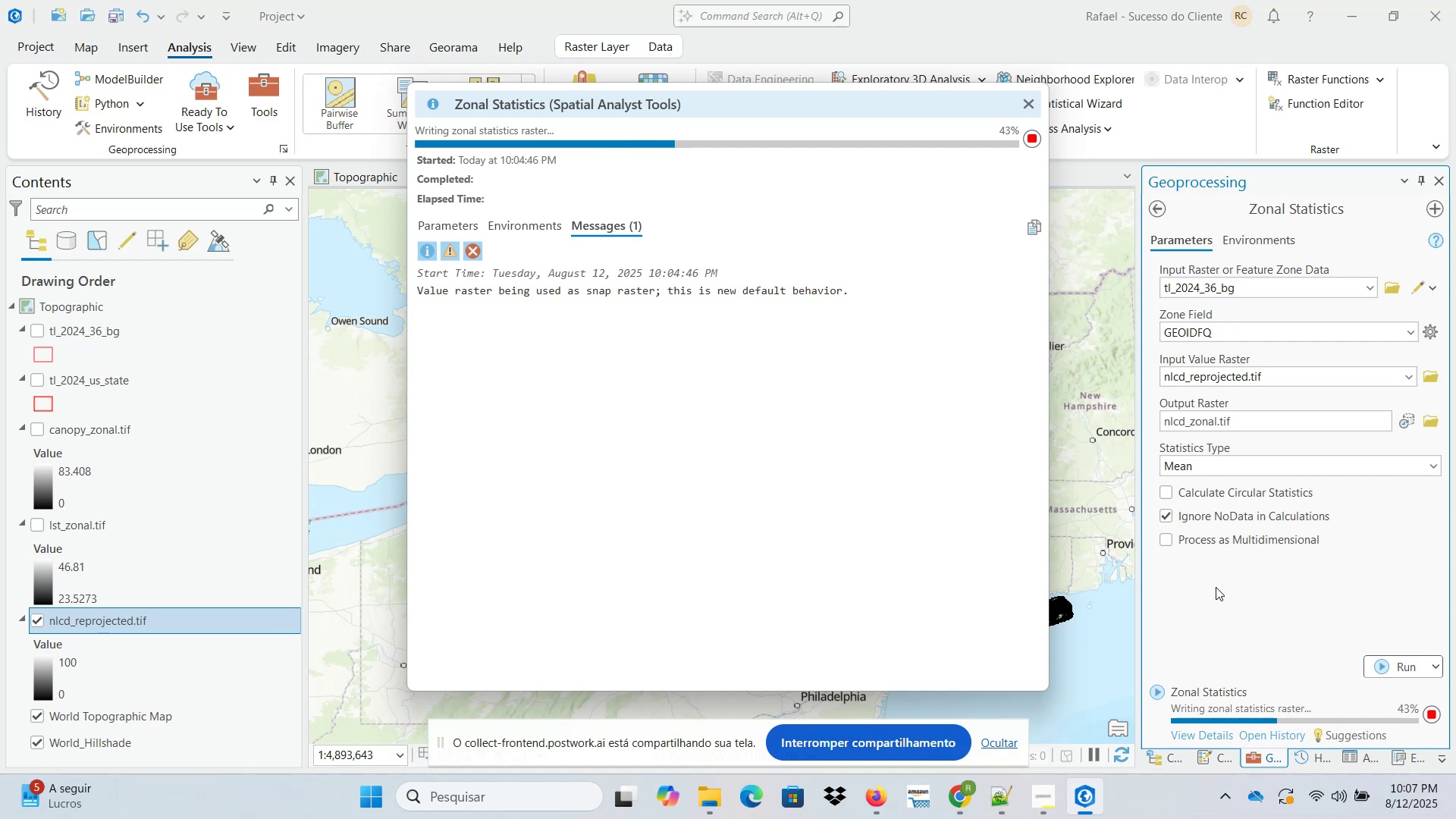 
left_click([960, 799])
 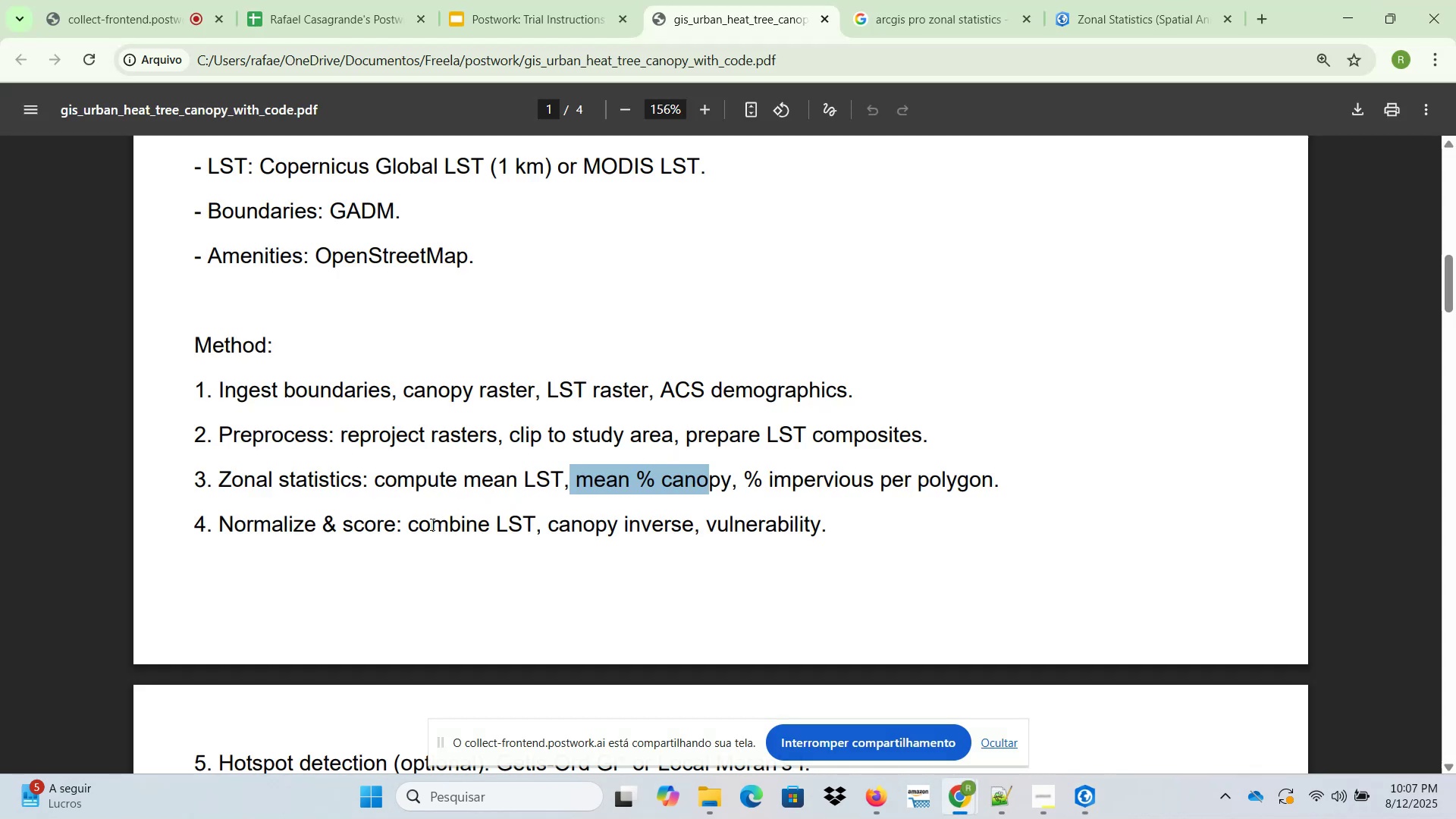 
left_click_drag(start_coordinate=[323, 526], to_coordinate=[506, 526])
 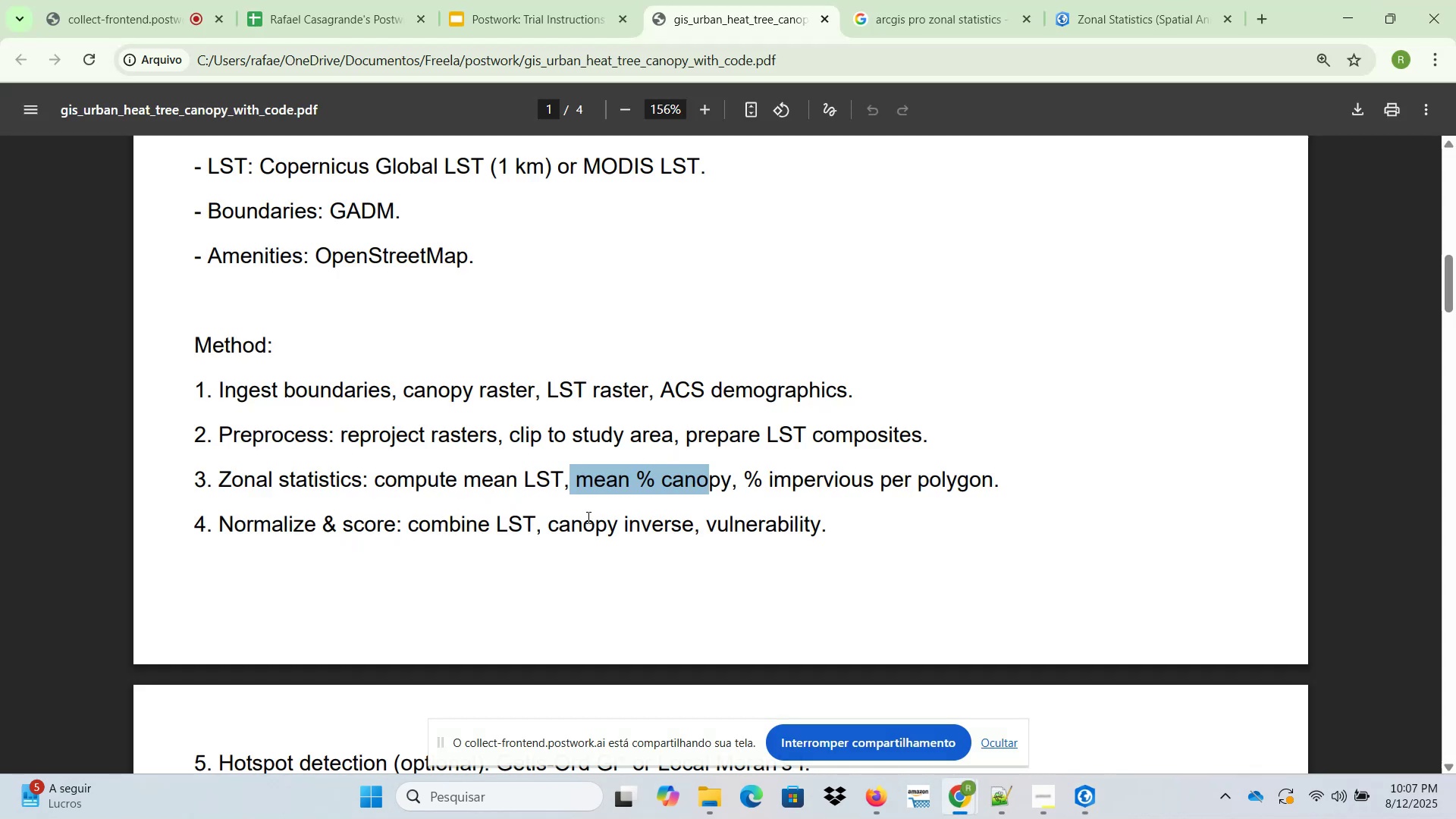 
scroll: coordinate [753, 506], scroll_direction: down, amount: 2.0
 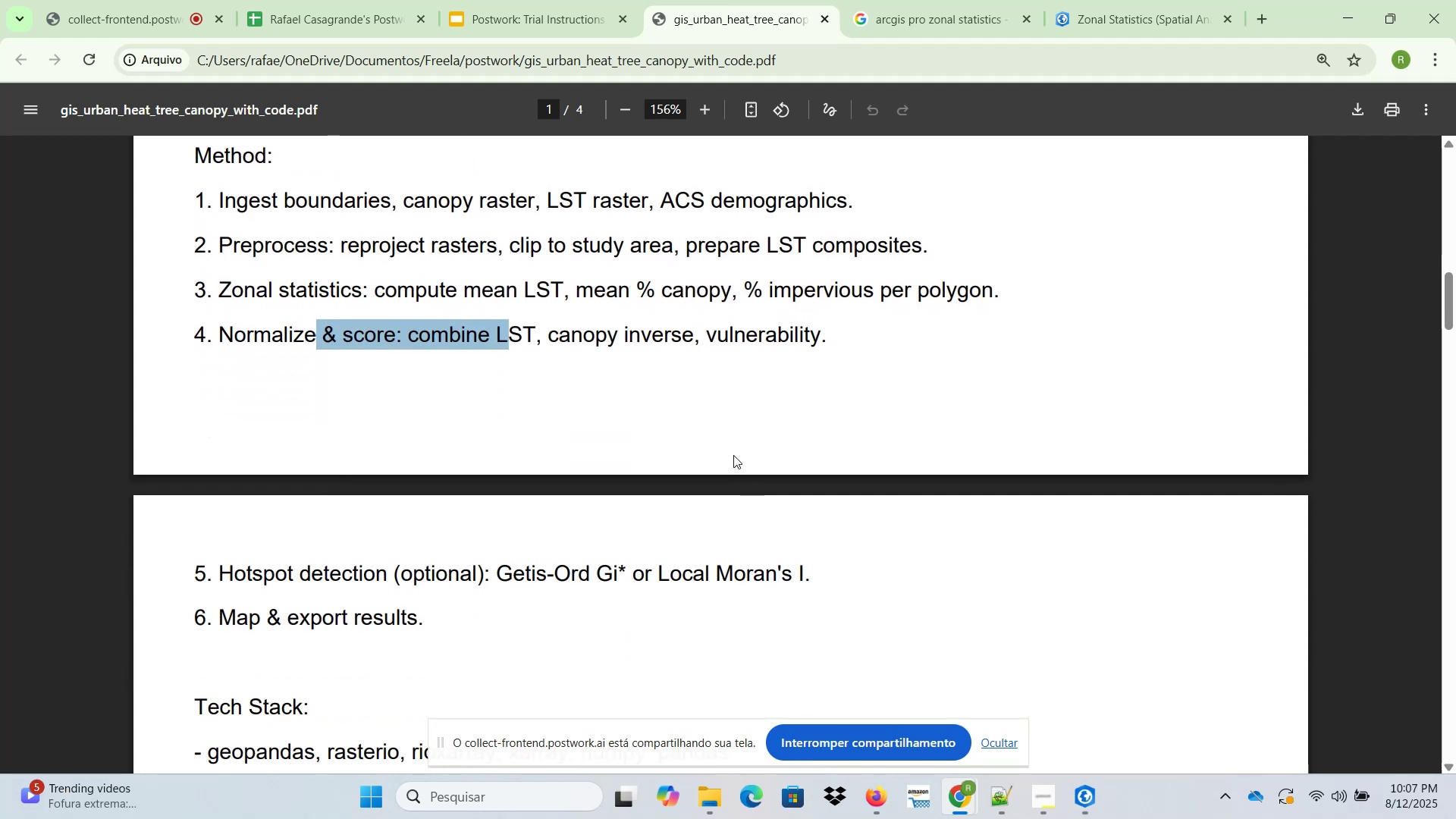 
wait(7.07)
 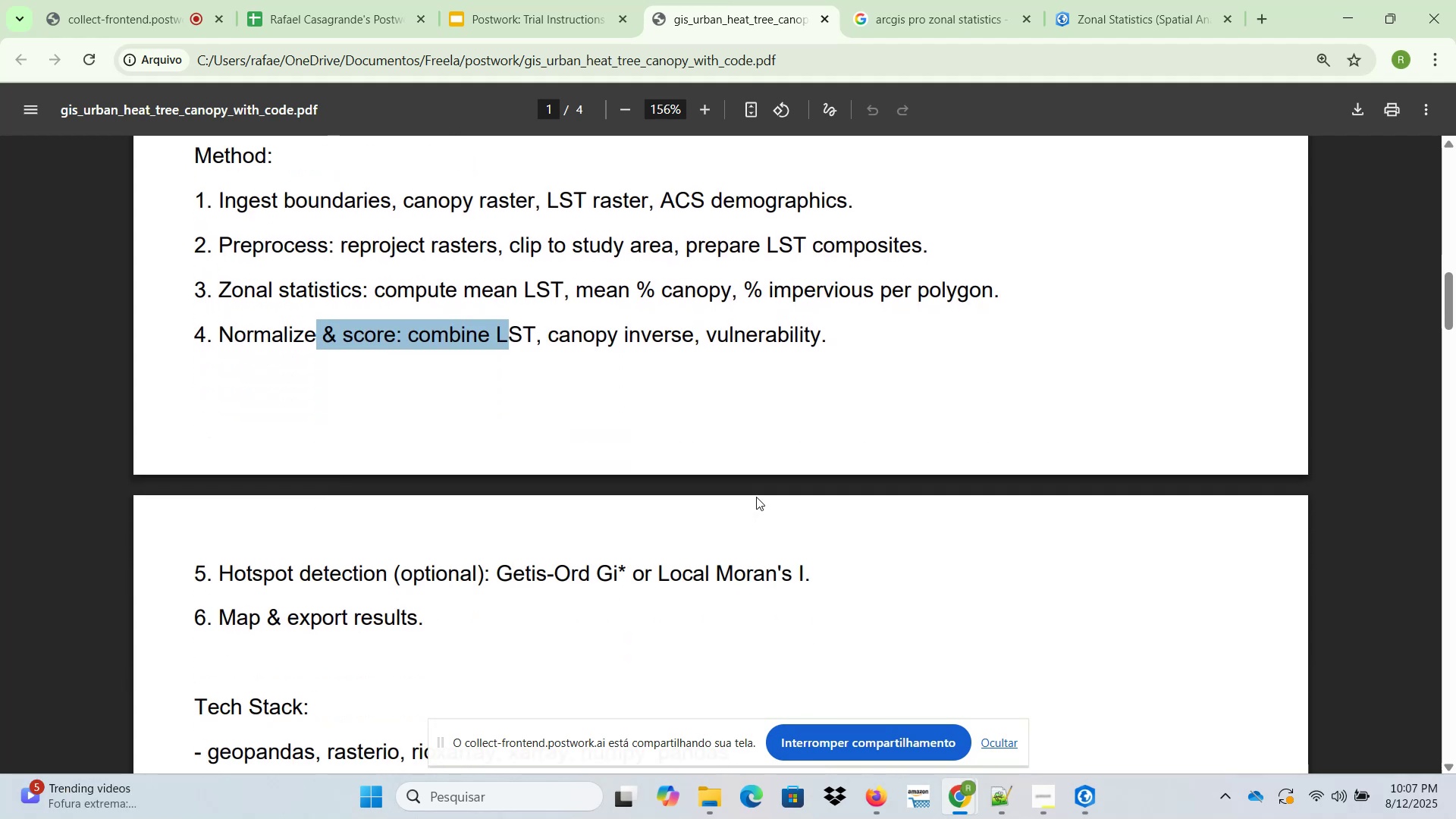 
scroll: coordinate [704, 479], scroll_direction: down, amount: 28.0
 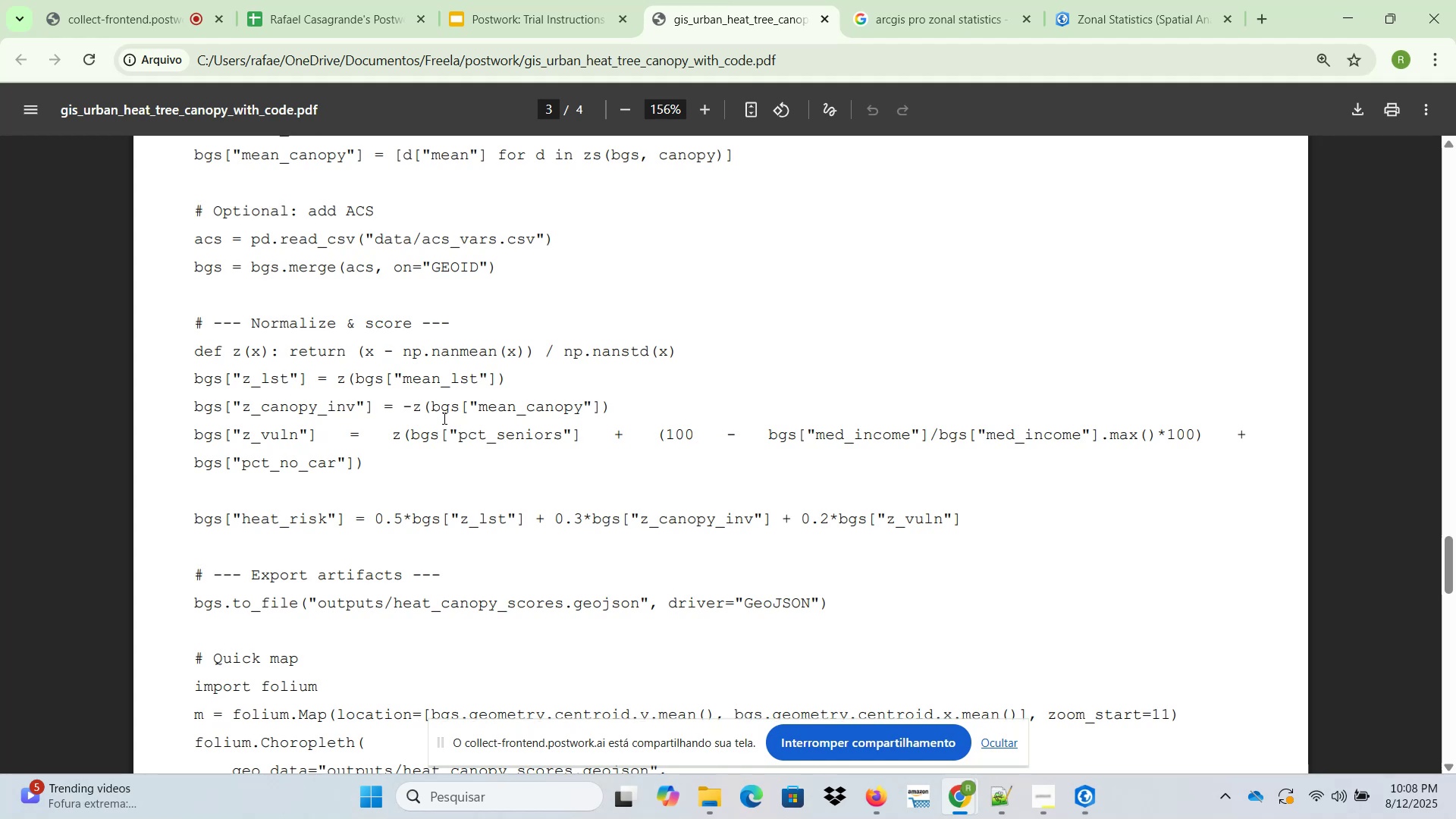 
wait(29.54)
 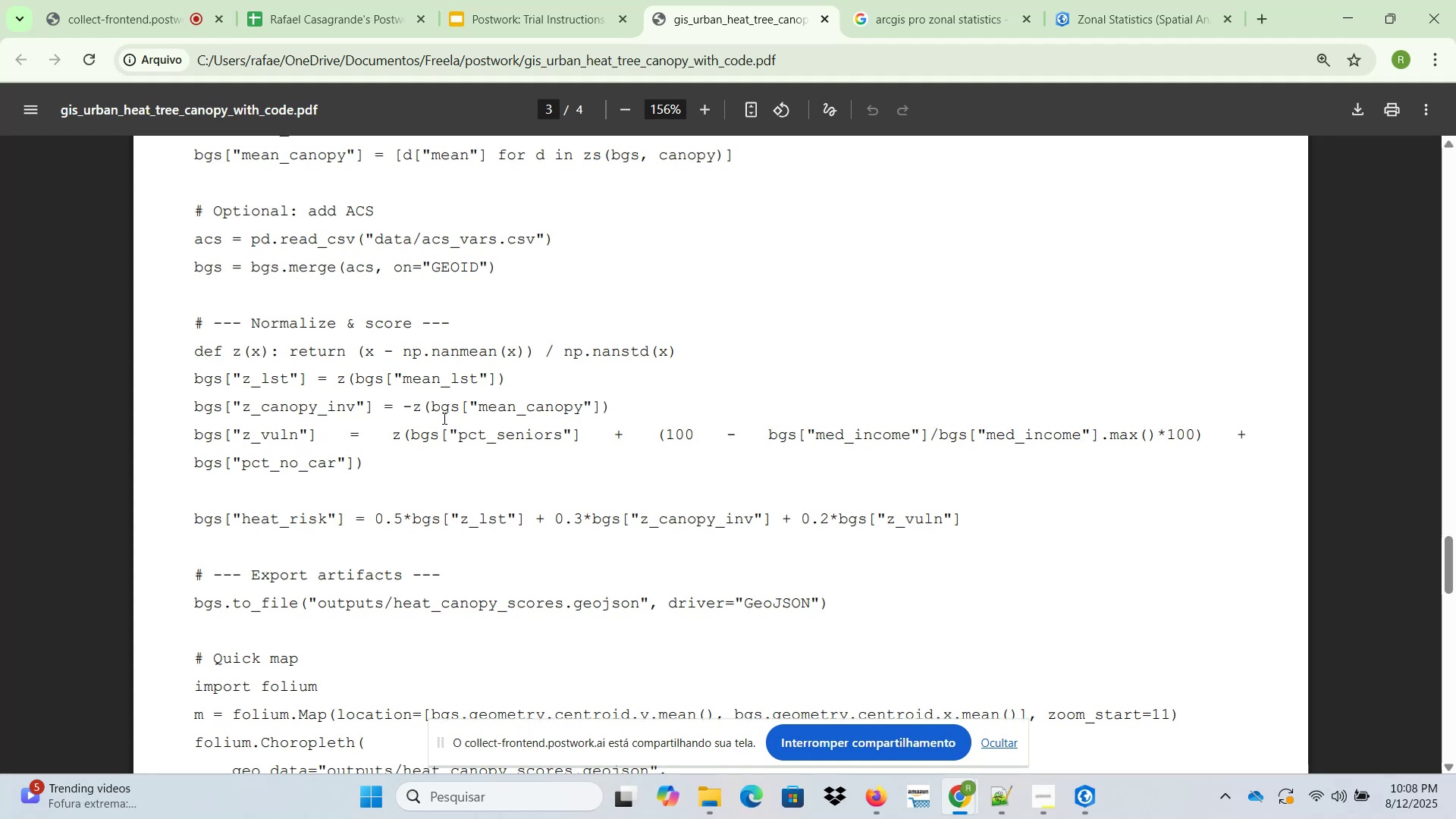 
scroll: coordinate [479, 414], scroll_direction: up, amount: 4.0
 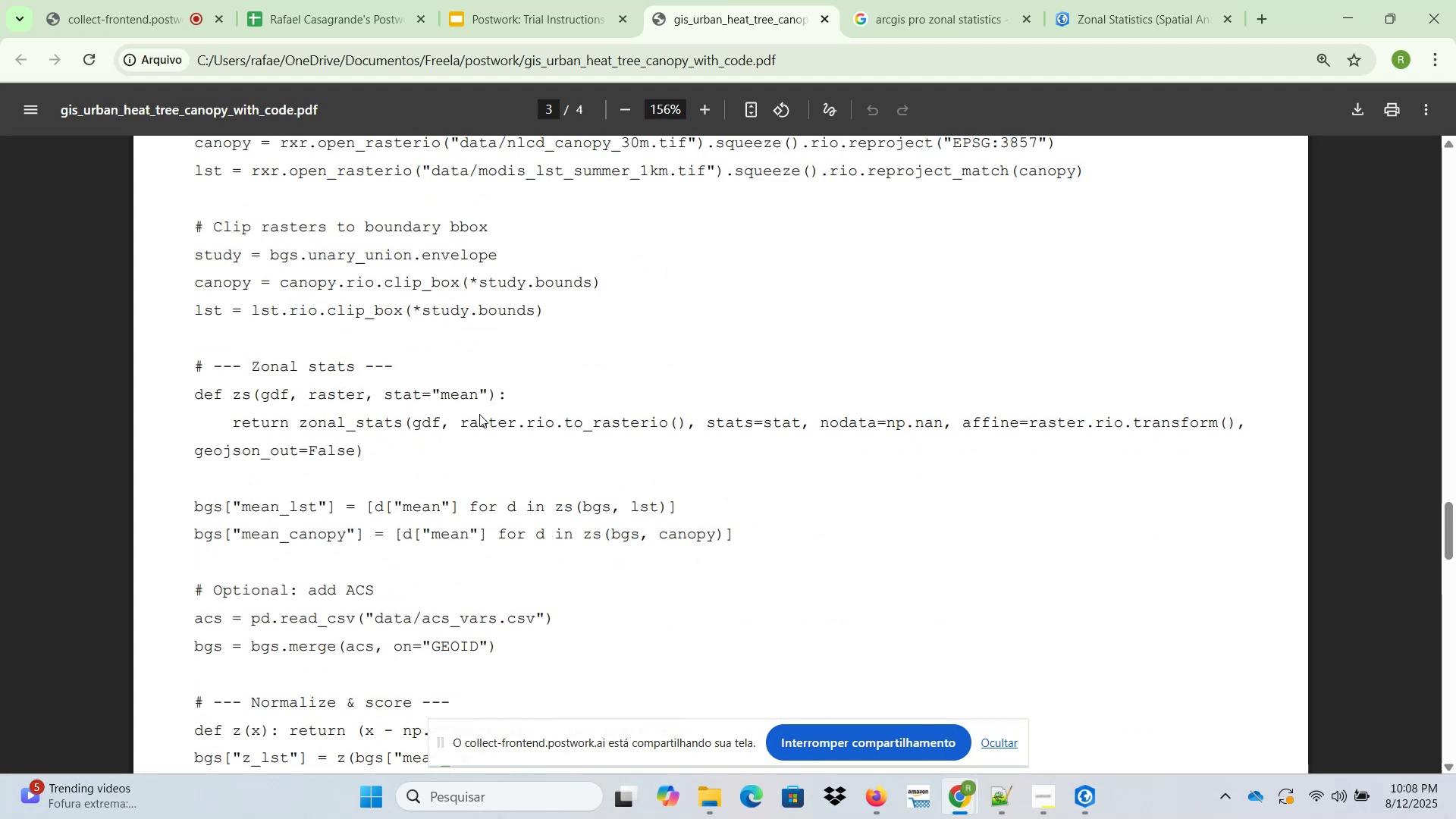 
scroll: coordinate [479, 417], scroll_direction: down, amount: 3.0
 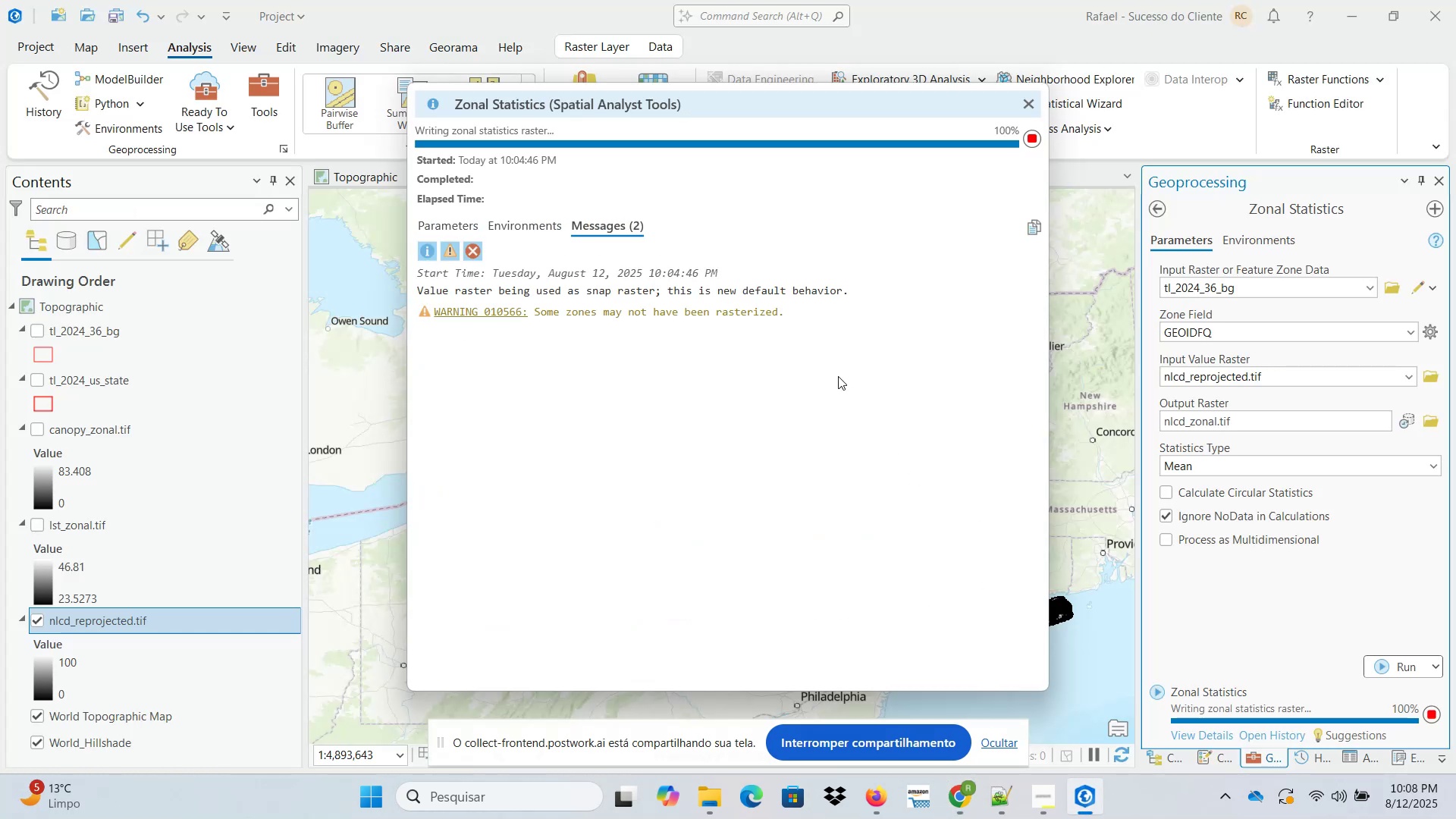 
wait(21.5)
 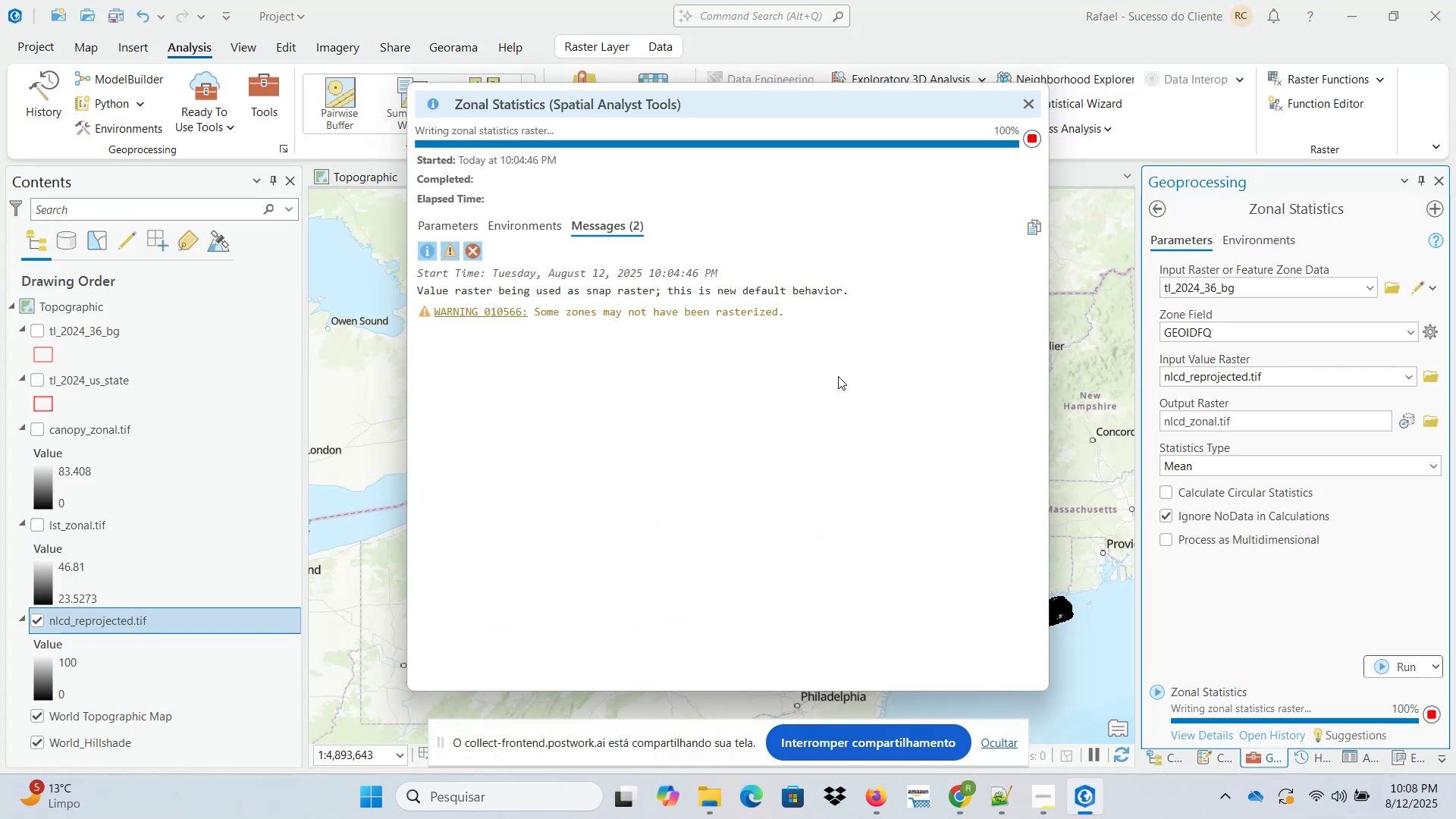 
left_click([1031, 110])
 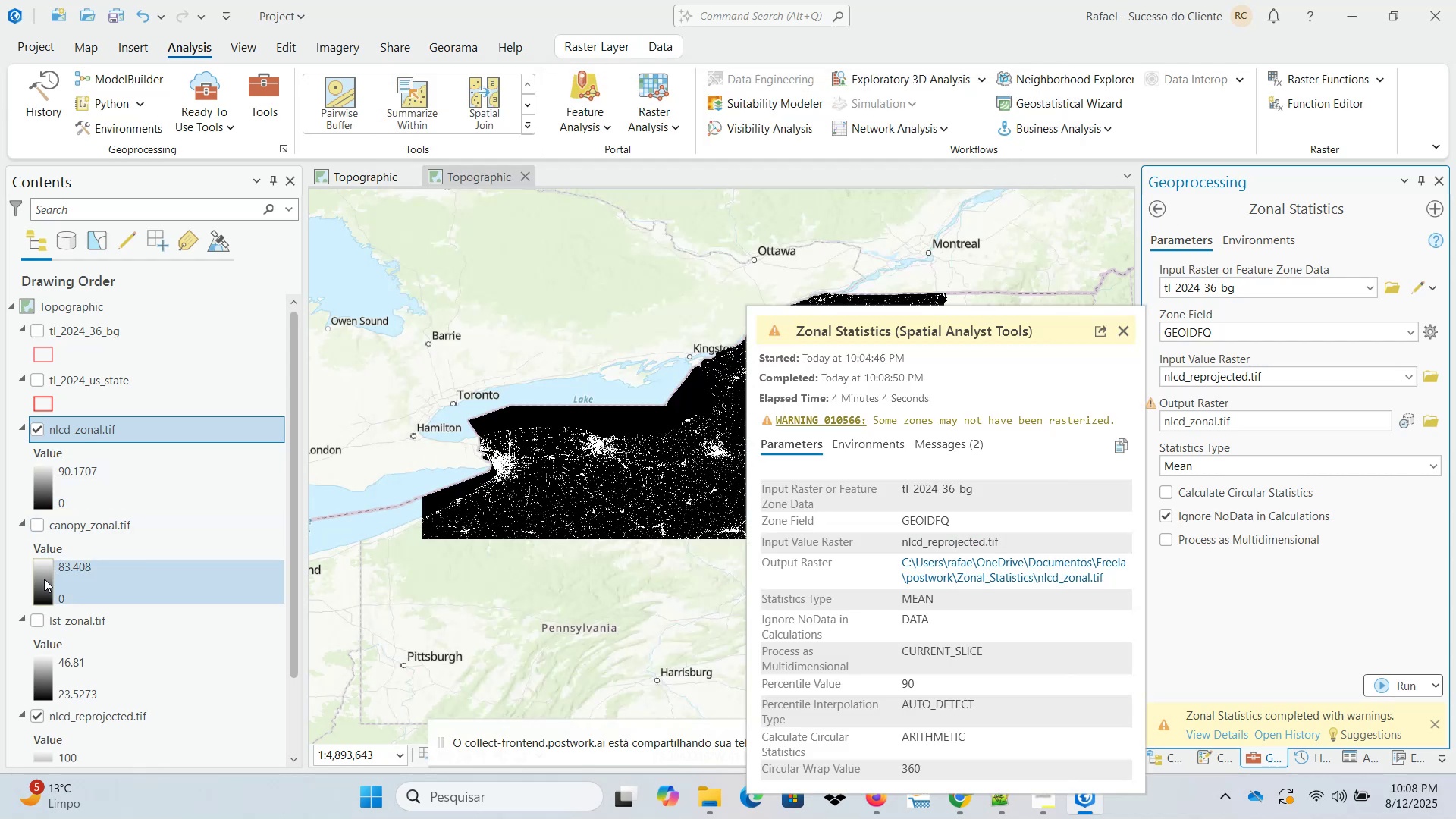 
scroll: coordinate [66, 549], scroll_direction: down, amount: 3.0
 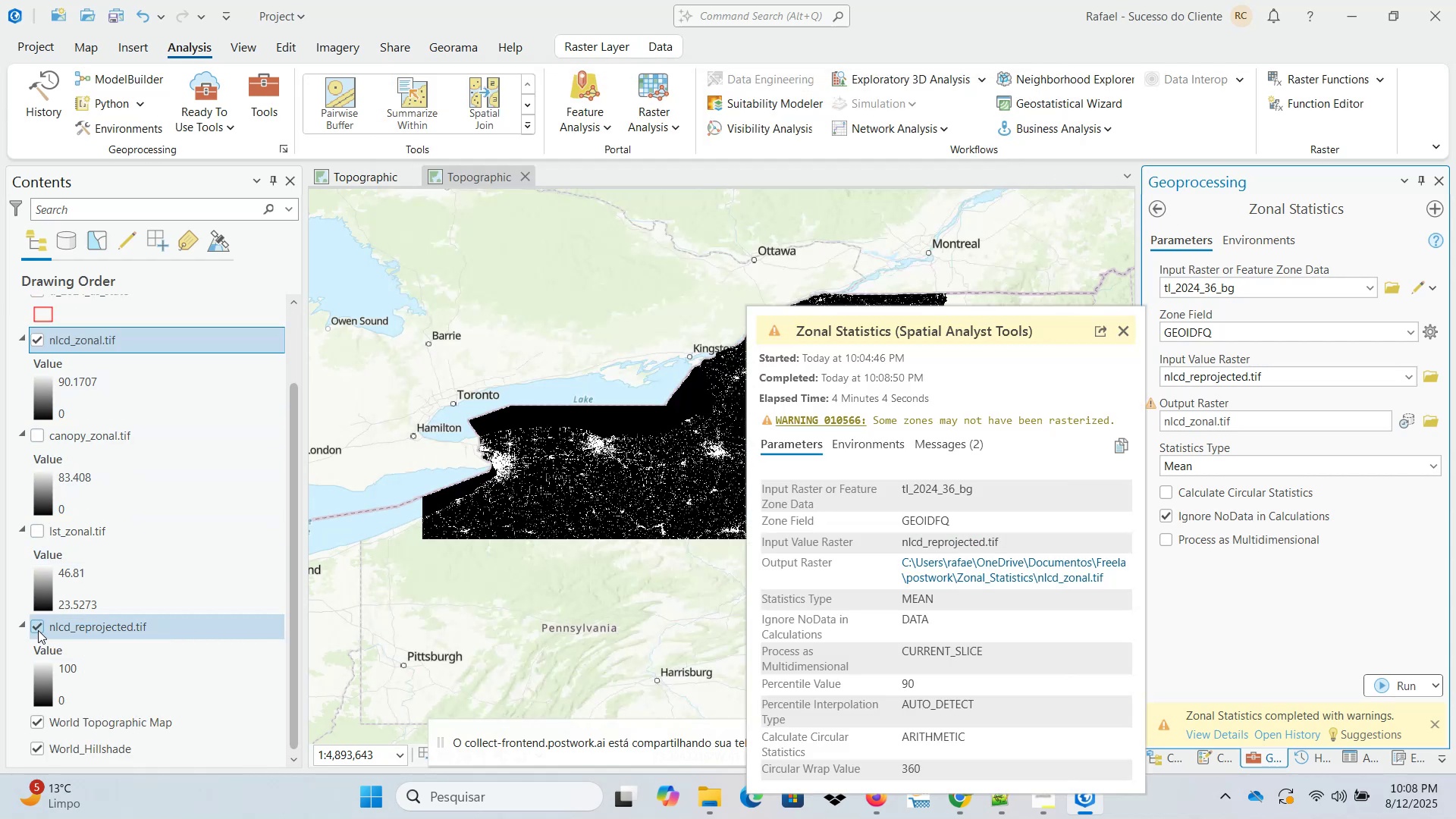 
left_click([36, 629])
 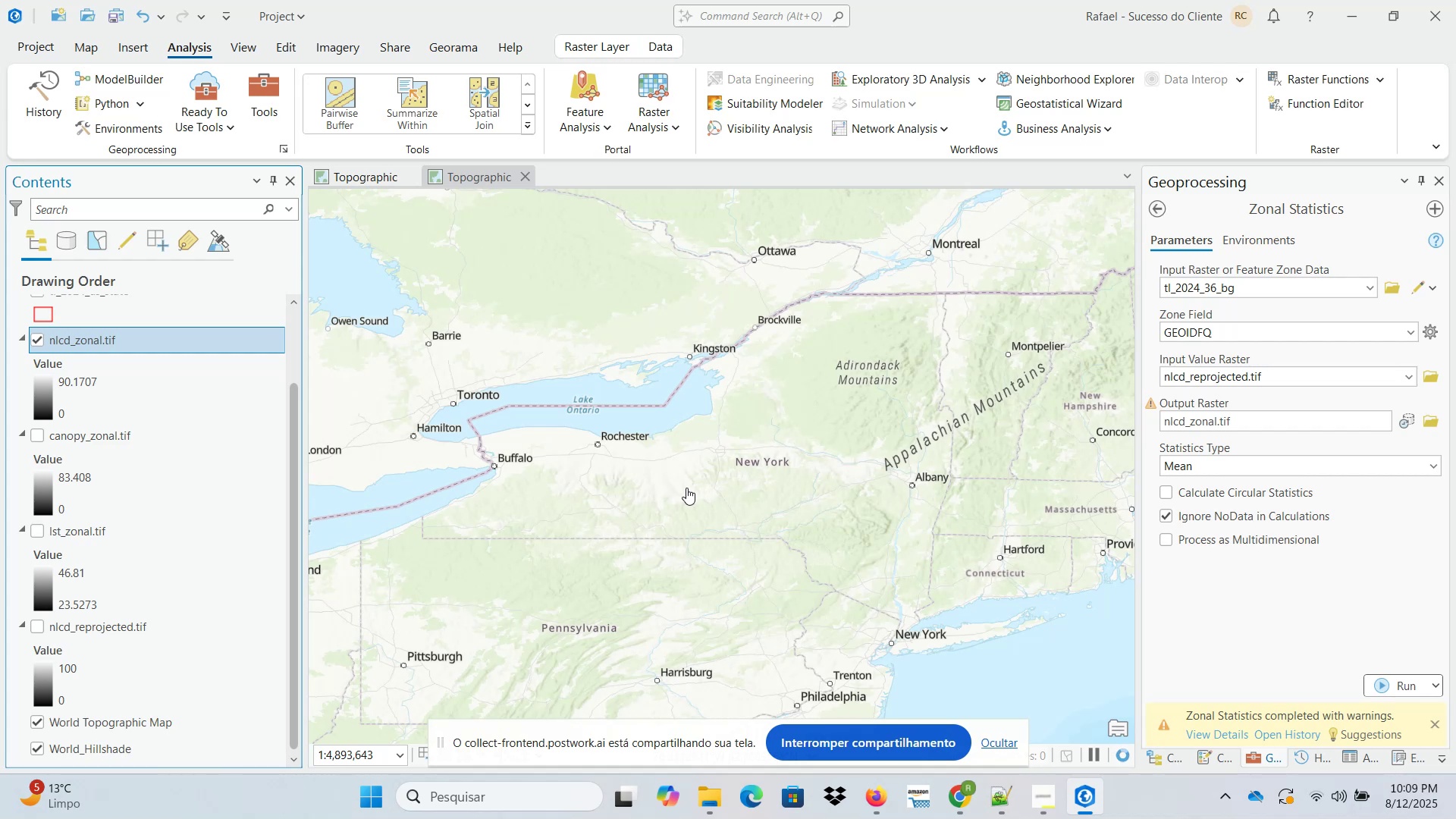 
scroll: coordinate [147, 460], scroll_direction: up, amount: 3.0
 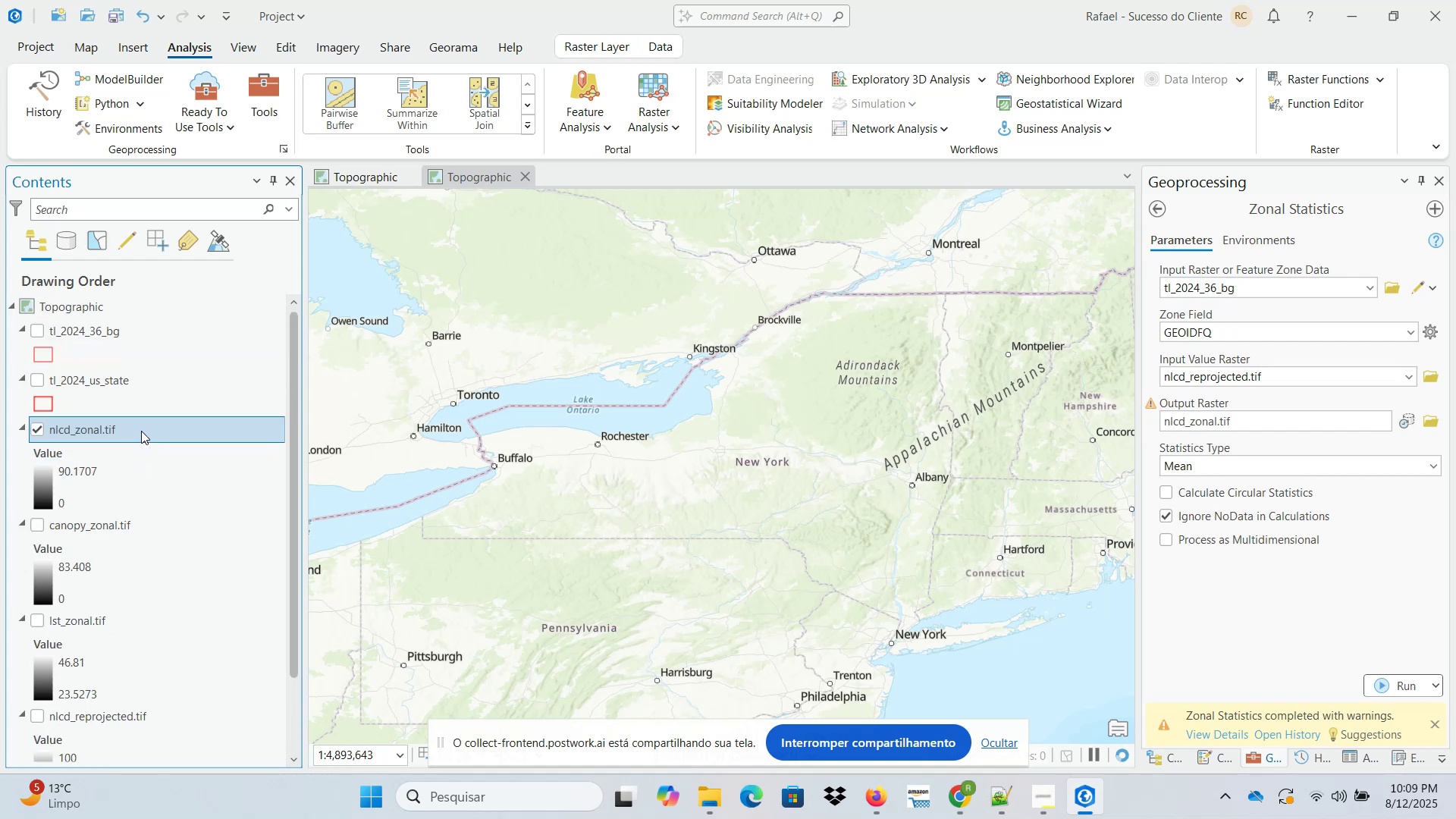 
scroll: coordinate [160, 486], scroll_direction: down, amount: 3.0
 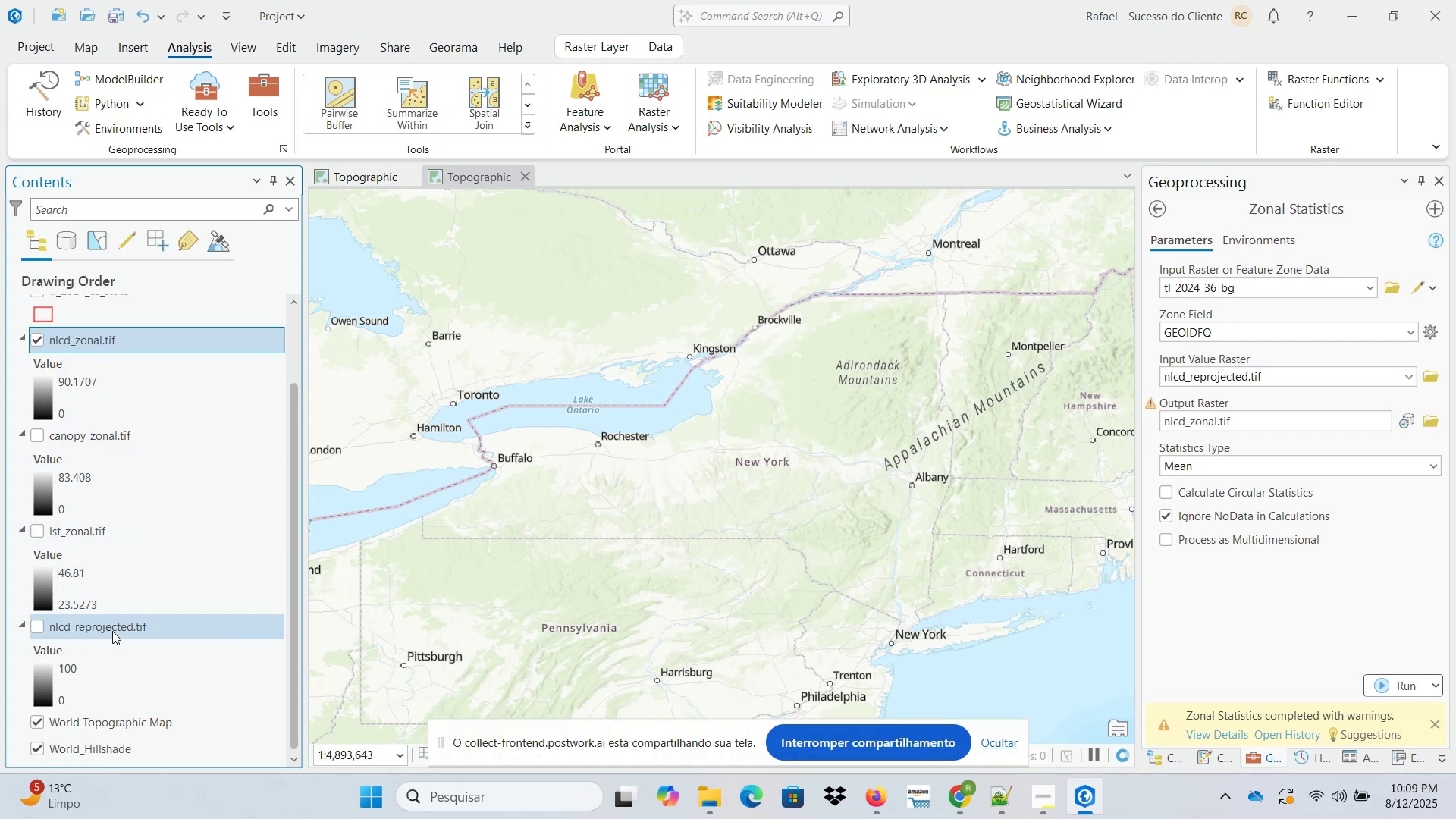 
wait(5.39)
 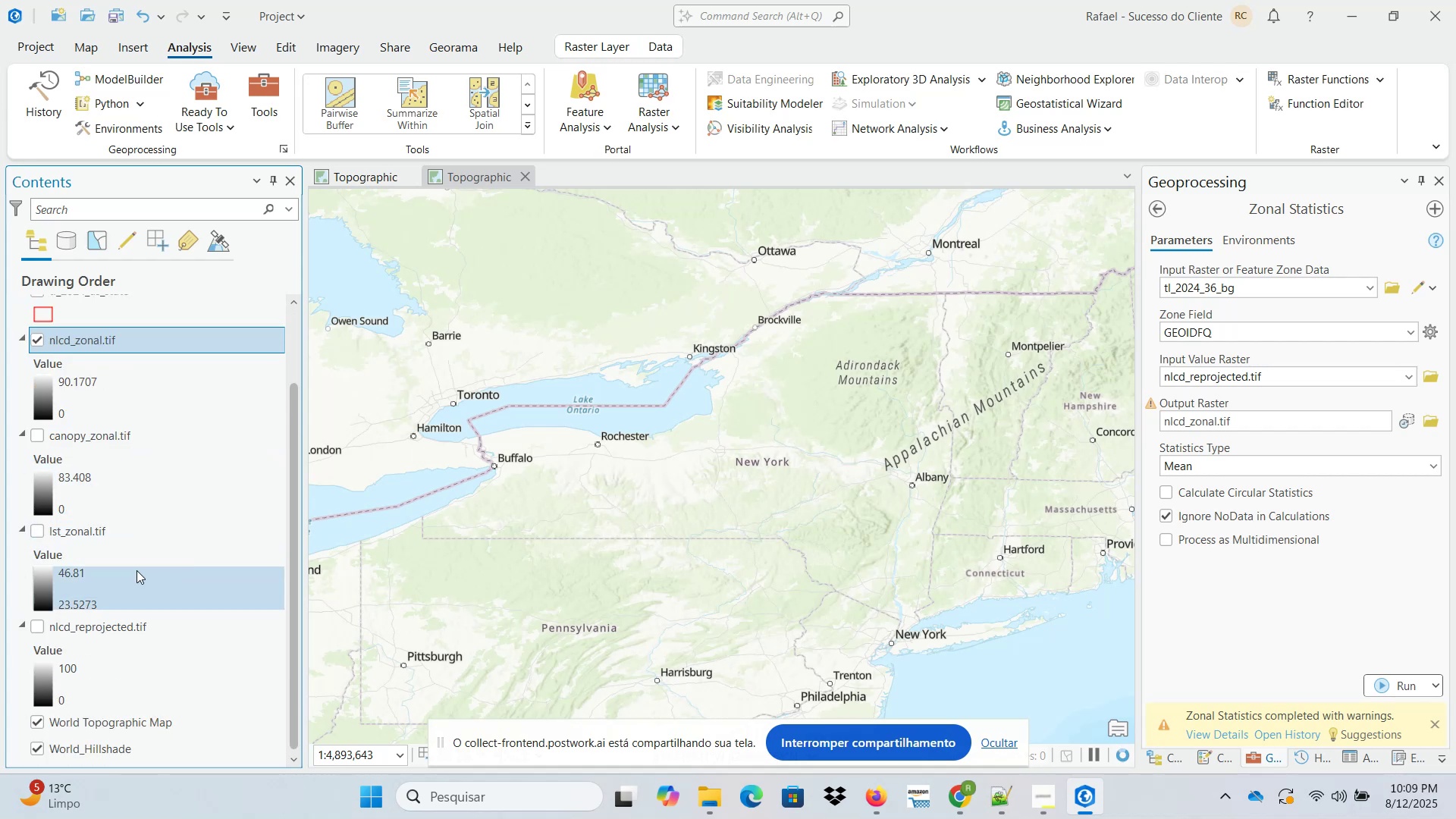 
scroll: coordinate [566, 482], scroll_direction: down, amount: 1.0
 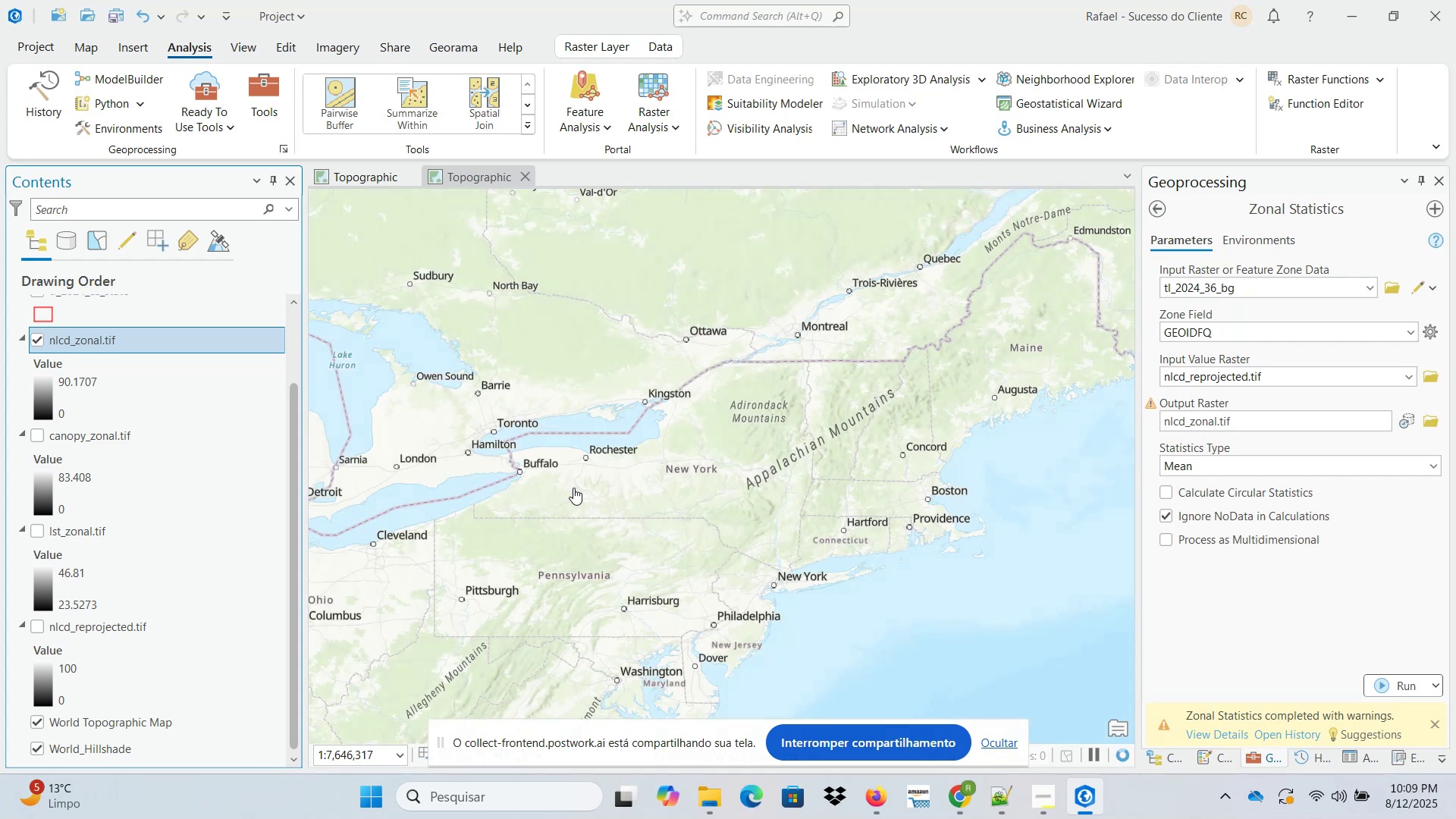 
wait(10.12)
 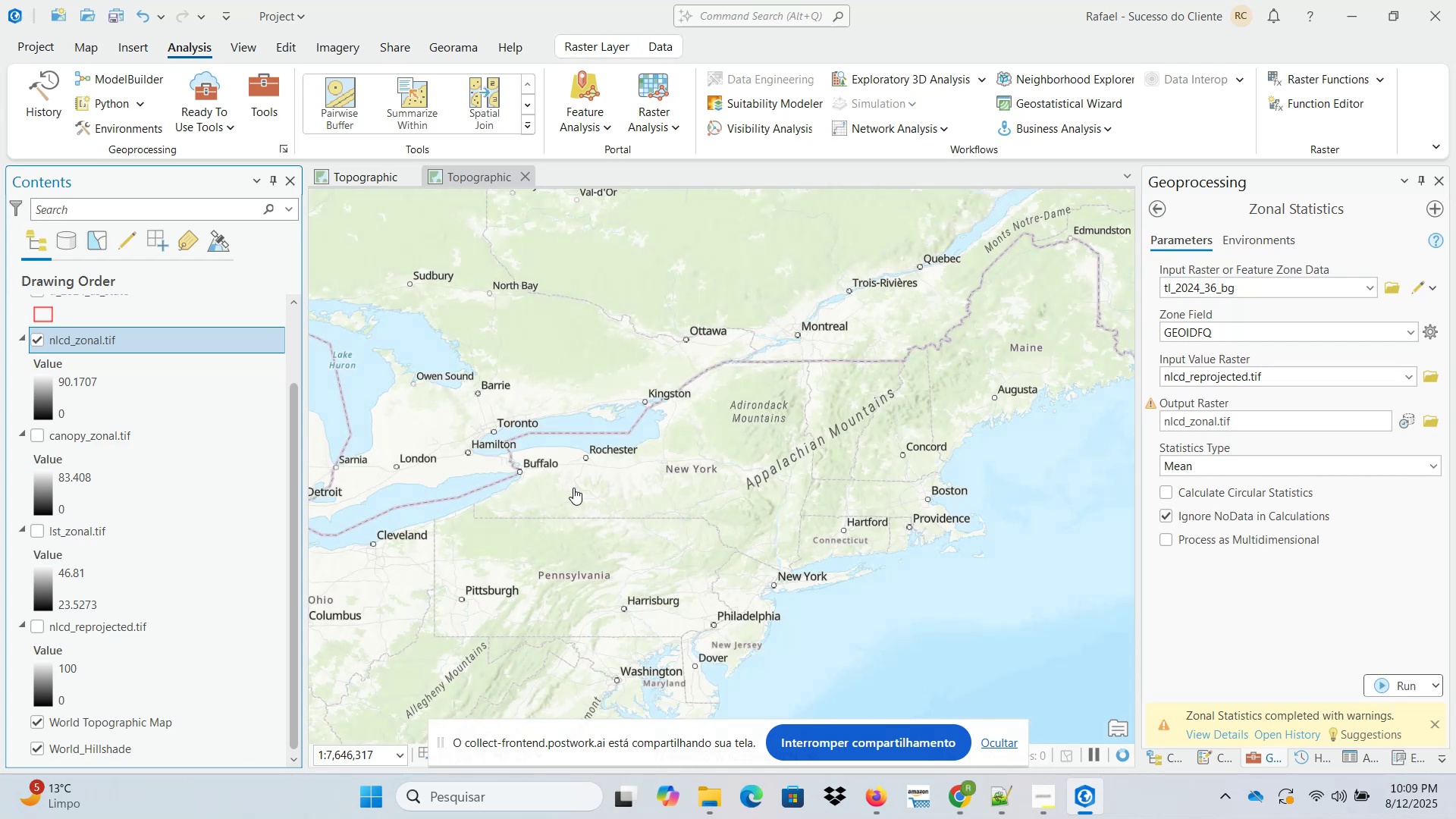 
scroll: coordinate [745, 577], scroll_direction: up, amount: 6.0
 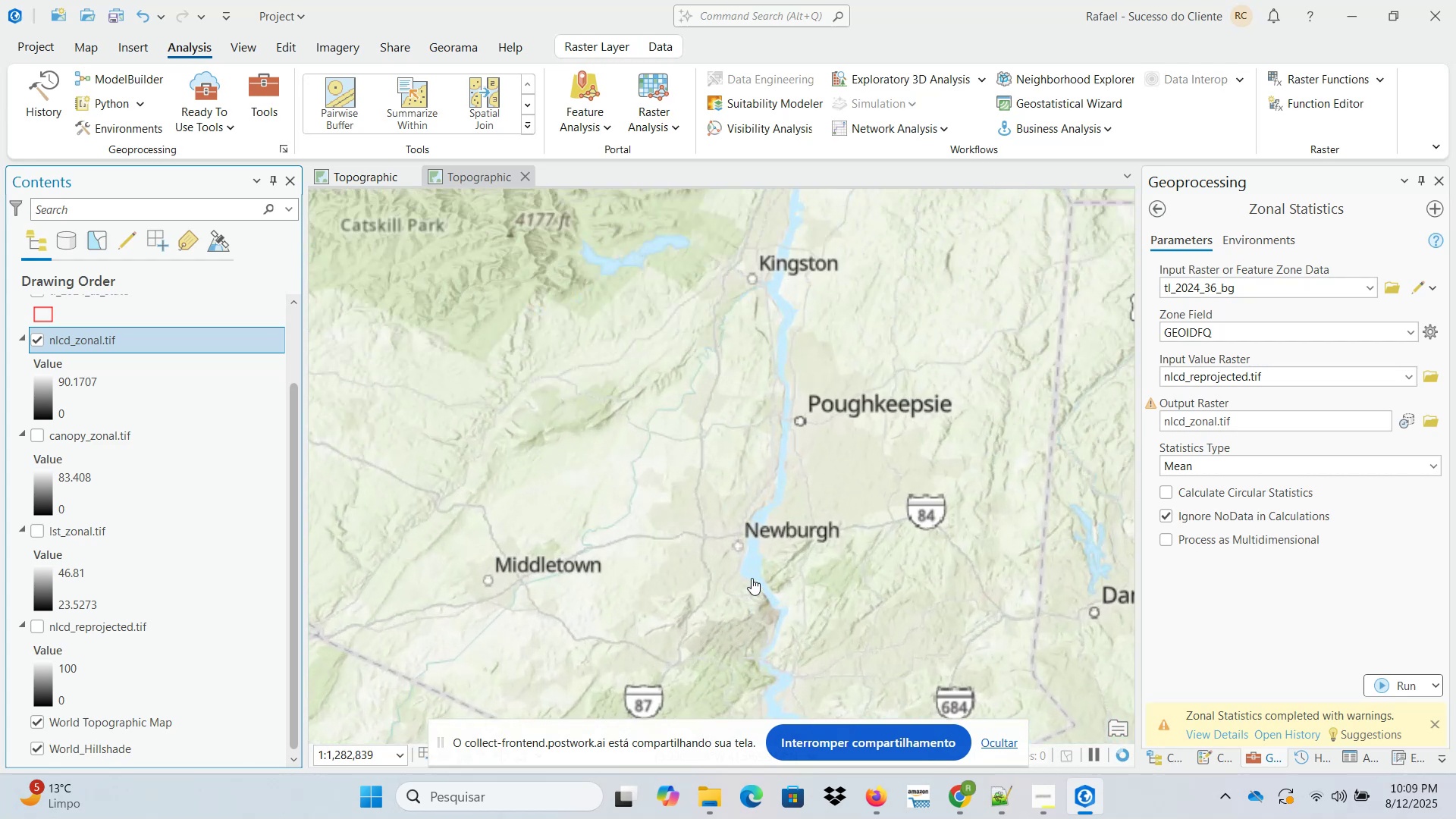 
left_click_drag(start_coordinate=[802, 578], to_coordinate=[431, 351])
 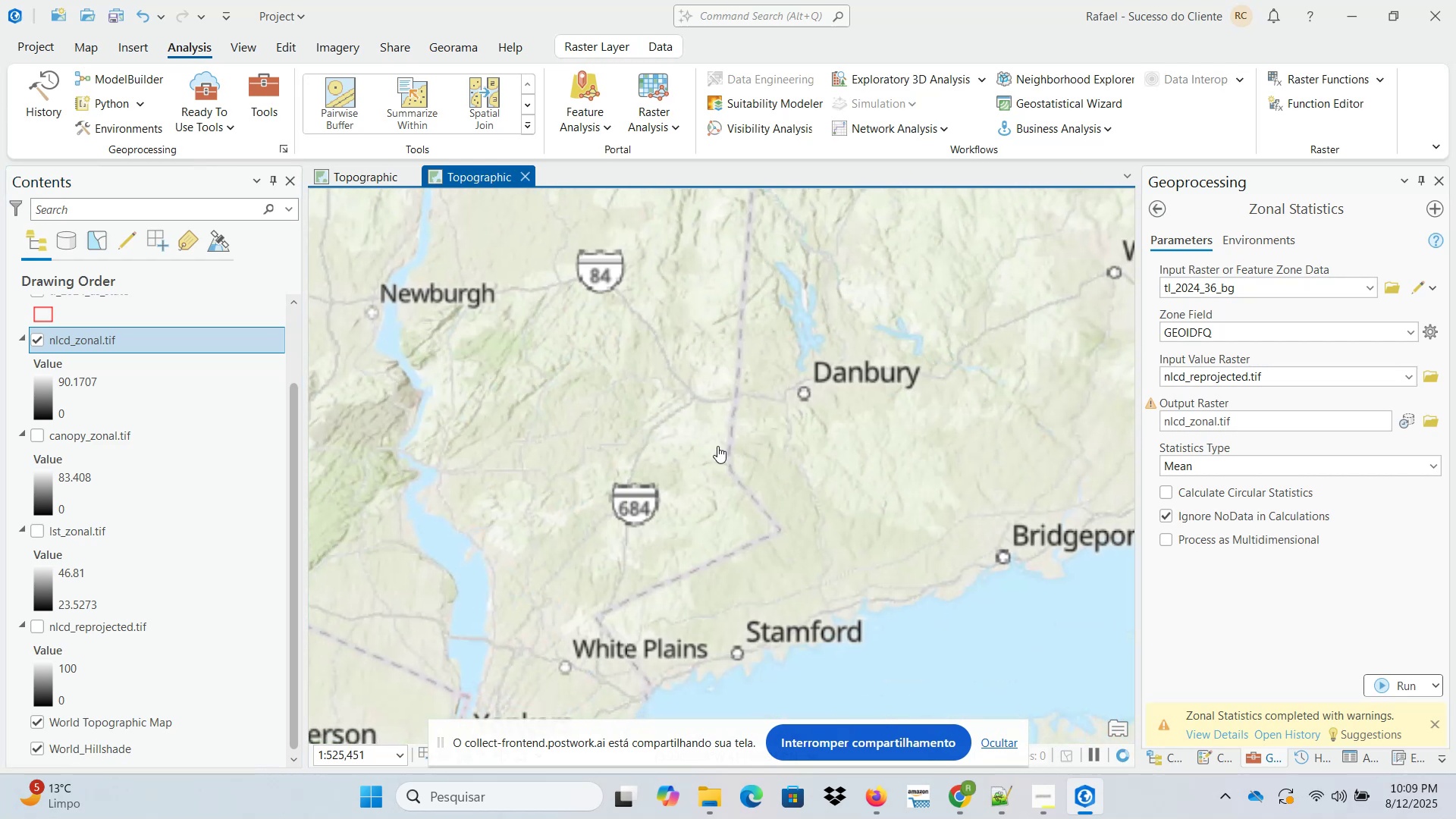 
scroll: coordinate [732, 456], scroll_direction: down, amount: 2.0
 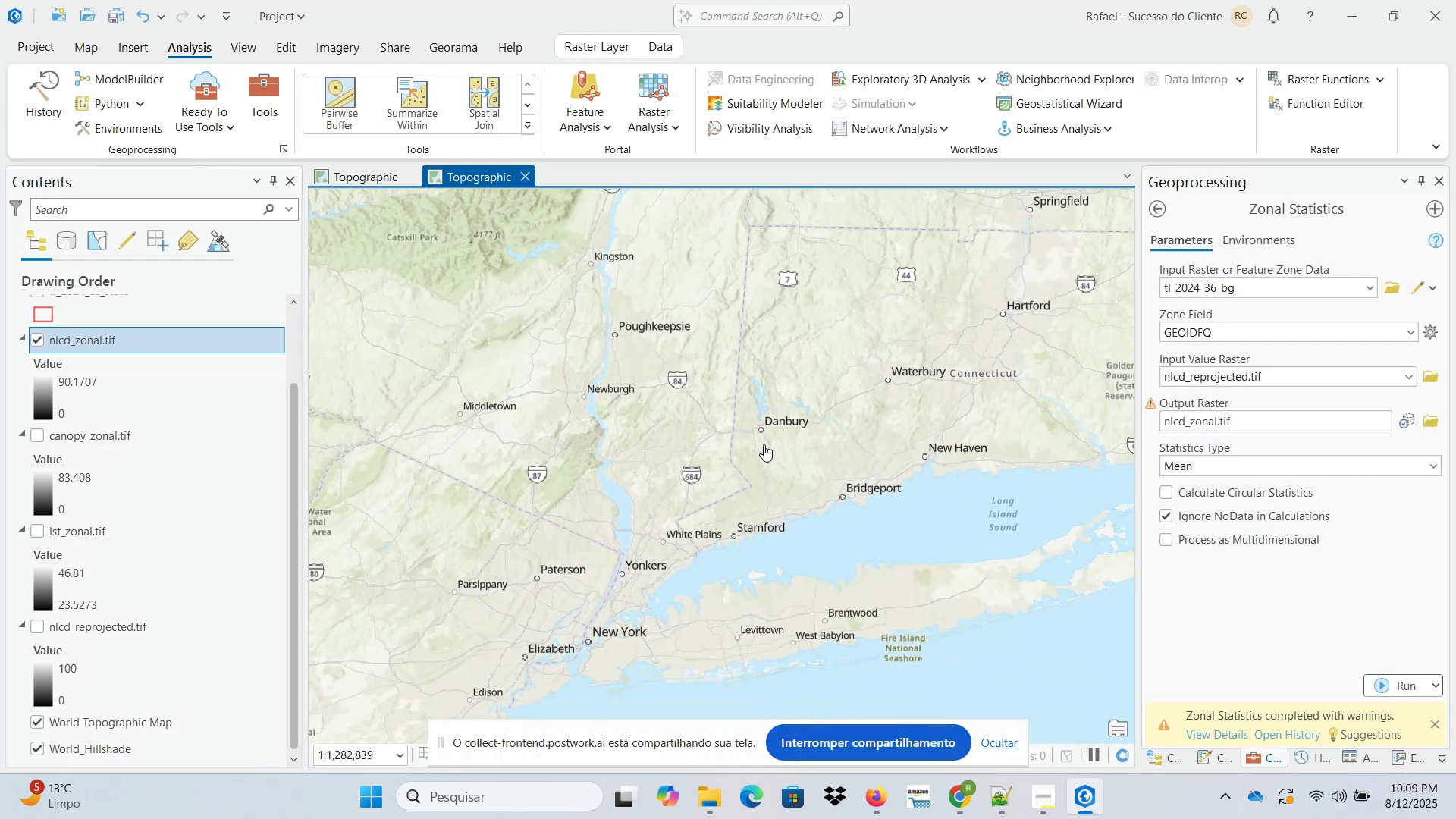 
left_click_drag(start_coordinate=[833, 420], to_coordinate=[571, 350])
 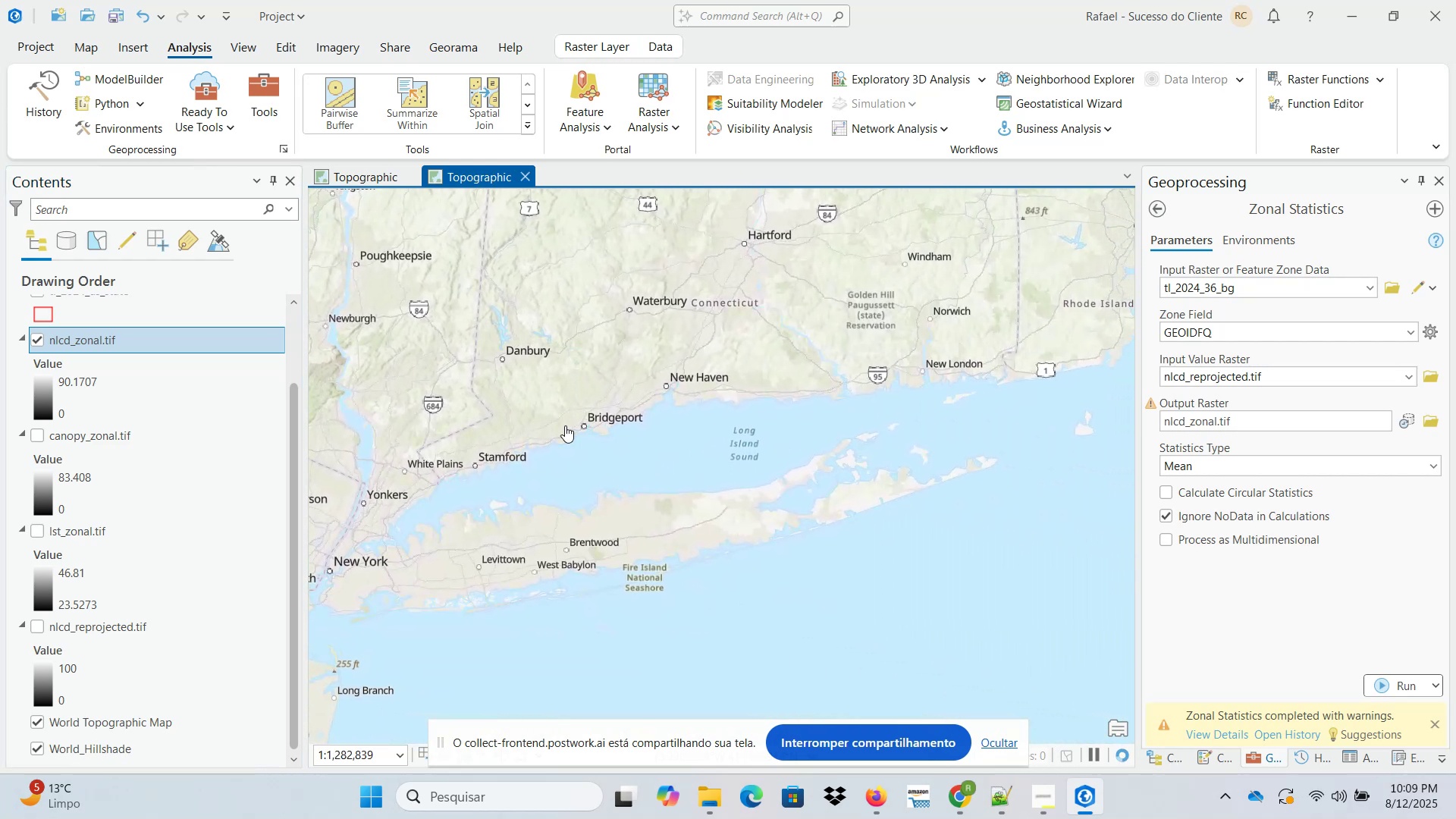 
left_click_drag(start_coordinate=[384, 566], to_coordinate=[607, 502])
 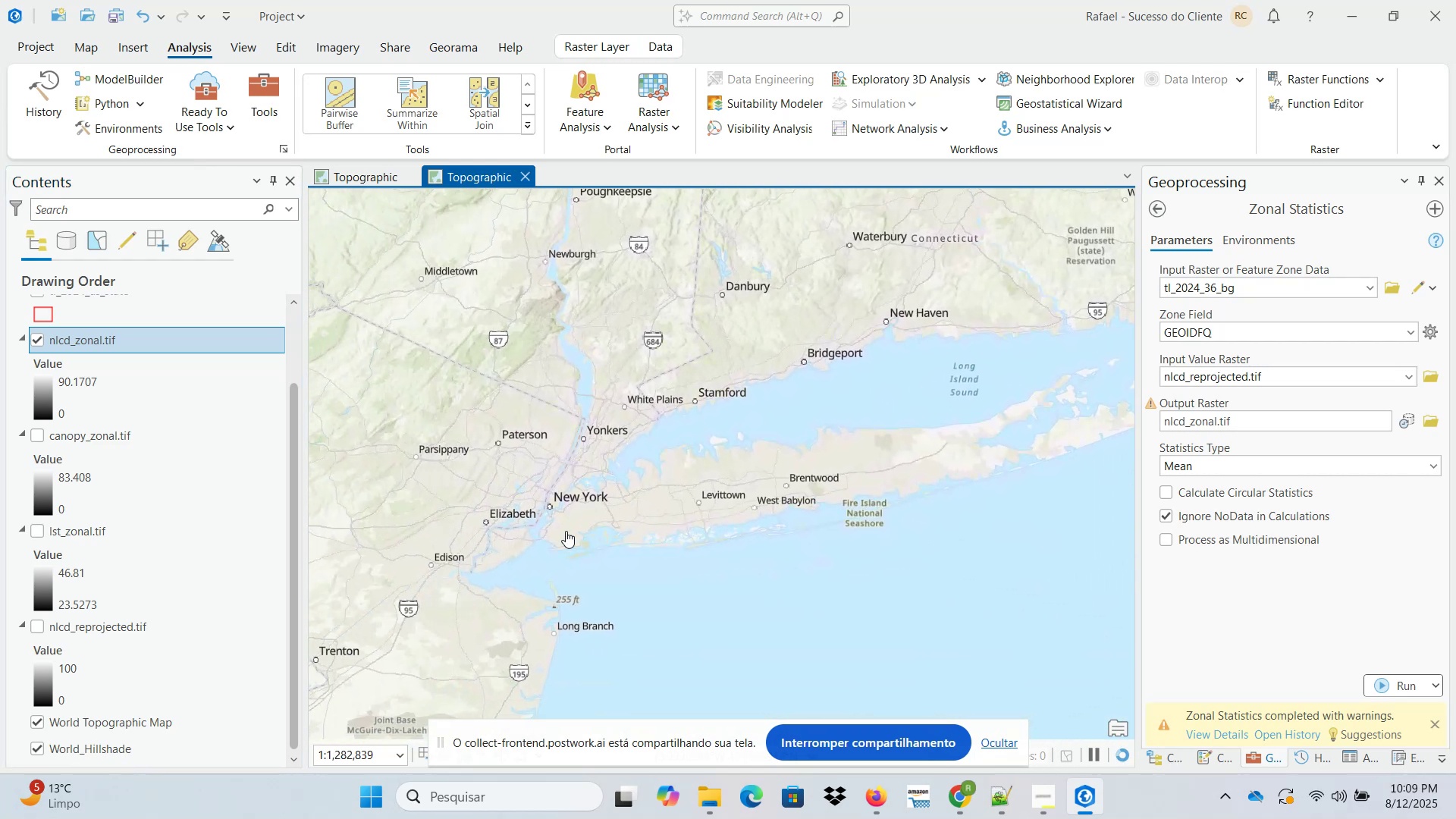 
scroll: coordinate [553, 494], scroll_direction: up, amount: 5.0
 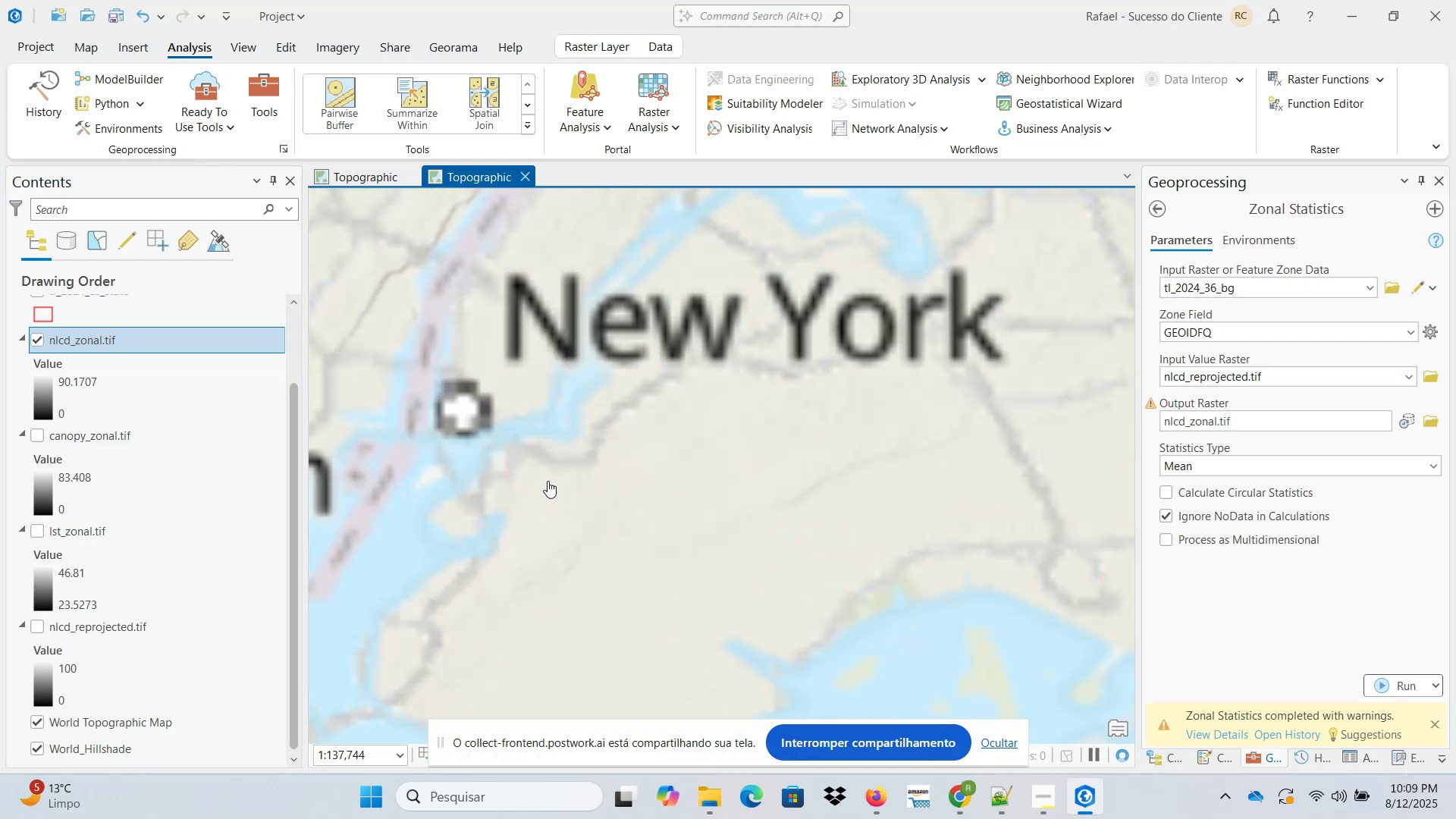 
left_click_drag(start_coordinate=[548, 477], to_coordinate=[714, 512])
 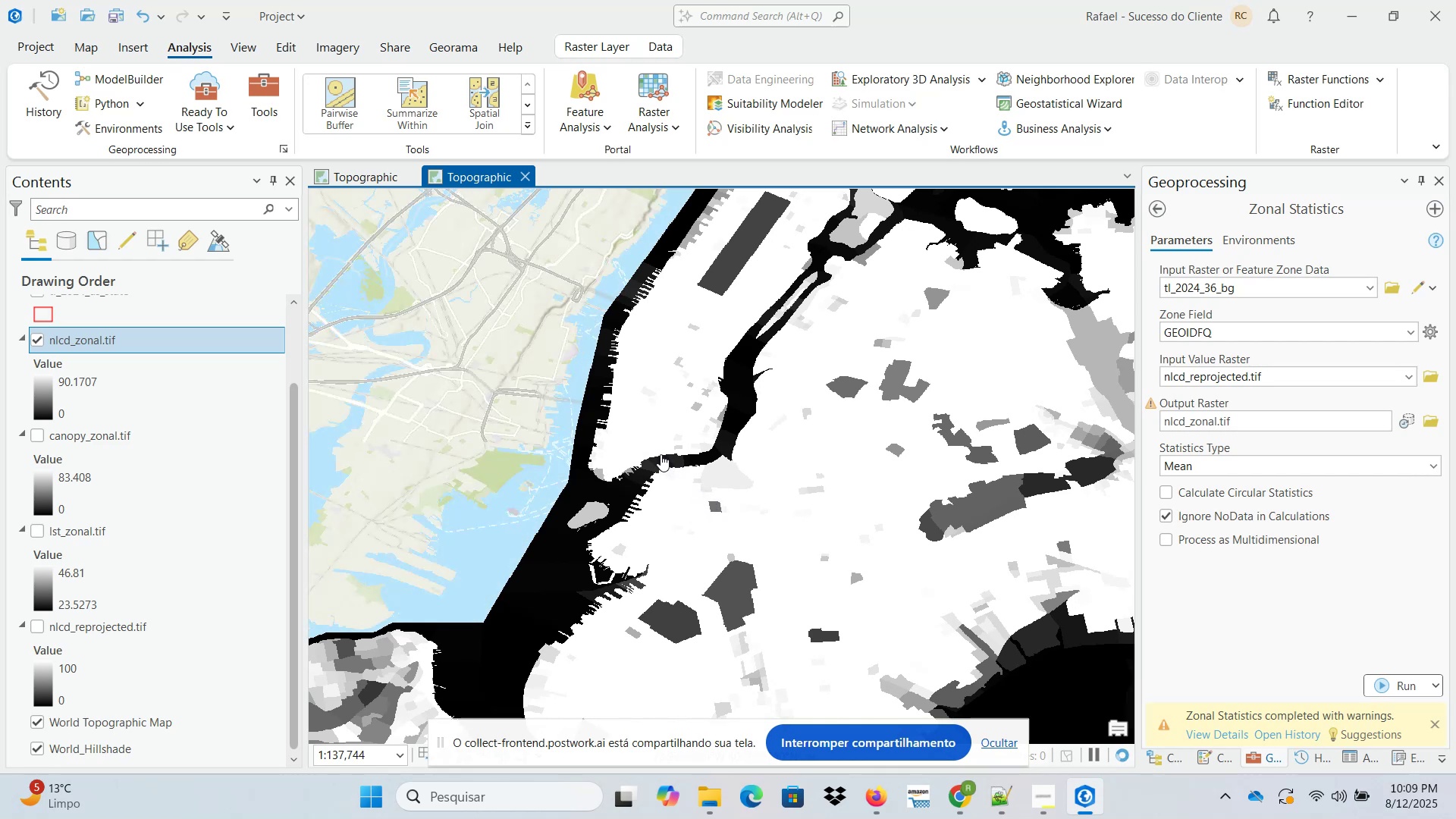 
scroll: coordinate [140, 505], scroll_direction: up, amount: 5.0
 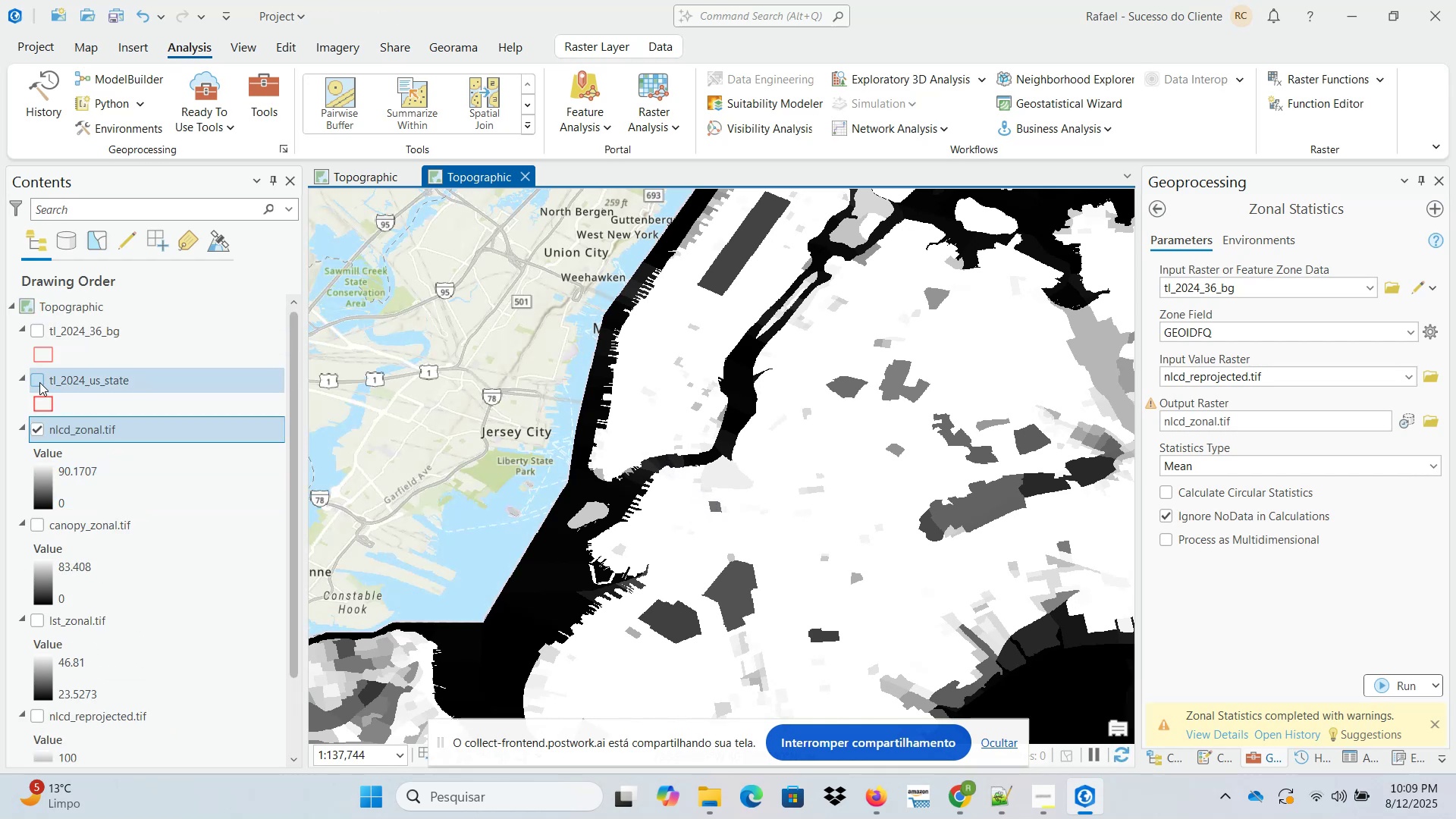 
left_click([36, 329])
 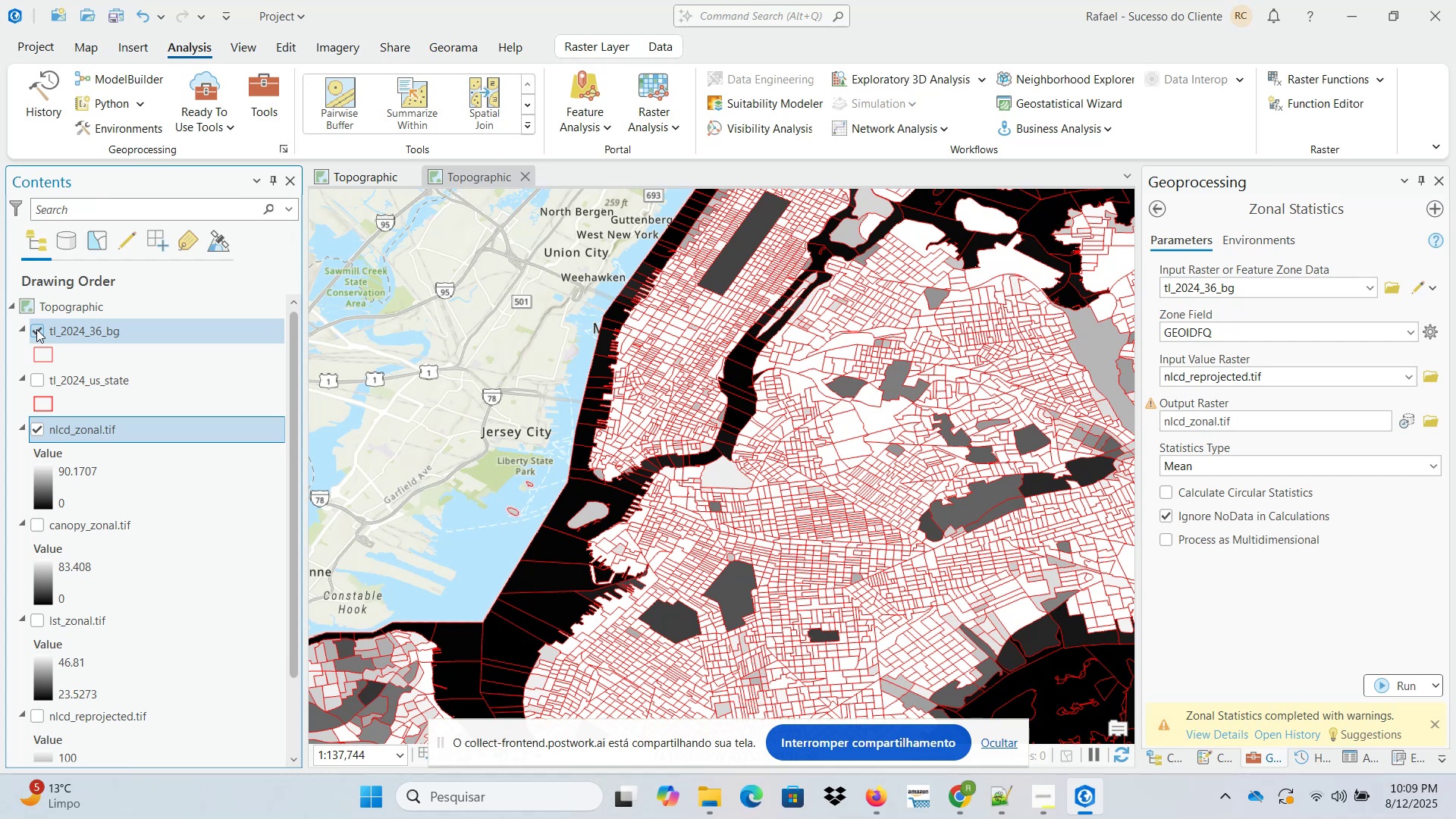 
left_click_drag(start_coordinate=[852, 480], to_coordinate=[390, 529])
 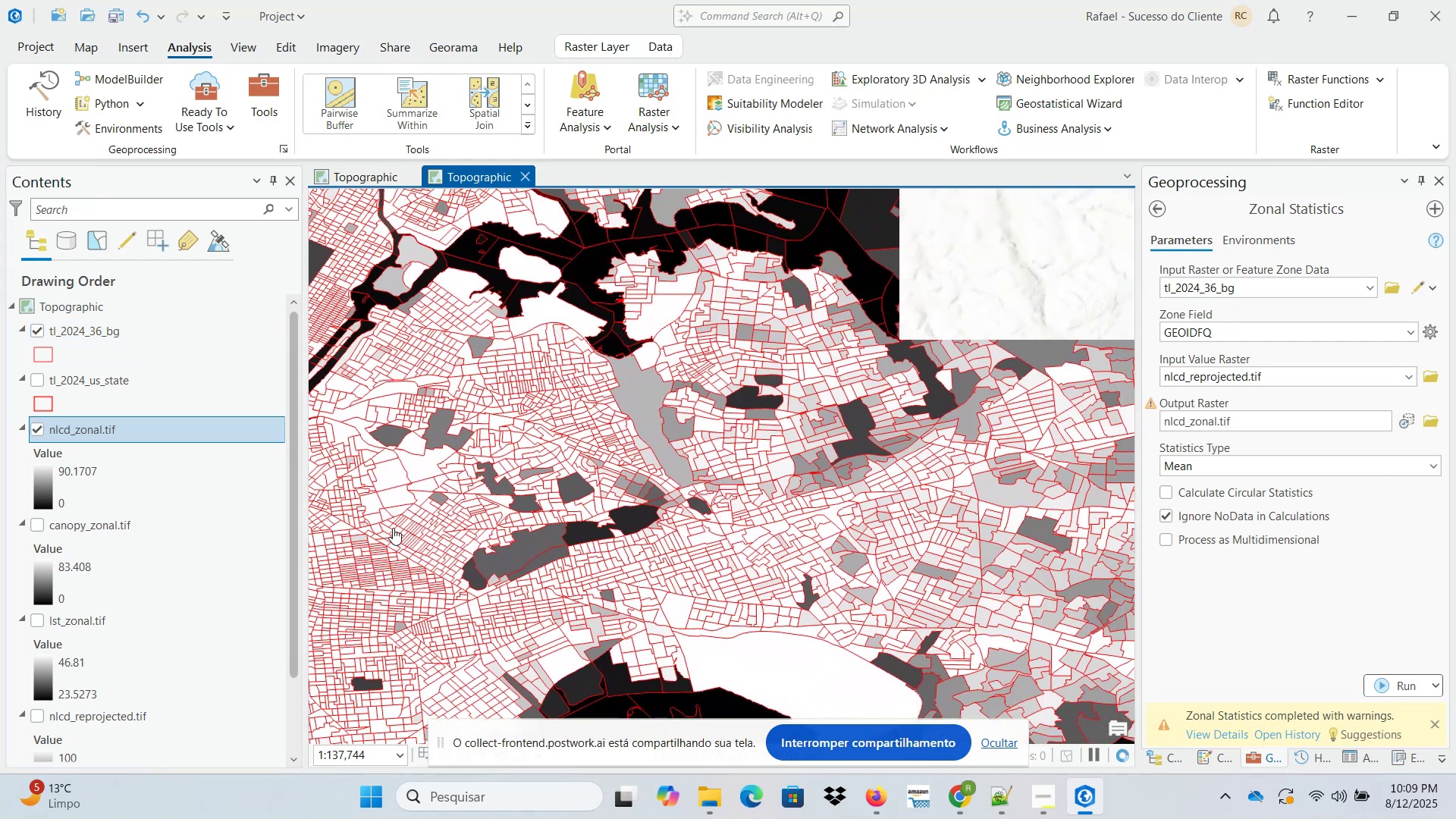 
left_click_drag(start_coordinate=[441, 383], to_coordinate=[742, 634])
 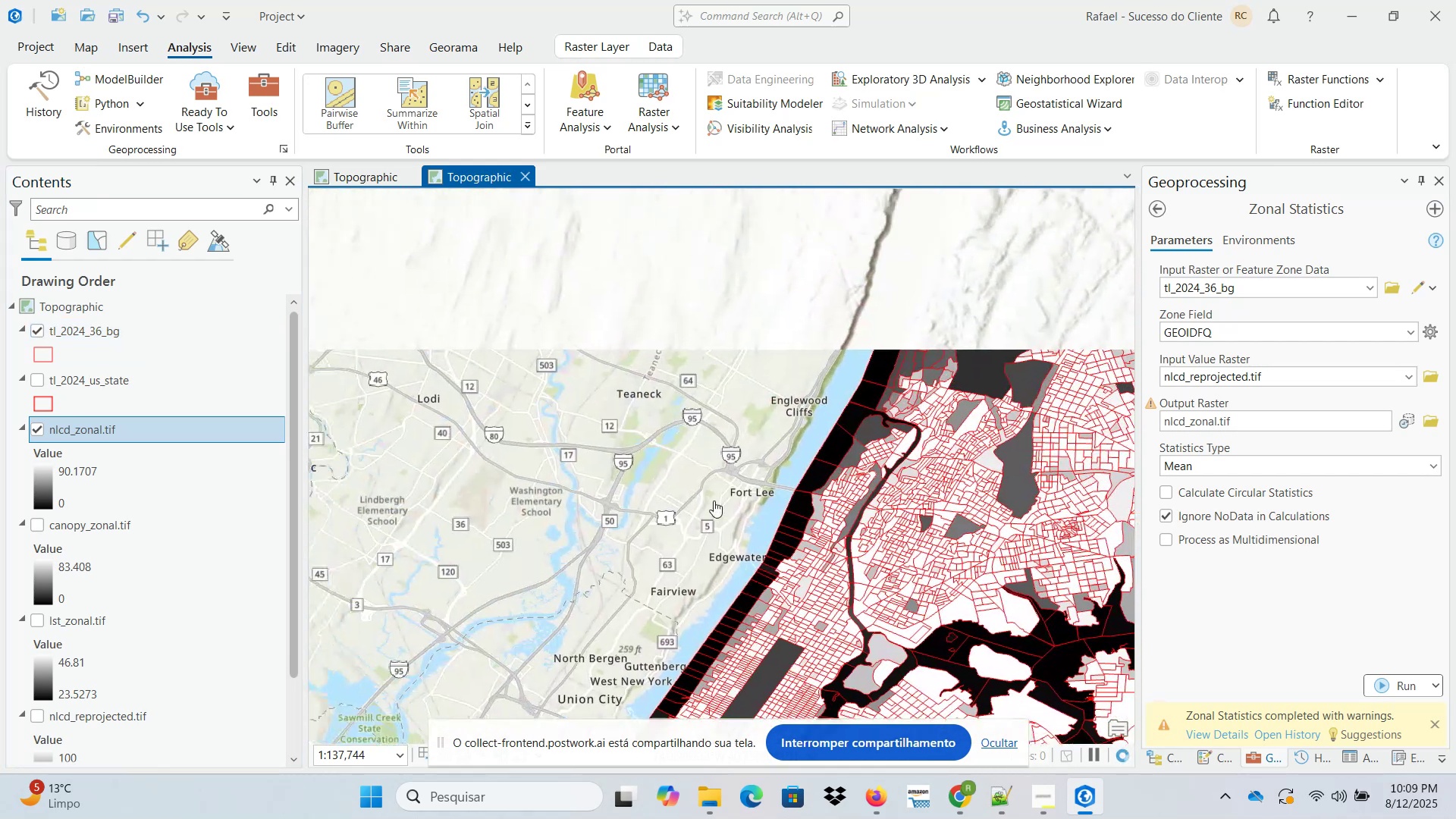 
left_click_drag(start_coordinate=[688, 424], to_coordinate=[722, 640])
 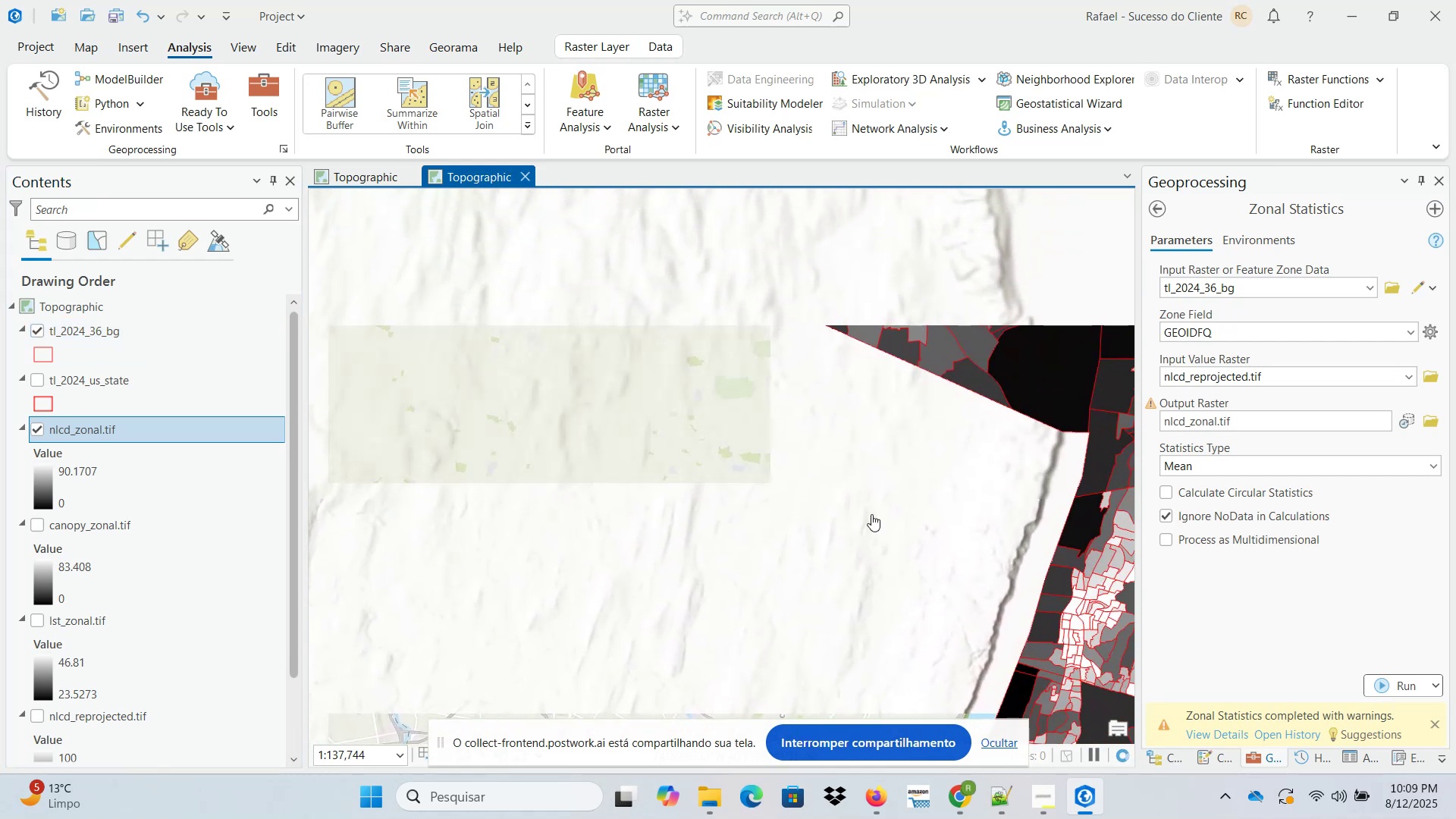 
left_click_drag(start_coordinate=[878, 469], to_coordinate=[813, 684])
 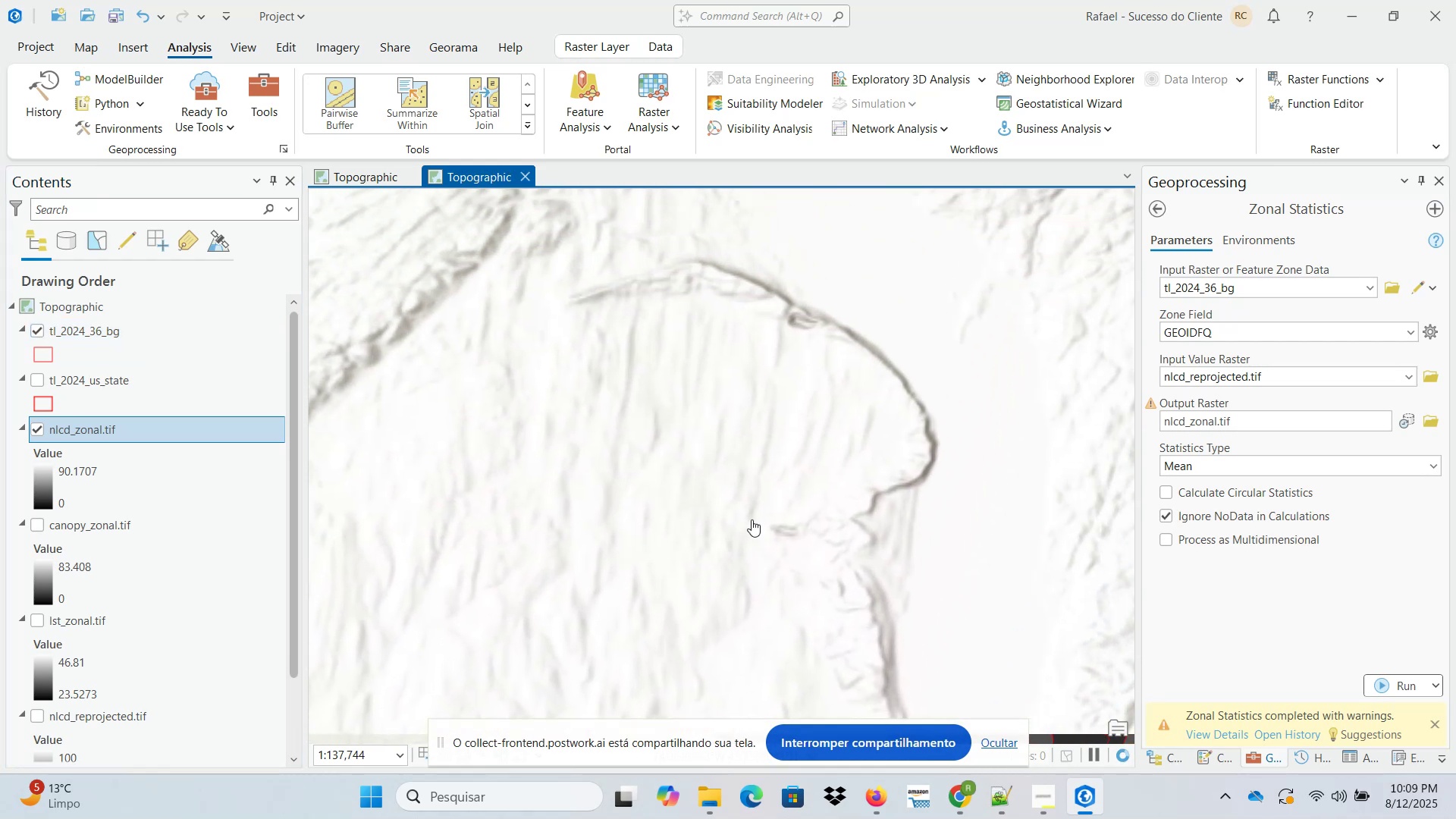 
left_click_drag(start_coordinate=[745, 503], to_coordinate=[834, 398])
 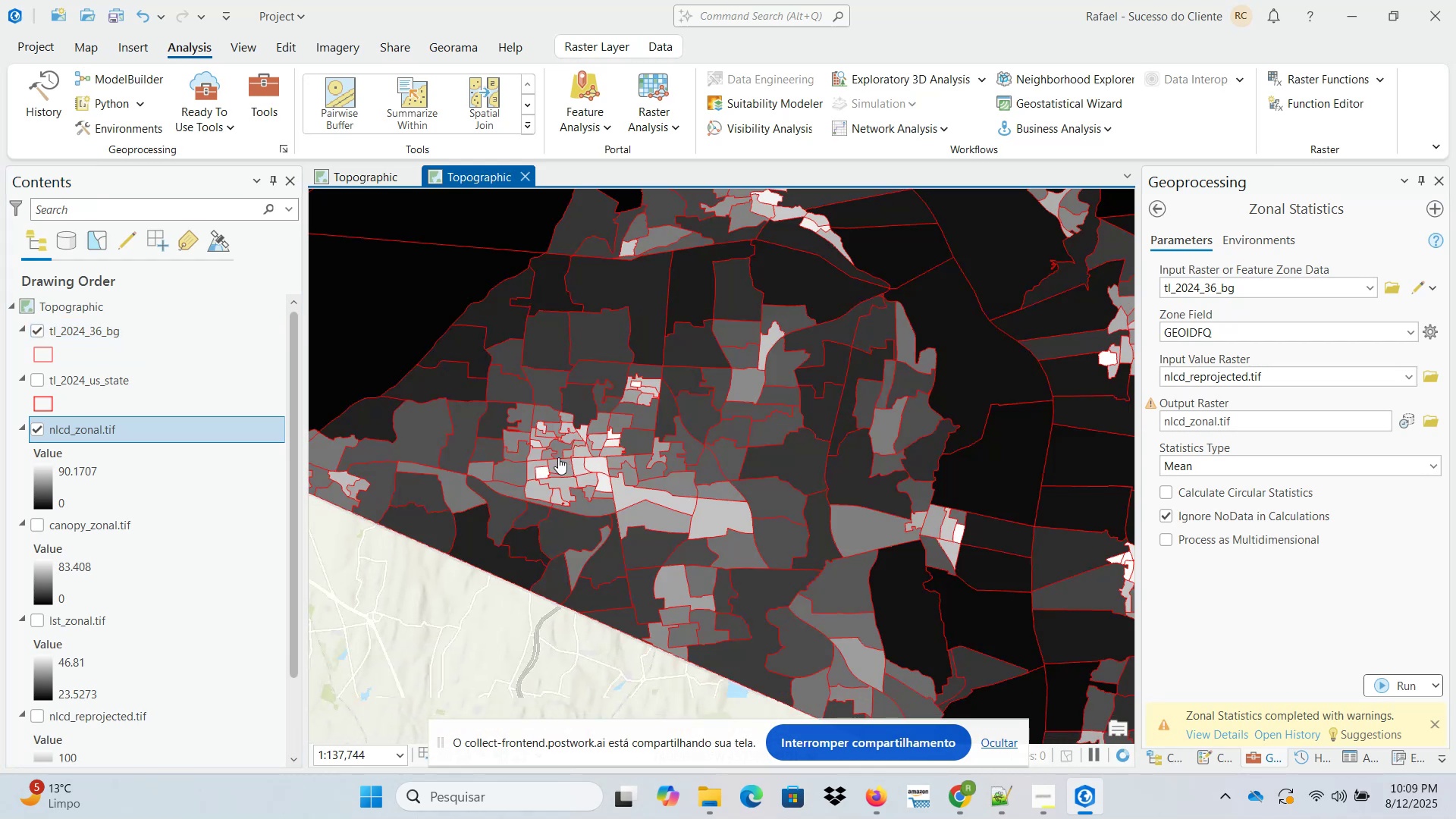 
left_click_drag(start_coordinate=[544, 446], to_coordinate=[745, 497])
 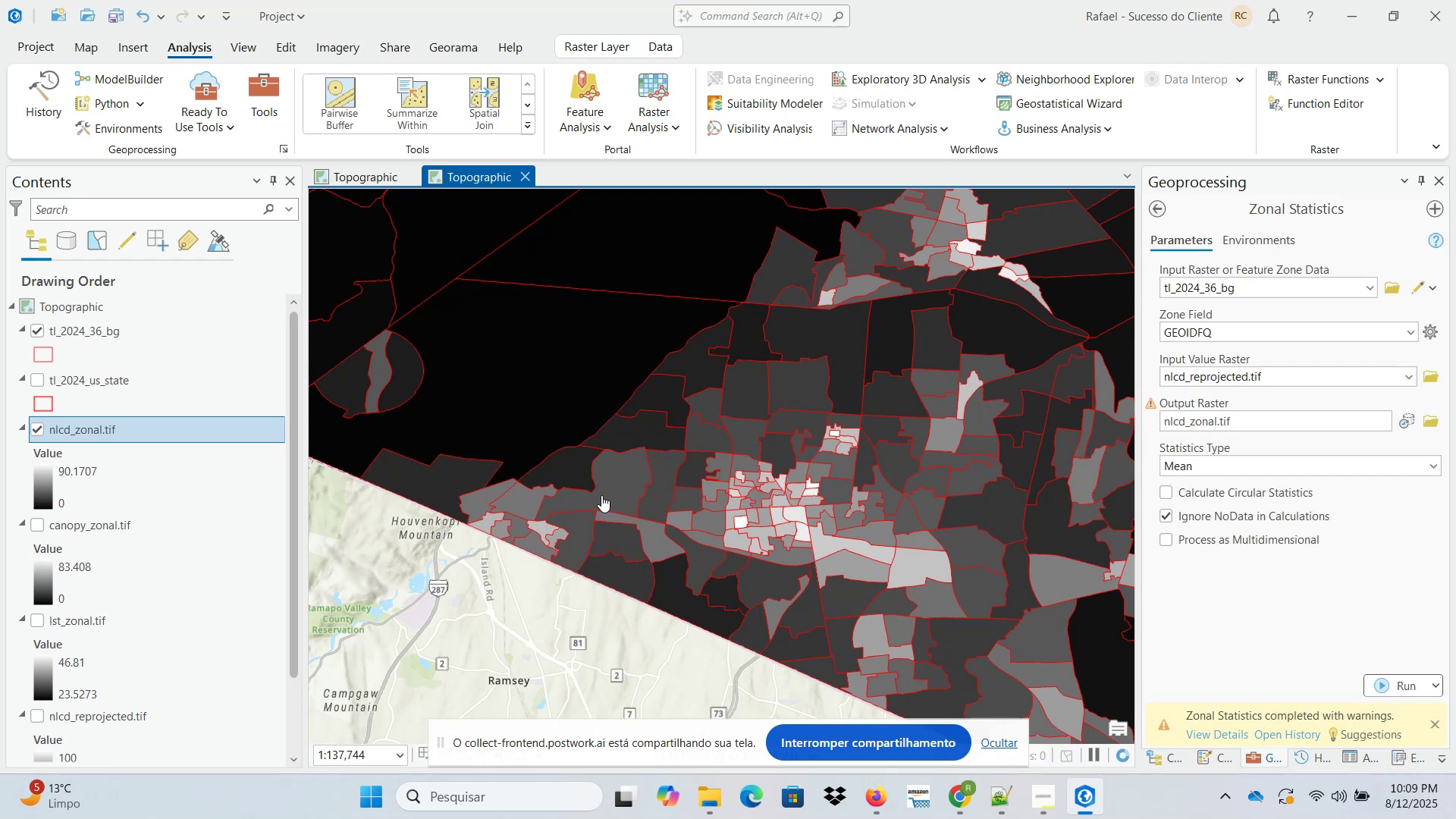 
left_click_drag(start_coordinate=[460, 435], to_coordinate=[739, 574])
 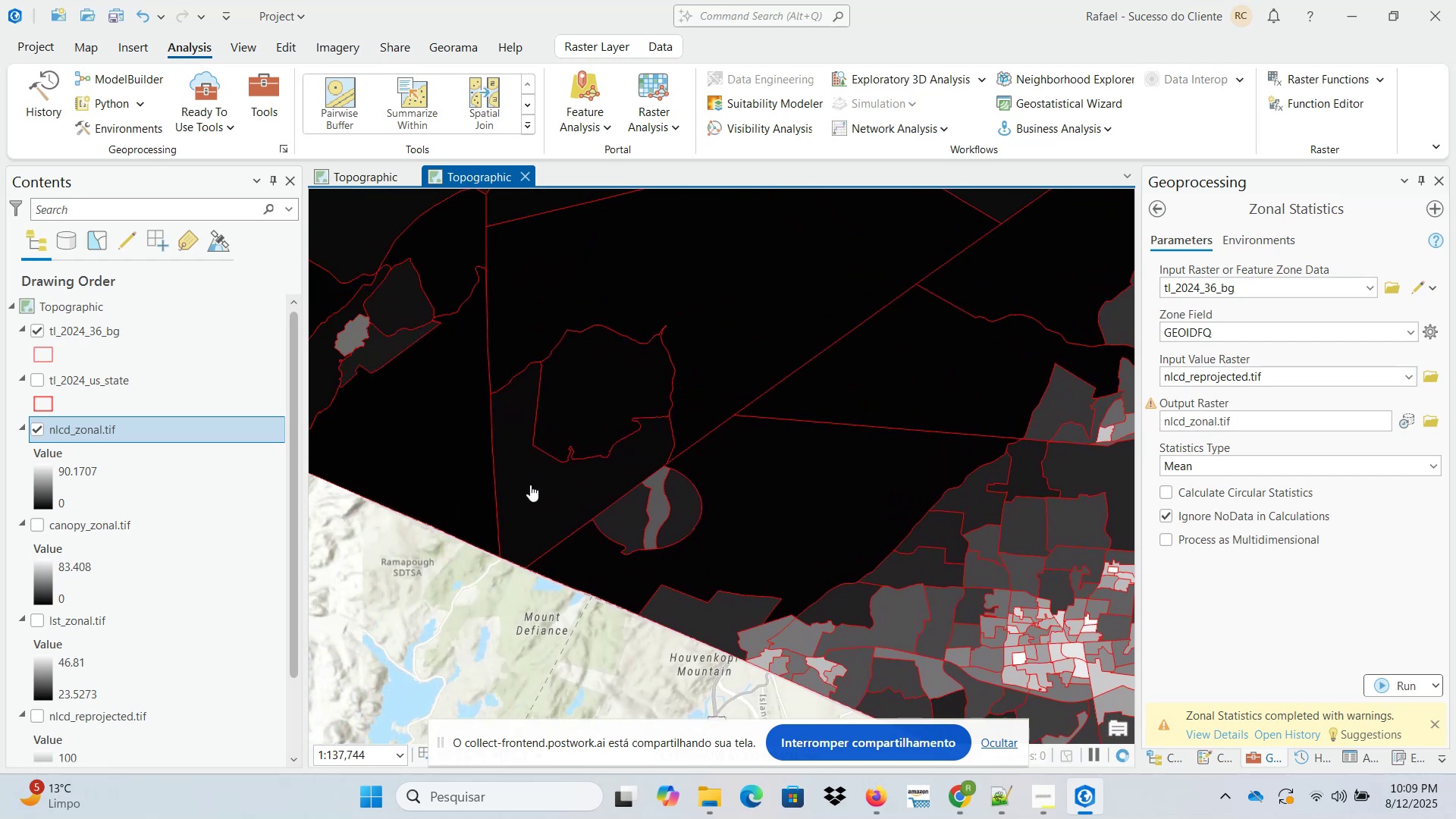 
left_click_drag(start_coordinate=[522, 481], to_coordinate=[843, 623])
 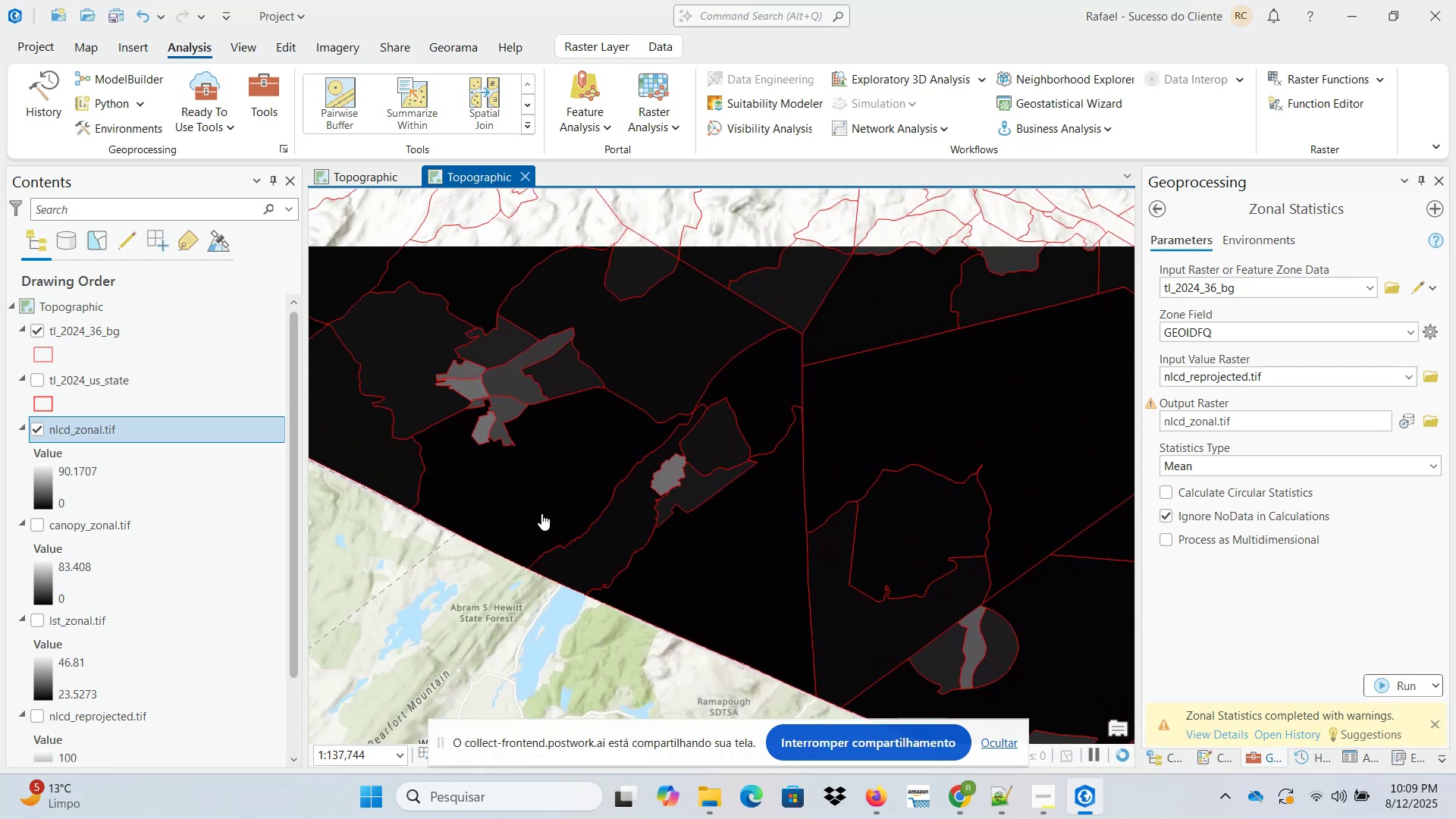 
left_click_drag(start_coordinate=[529, 521], to_coordinate=[664, 735])
 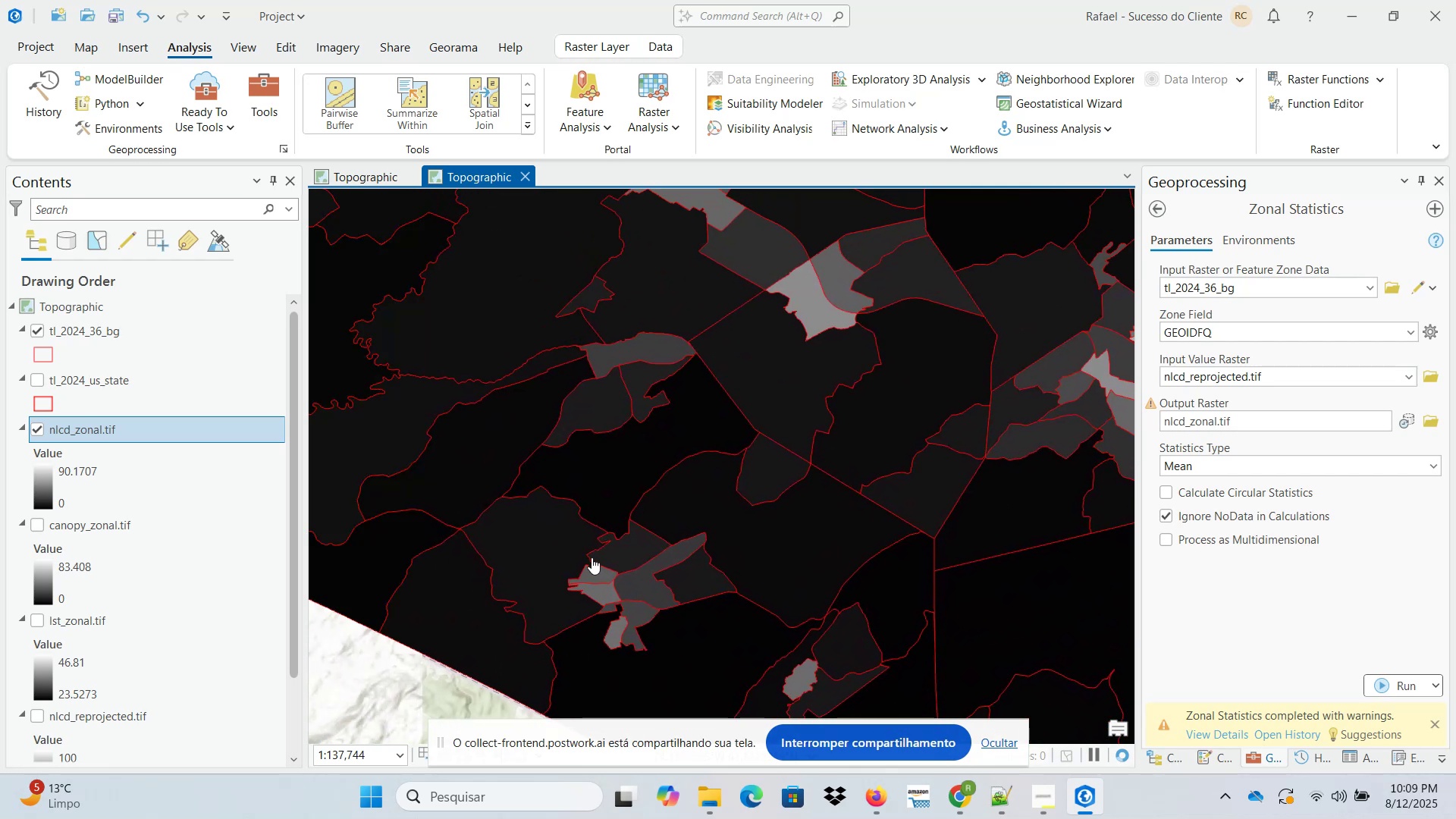 
scroll: coordinate [592, 557], scroll_direction: down, amount: 1.0
 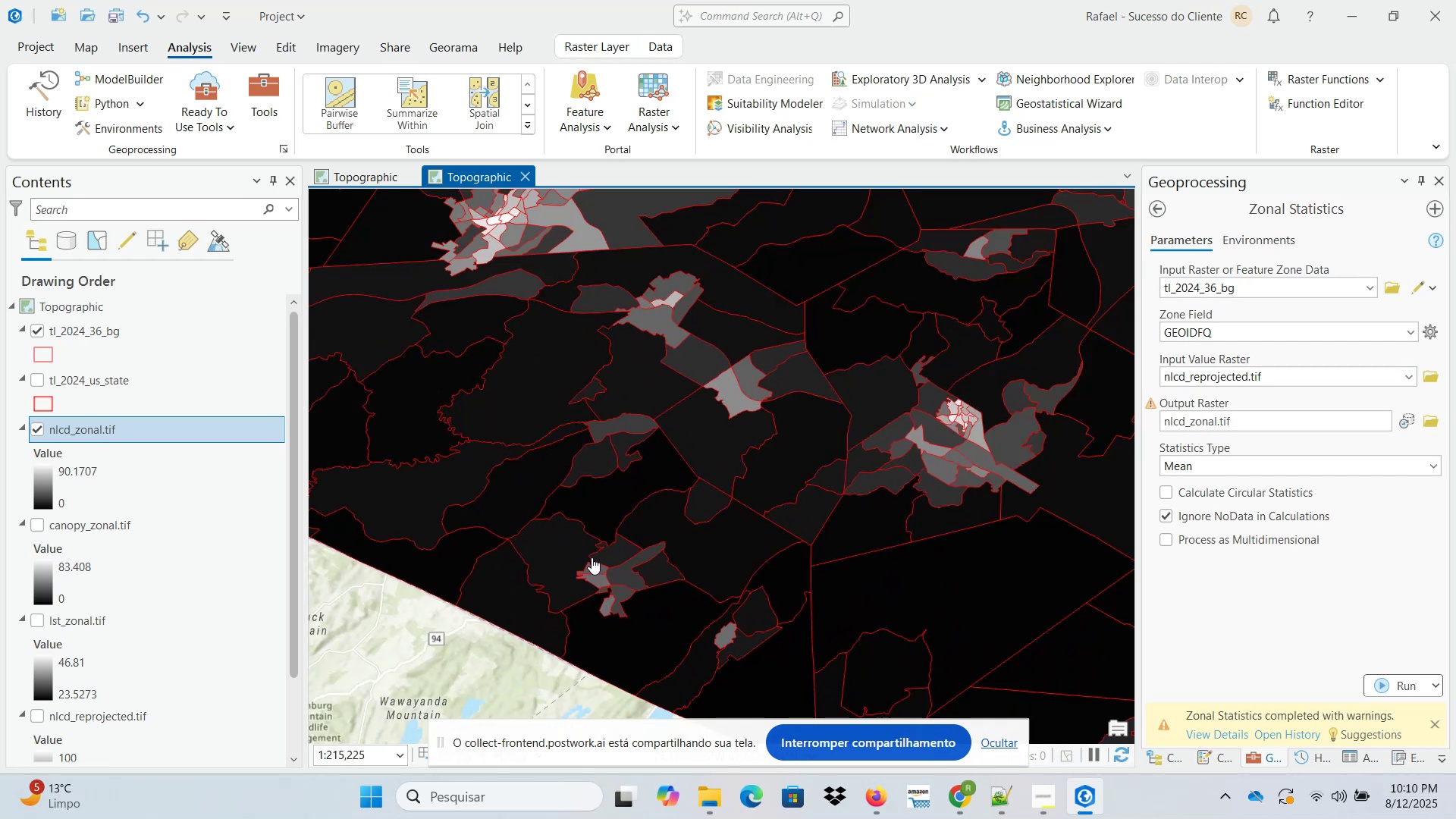 
left_click_drag(start_coordinate=[815, 588], to_coordinate=[635, 507])
 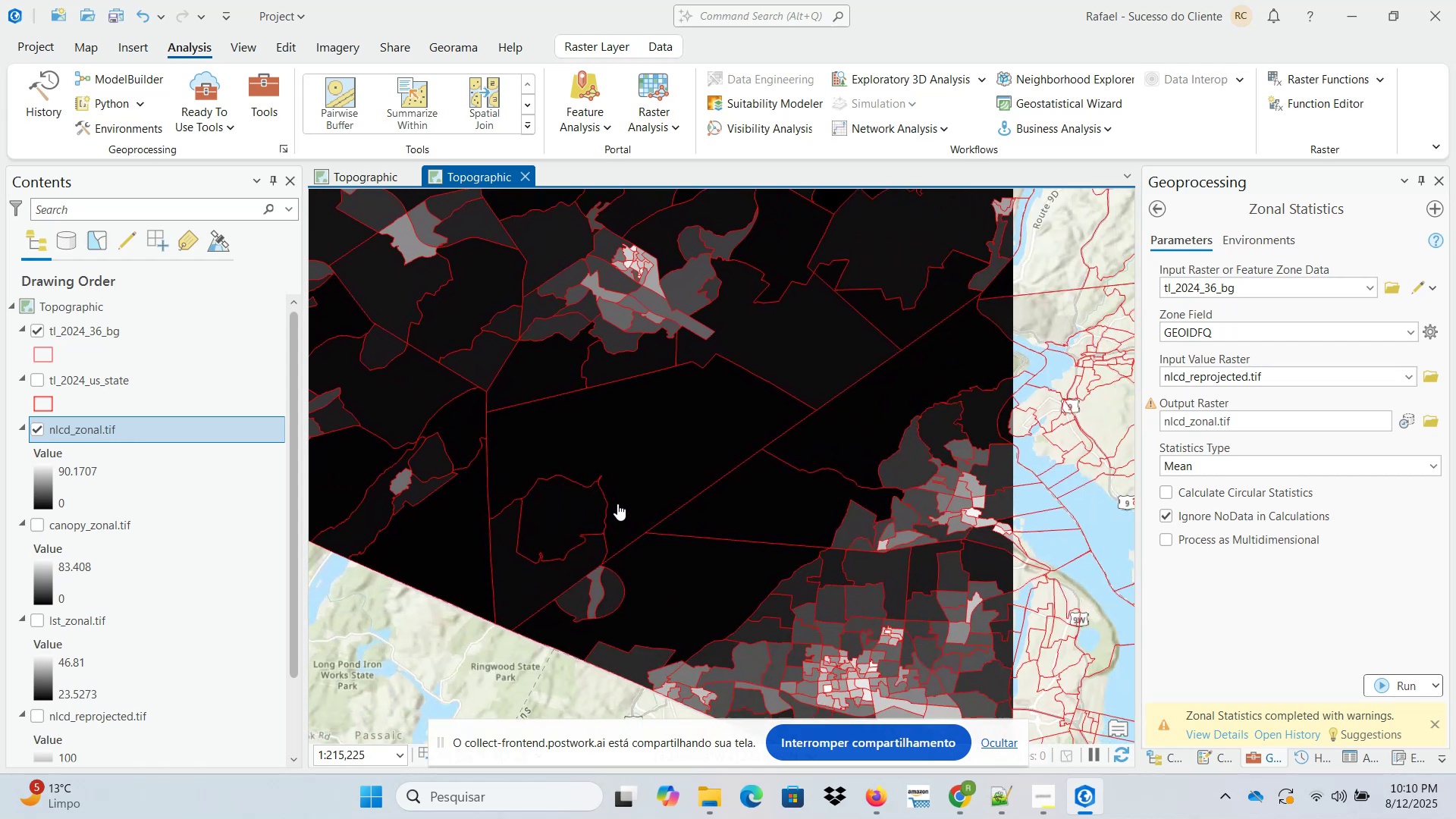 
scroll: coordinate [628, 518], scroll_direction: down, amount: 3.0
 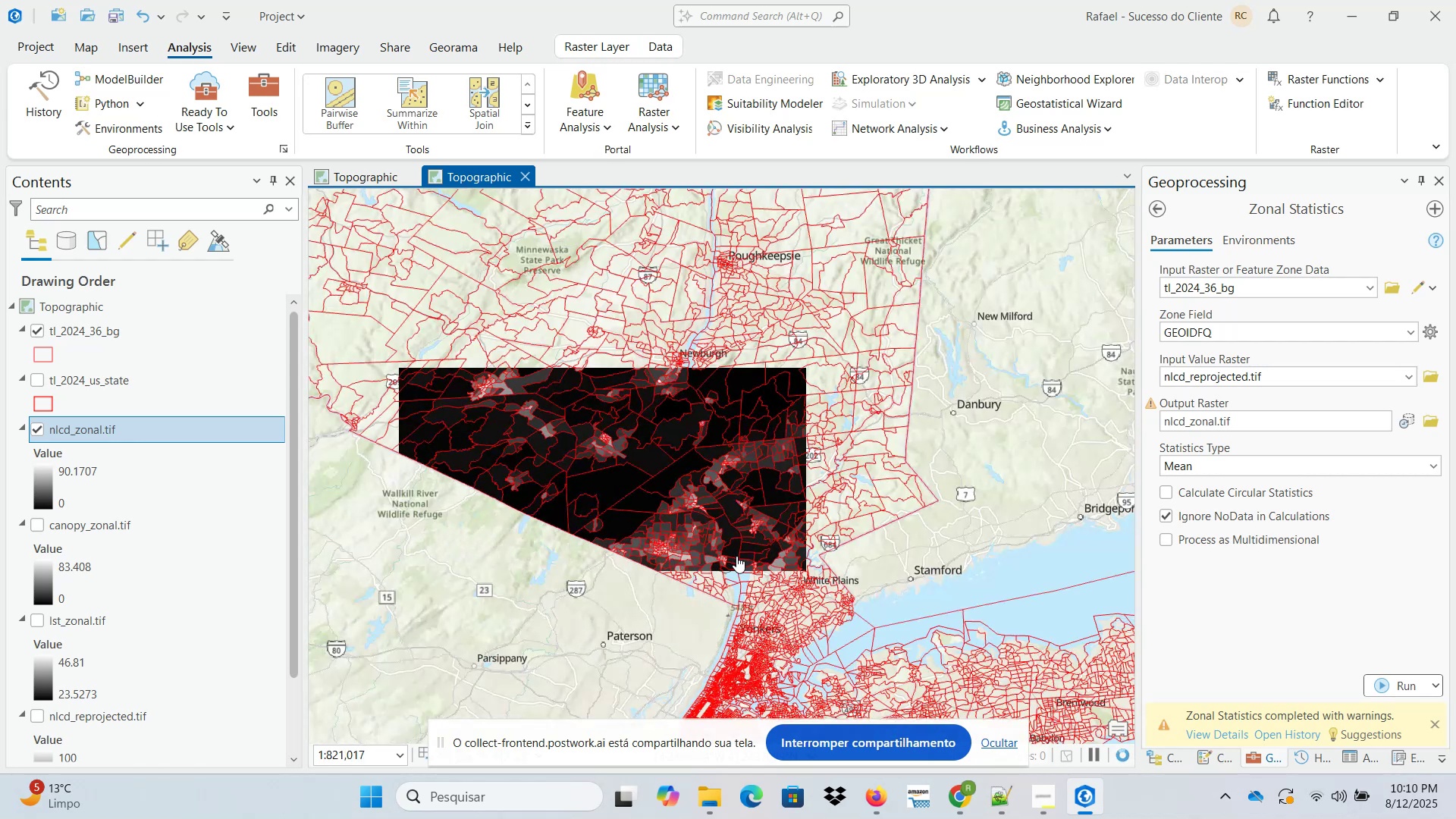 
left_click_drag(start_coordinate=[735, 556], to_coordinate=[557, 419])
 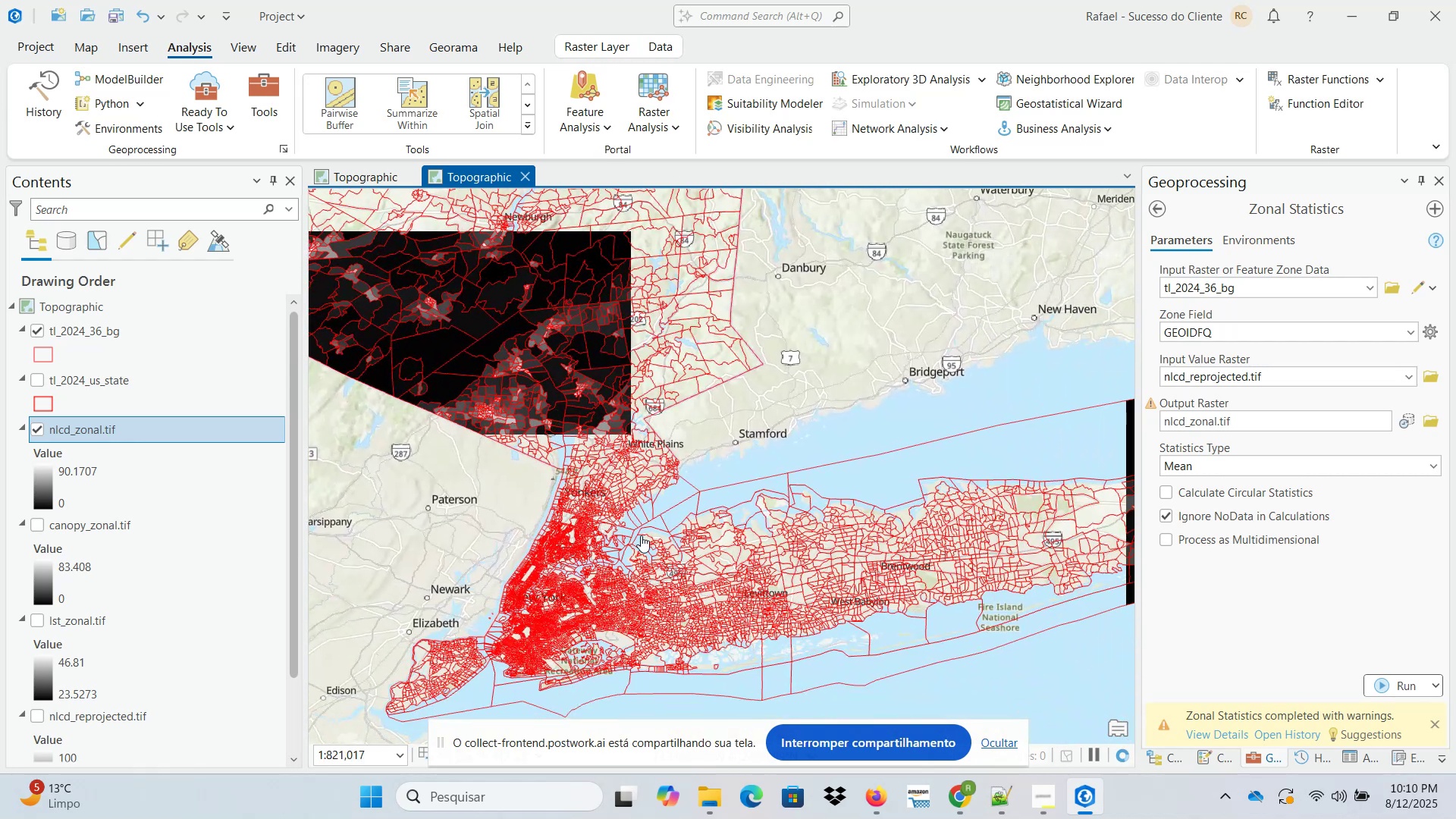 
wait(5.93)
 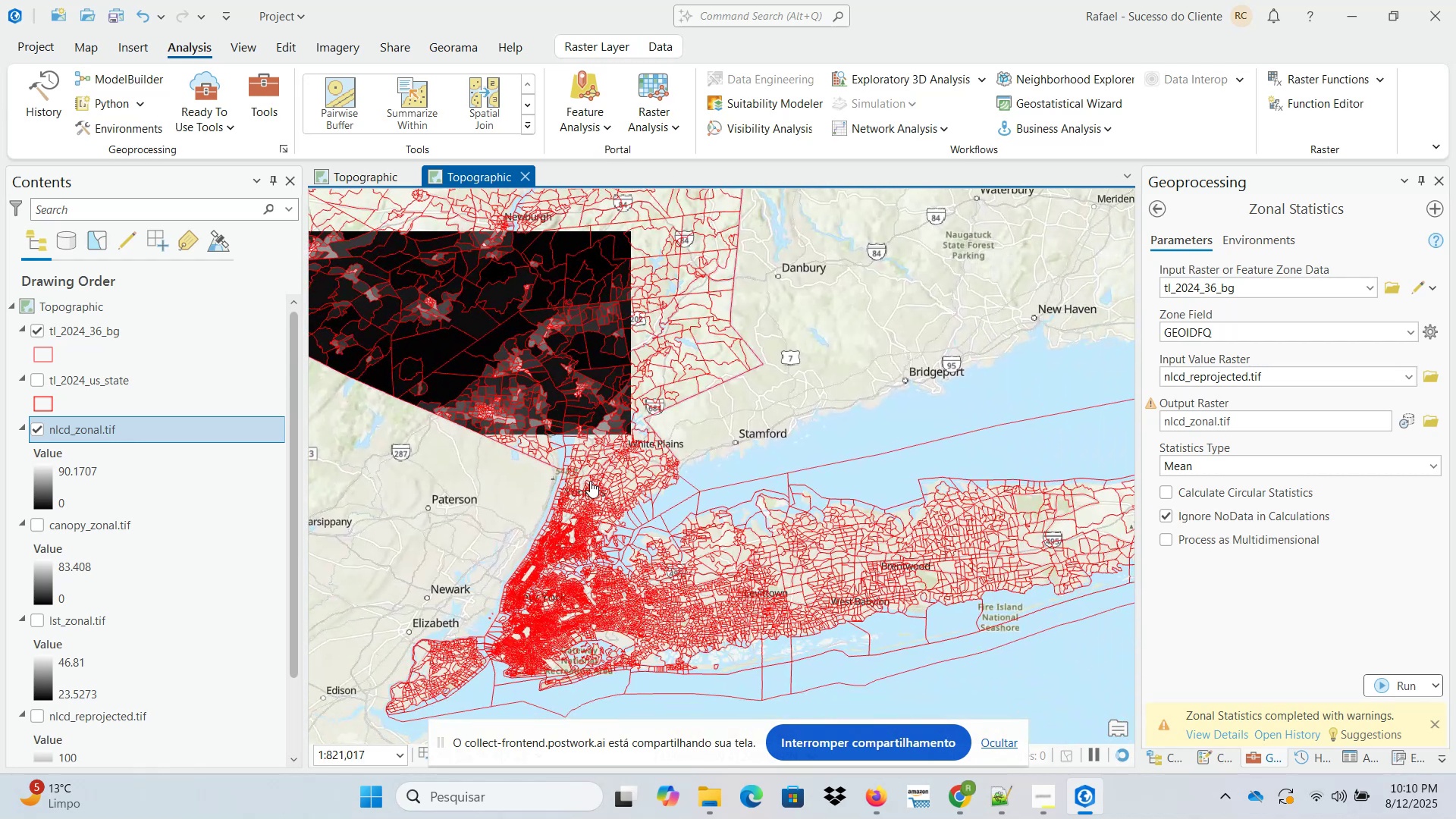 
scroll: coordinate [67, 589], scroll_direction: down, amount: 4.0
 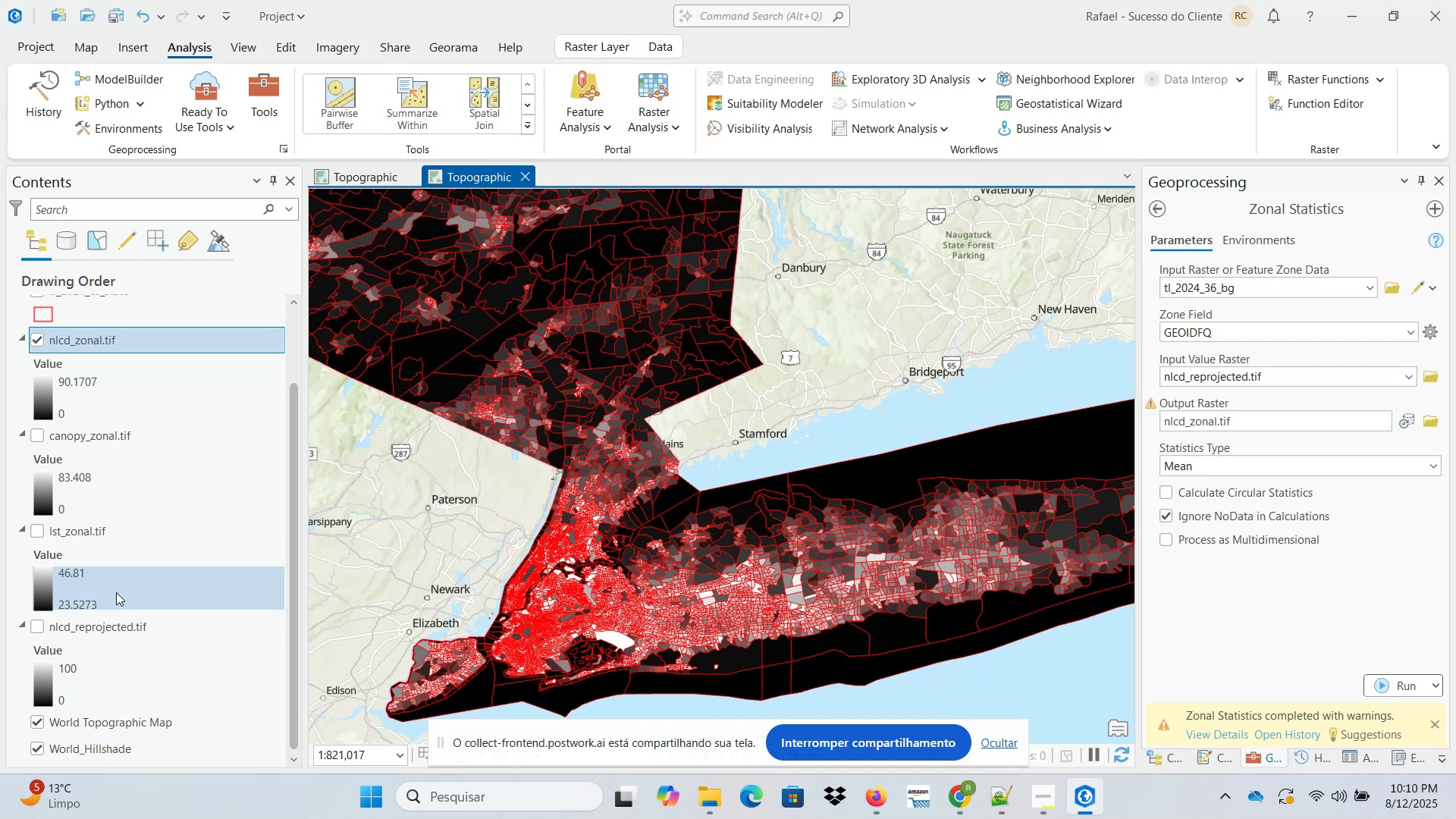 
left_click([120, 636])
 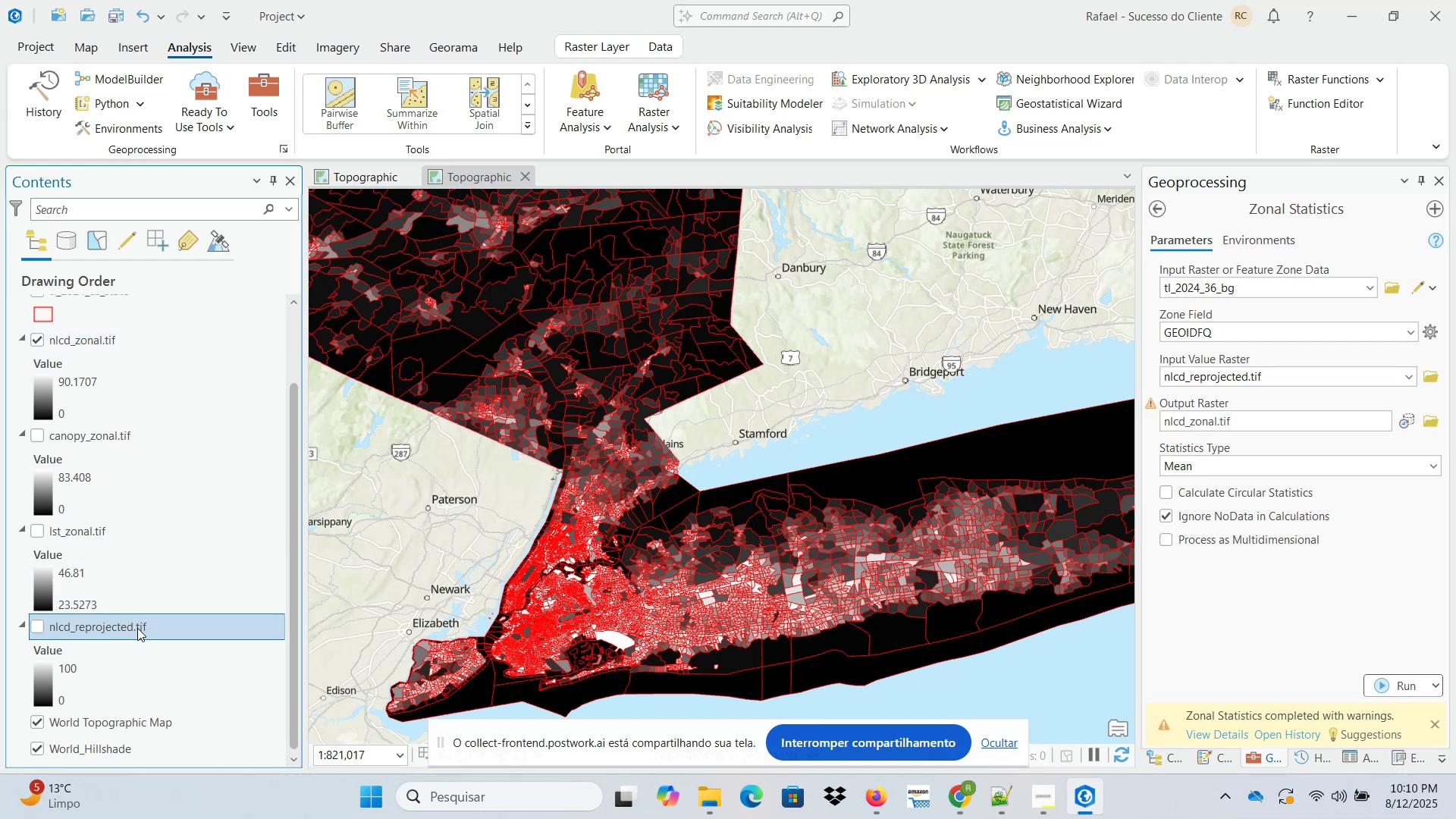 
right_click([137, 628])
 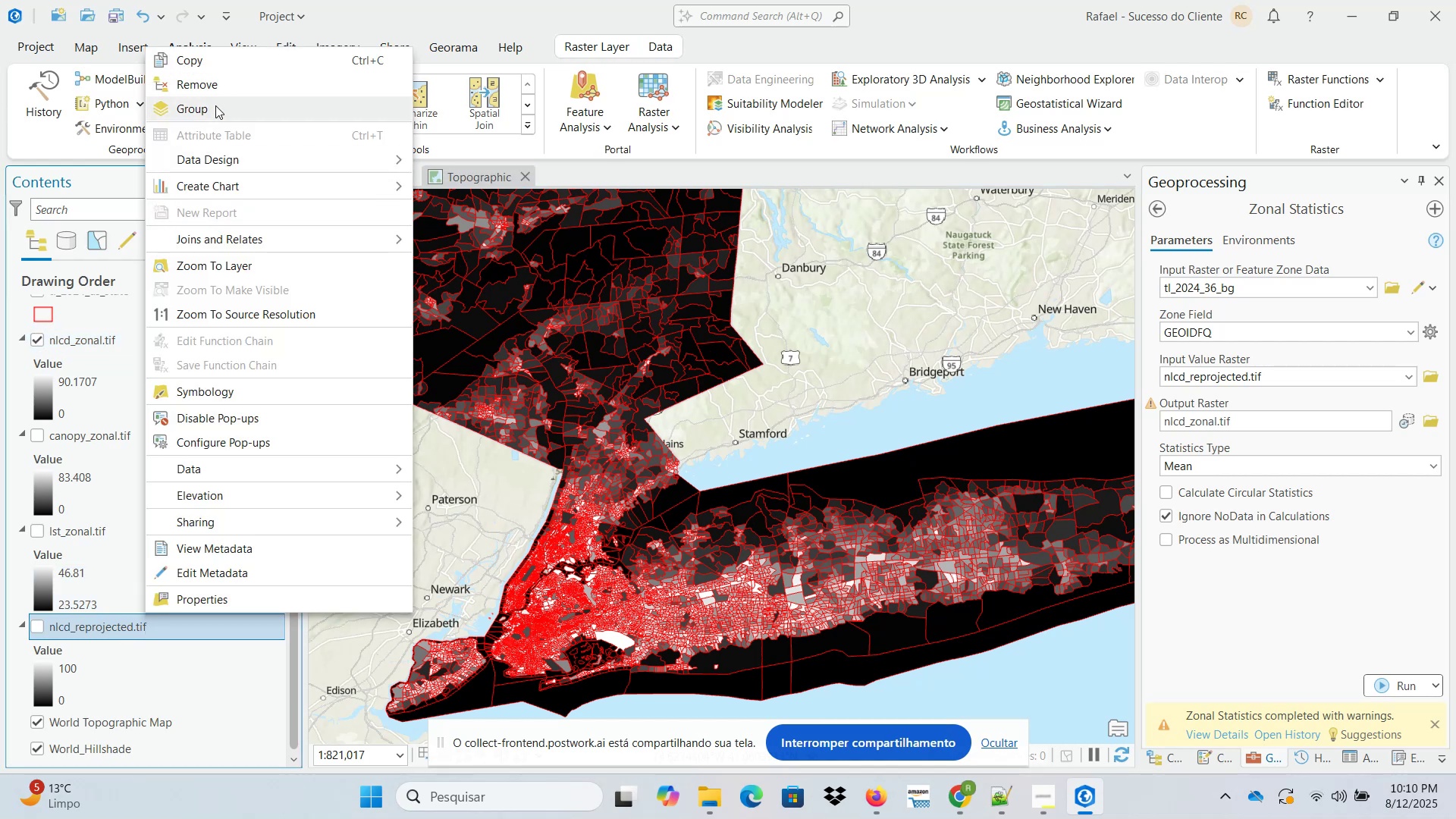 
left_click([215, 84])
 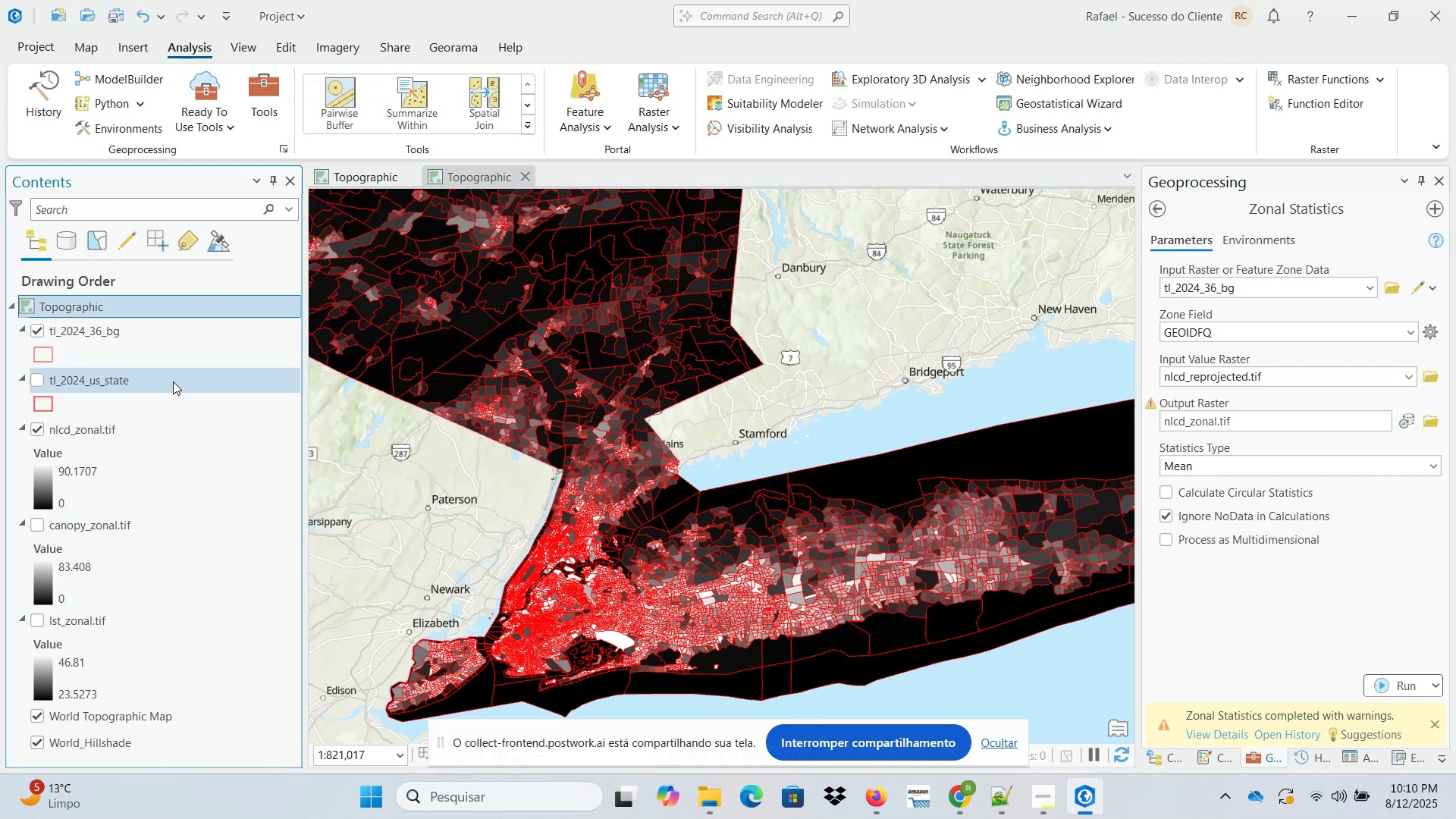 
scroll: coordinate [163, 412], scroll_direction: up, amount: 1.0
 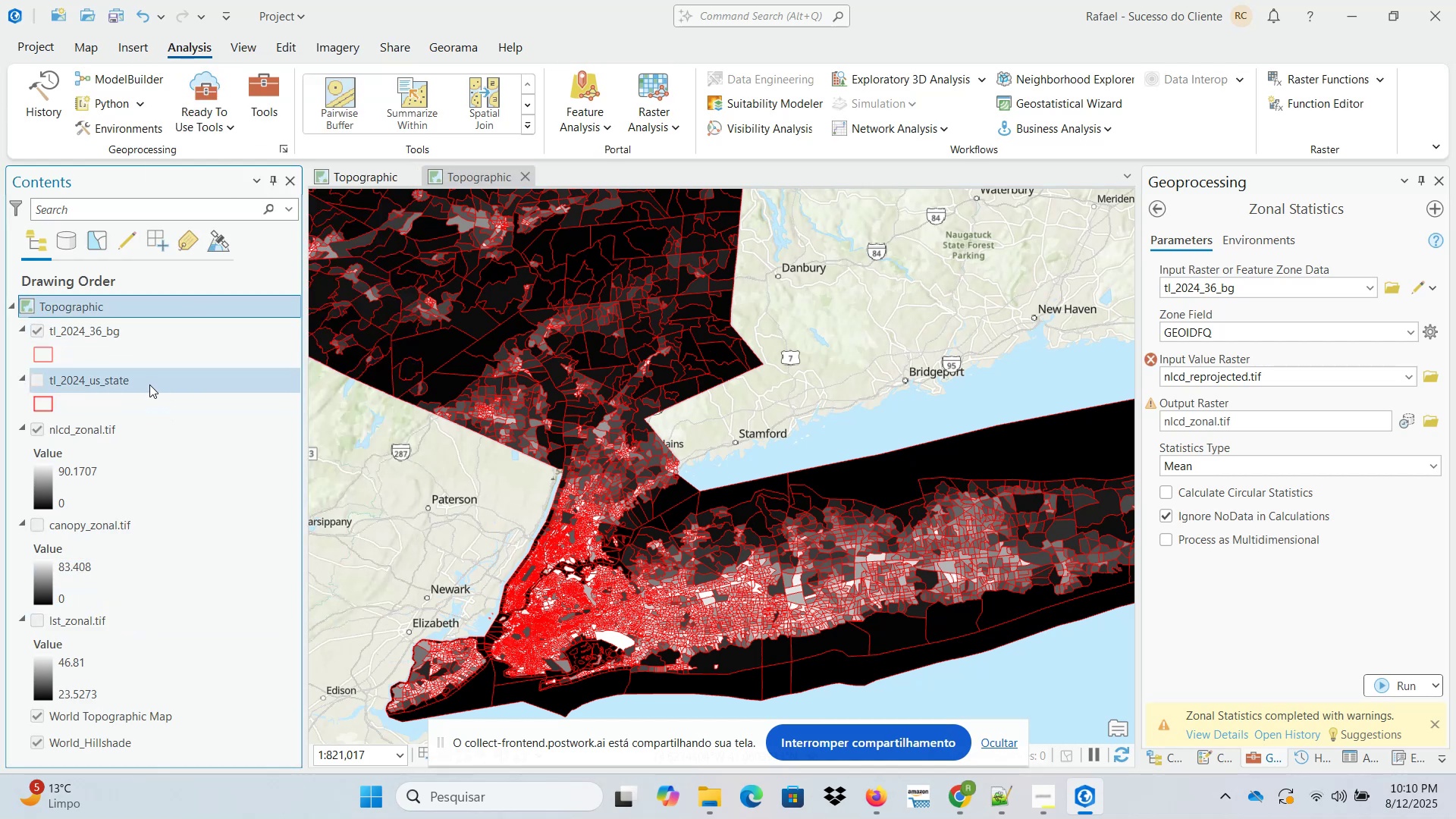 
left_click([150, 384])
 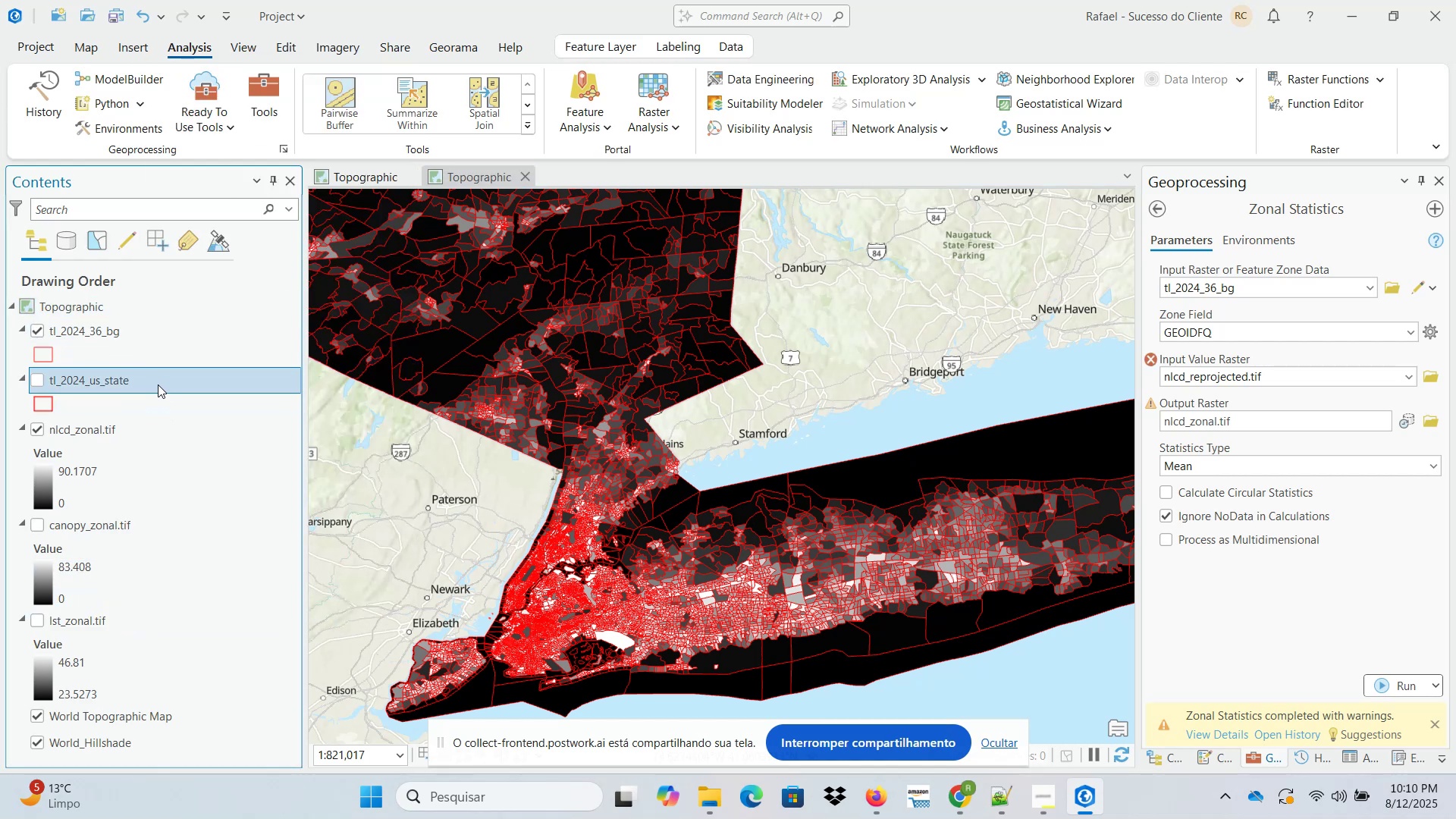 
right_click([158, 384])
 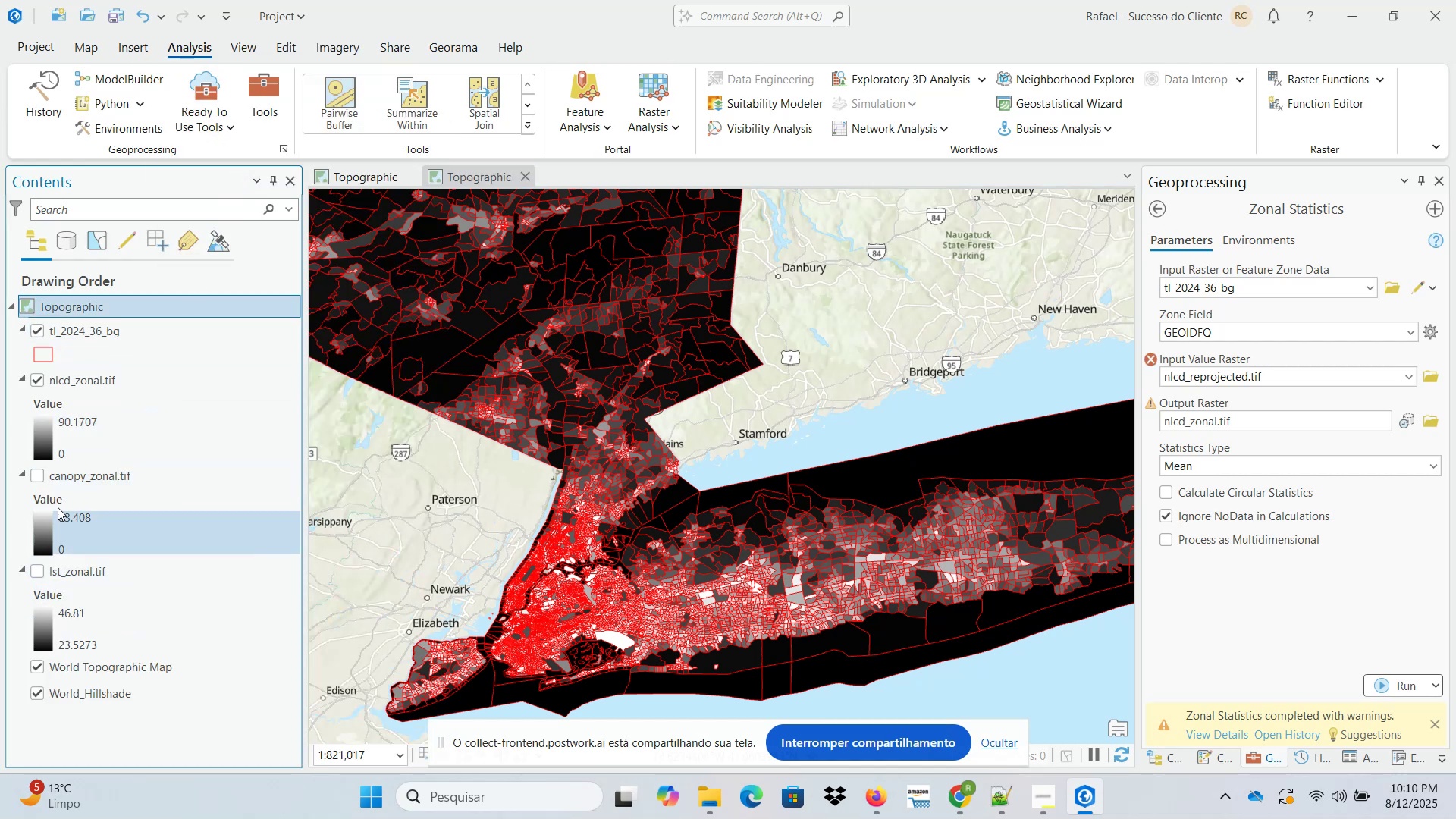 
wait(6.97)
 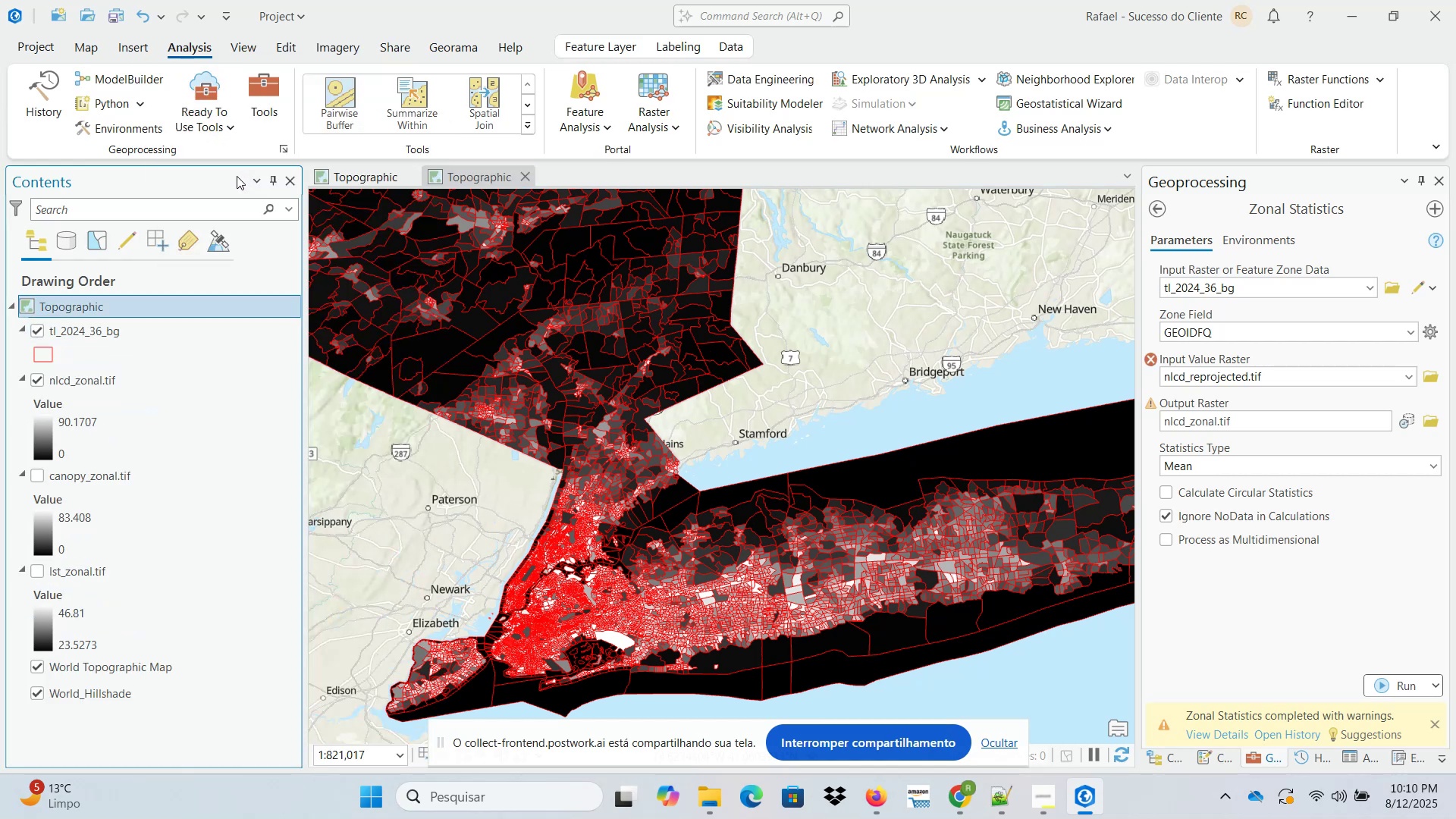 
left_click([38, 380])
 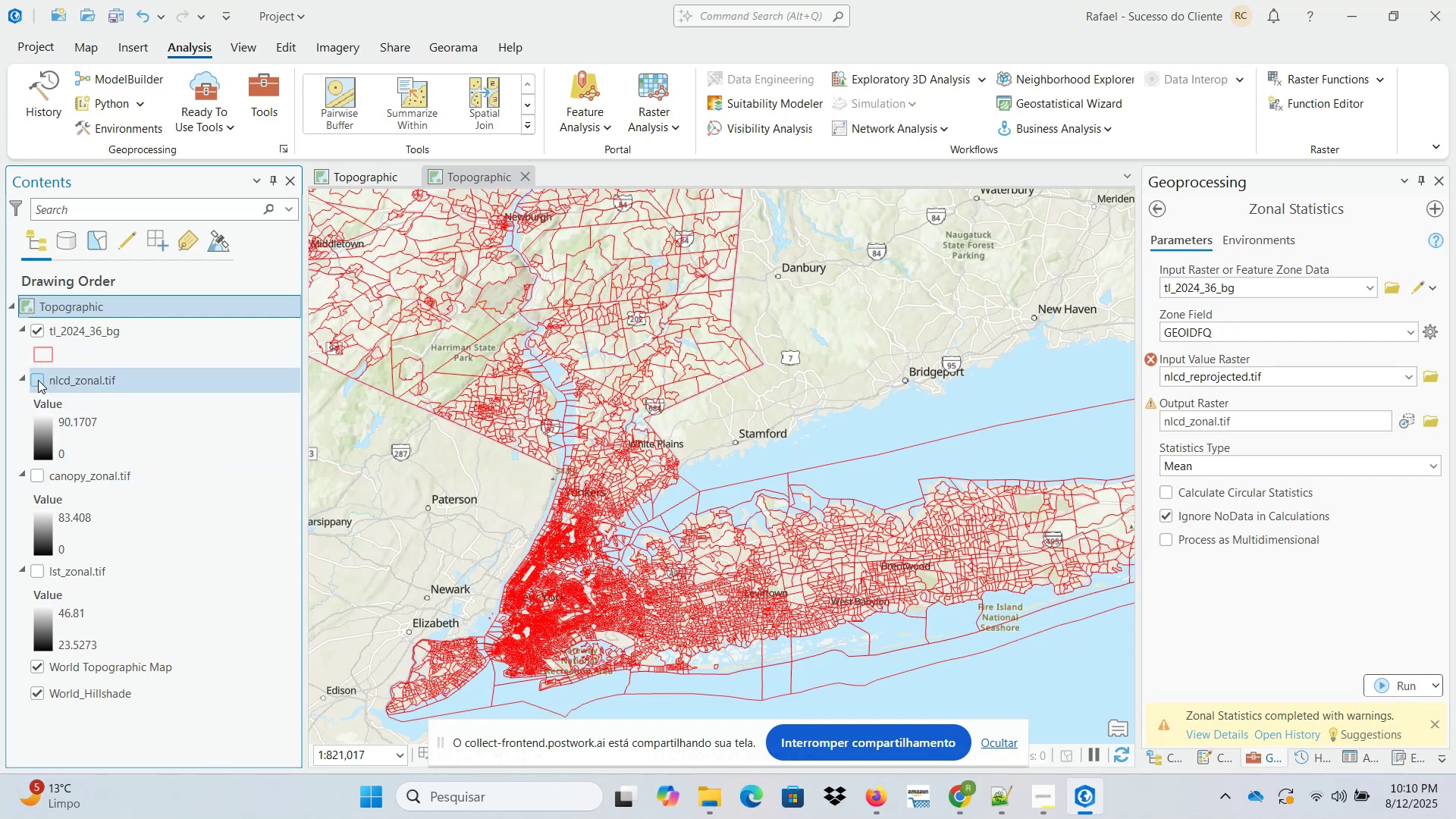 
left_click([38, 380])
 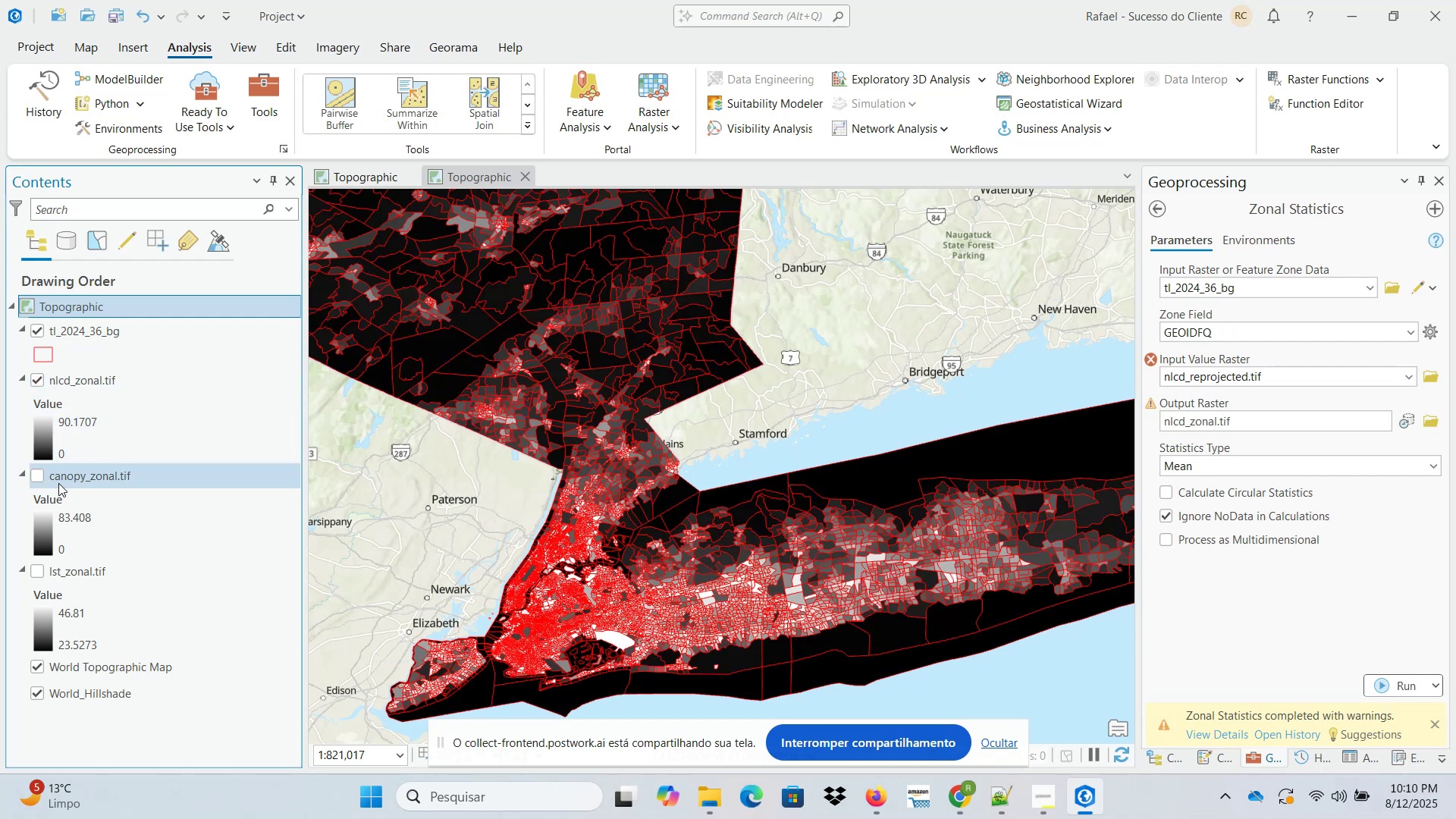 
wait(5.48)
 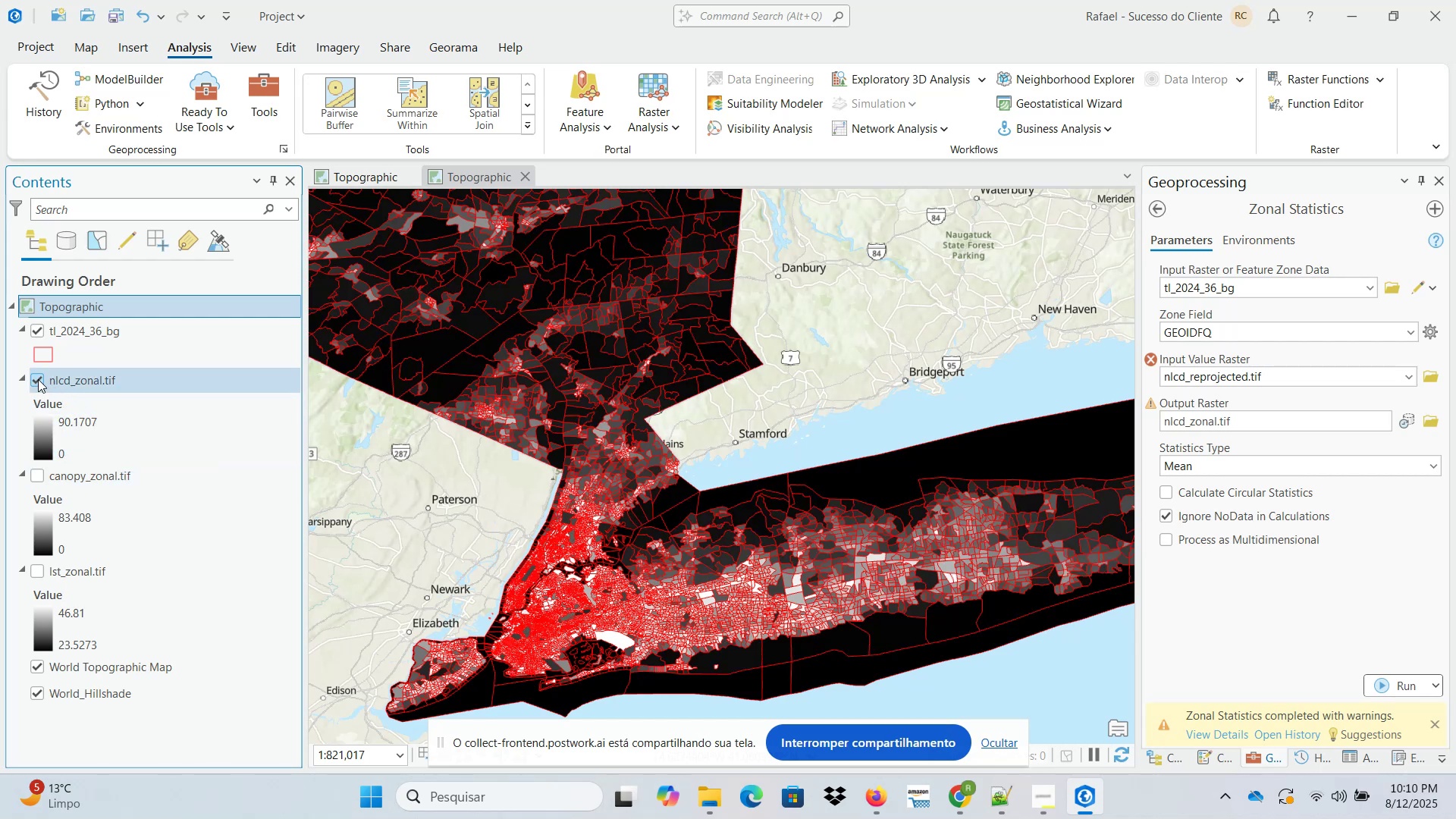 
left_click([36, 384])
 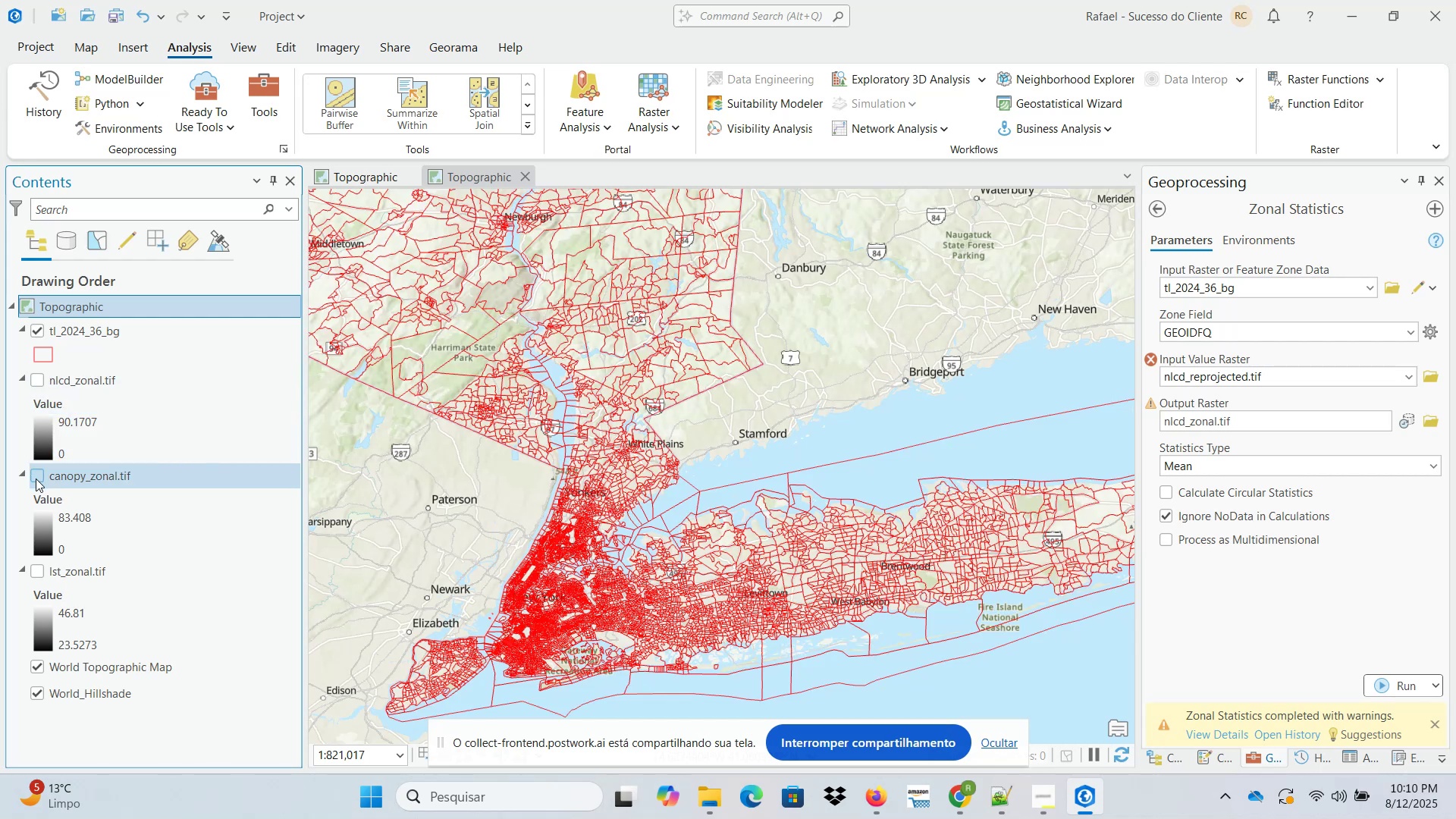 
left_click([36, 479])
 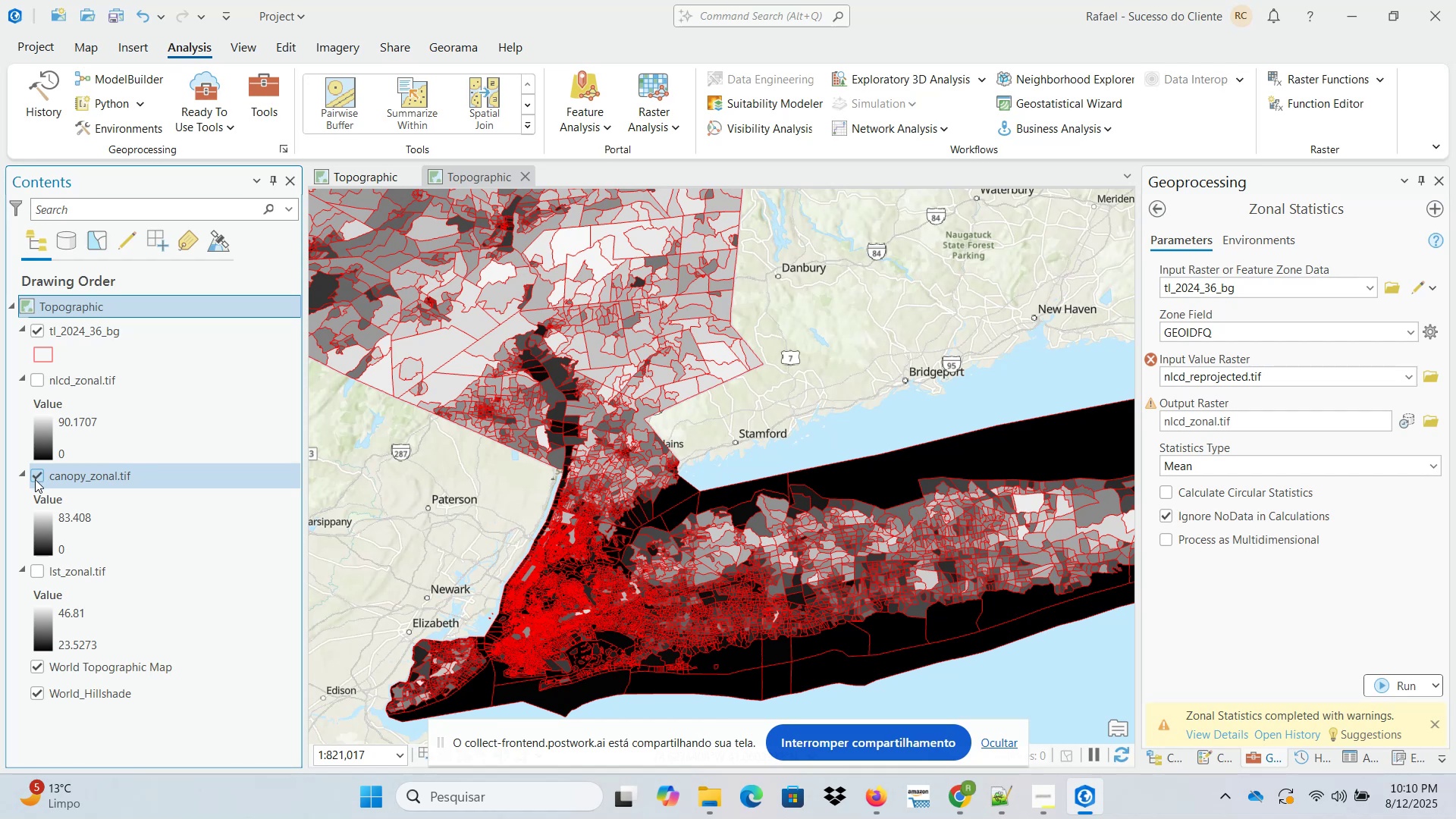 
wait(5.9)
 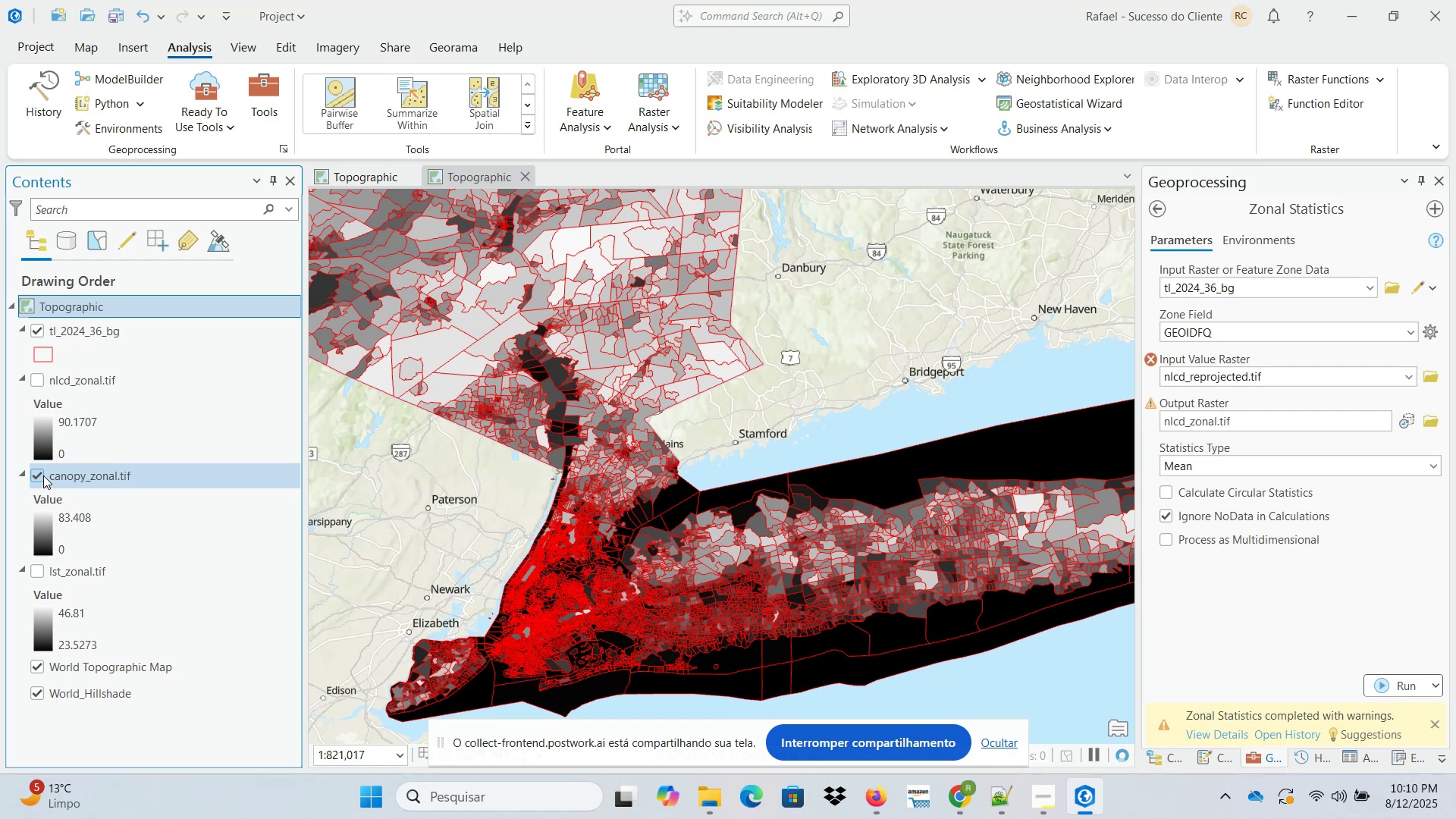 
scroll: coordinate [532, 639], scroll_direction: up, amount: 3.0
 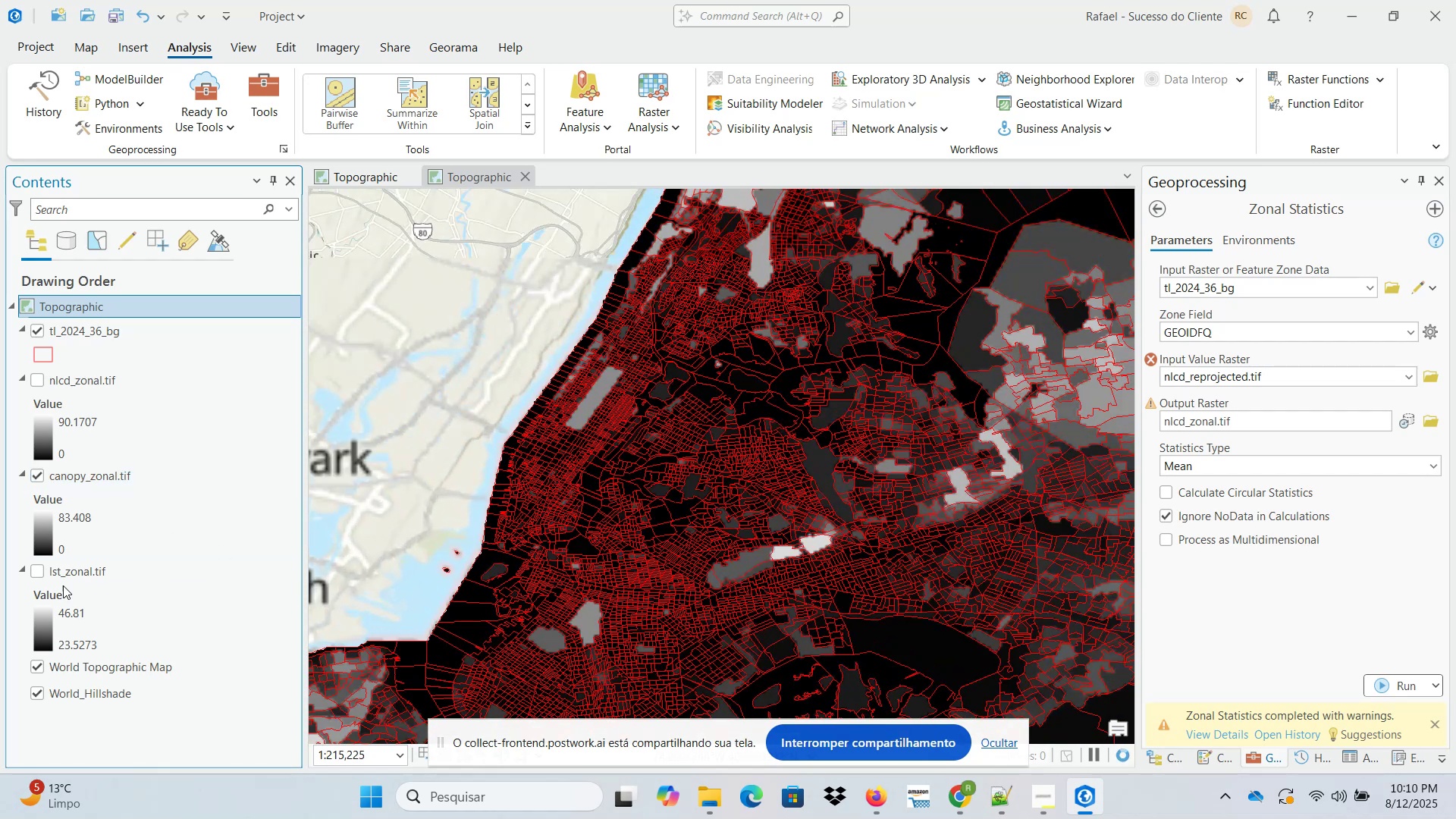 
left_click([34, 475])
 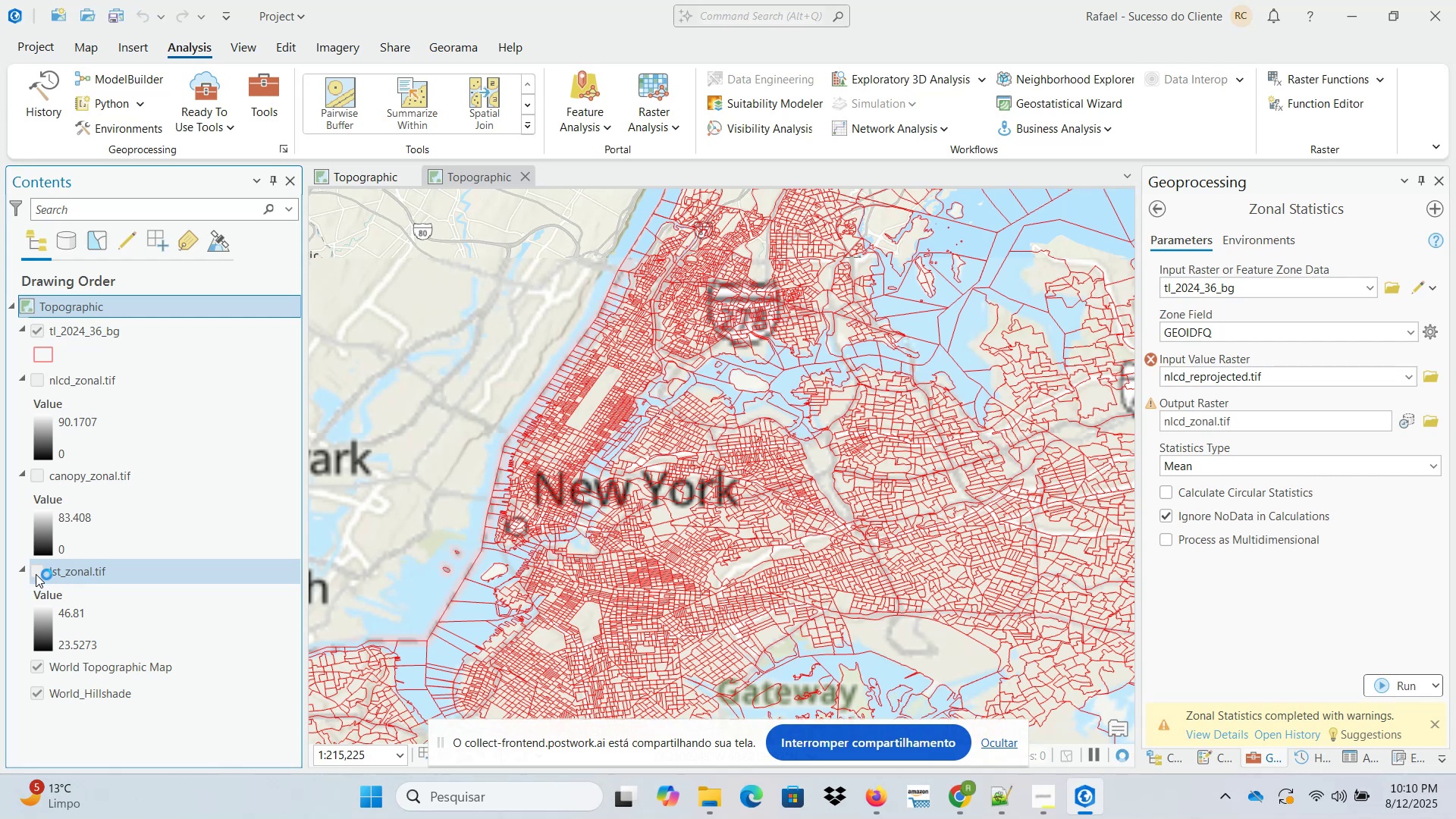 
left_click([36, 576])
 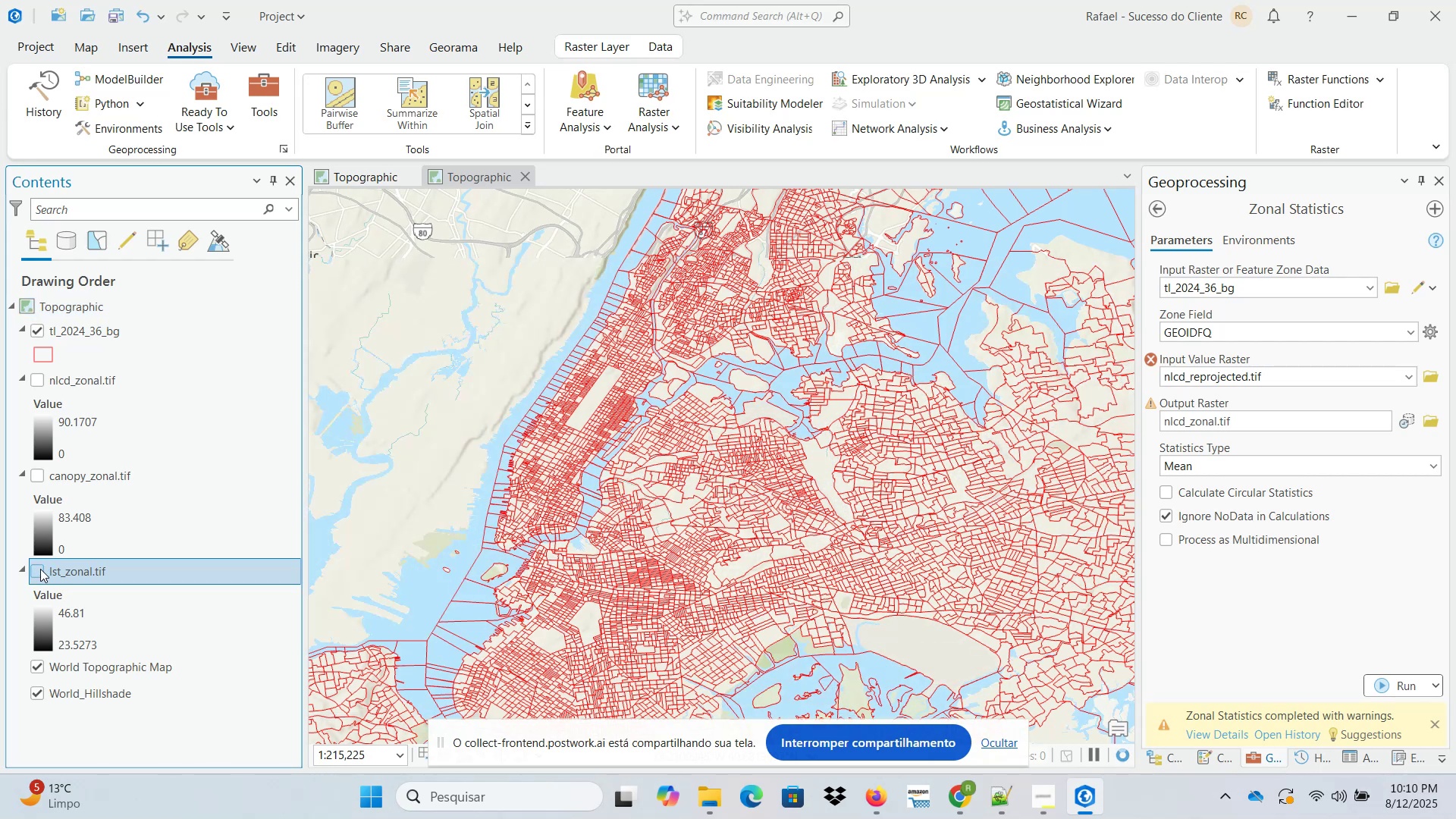 
left_click([40, 569])
 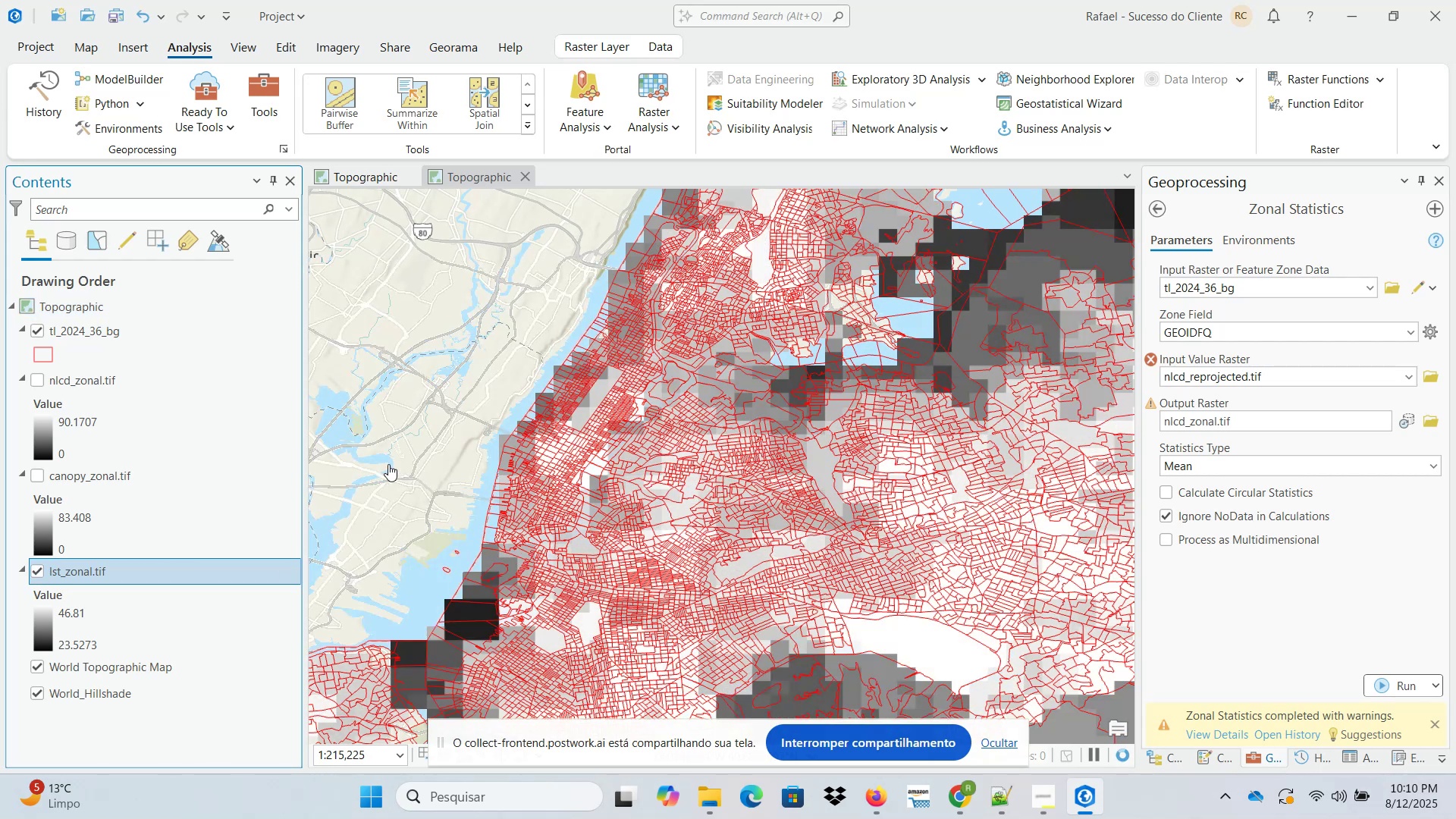 
left_click([36, 331])
 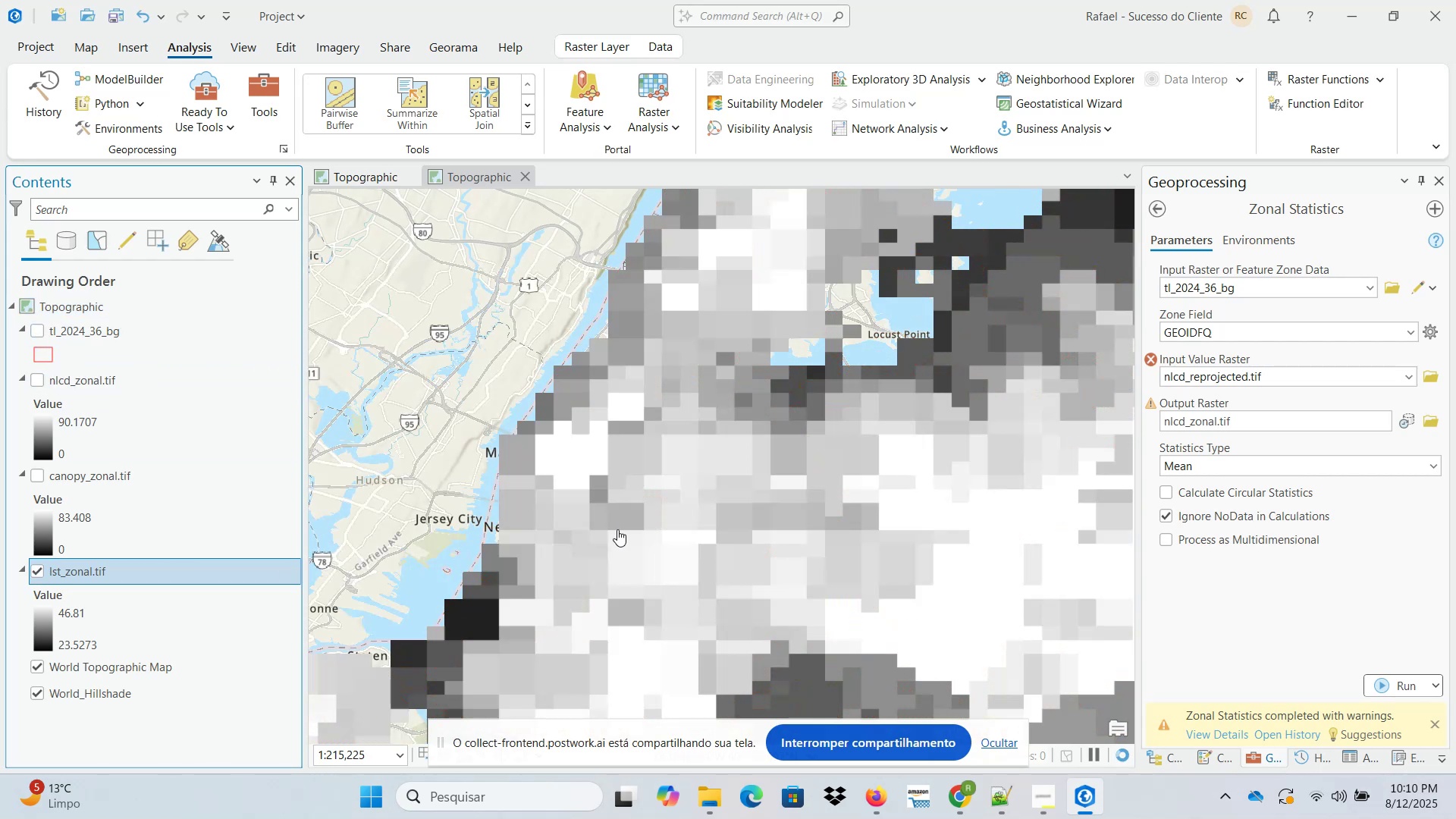 
scroll: coordinate [627, 541], scroll_direction: down, amount: 2.0
 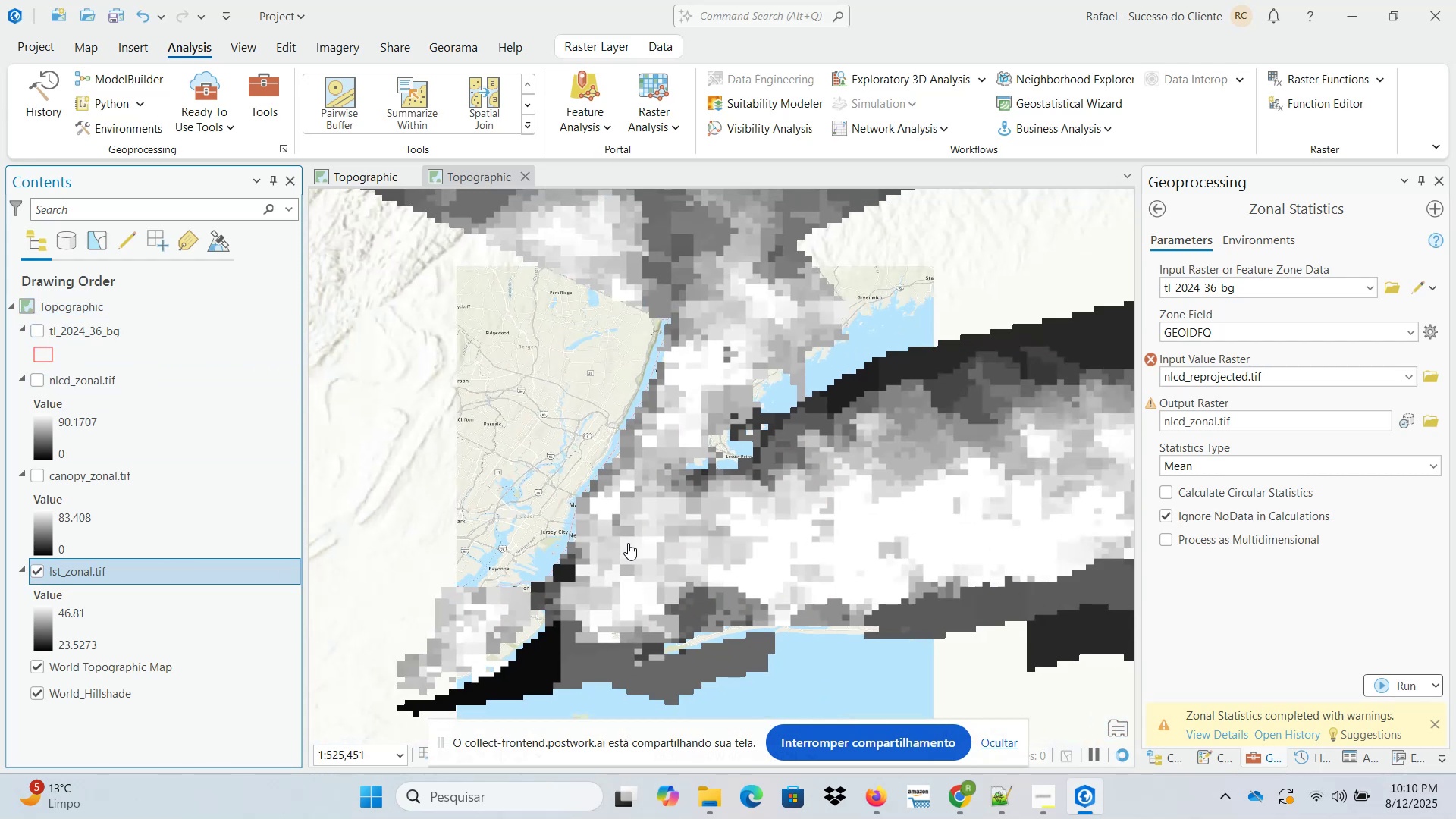 
scroll: coordinate [601, 603], scroll_direction: up, amount: 3.0
 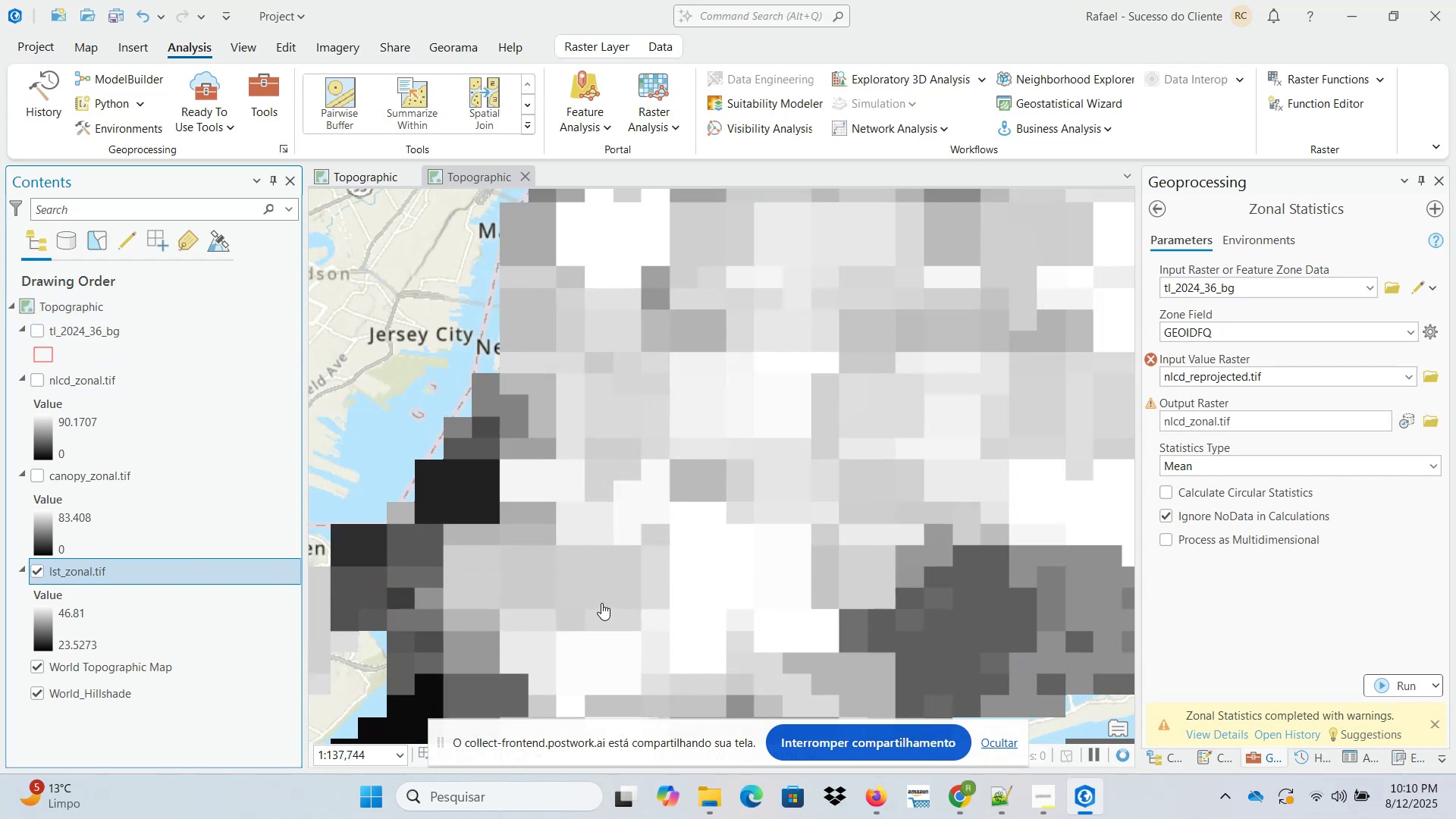 
scroll: coordinate [601, 604], scroll_direction: down, amount: 6.0
 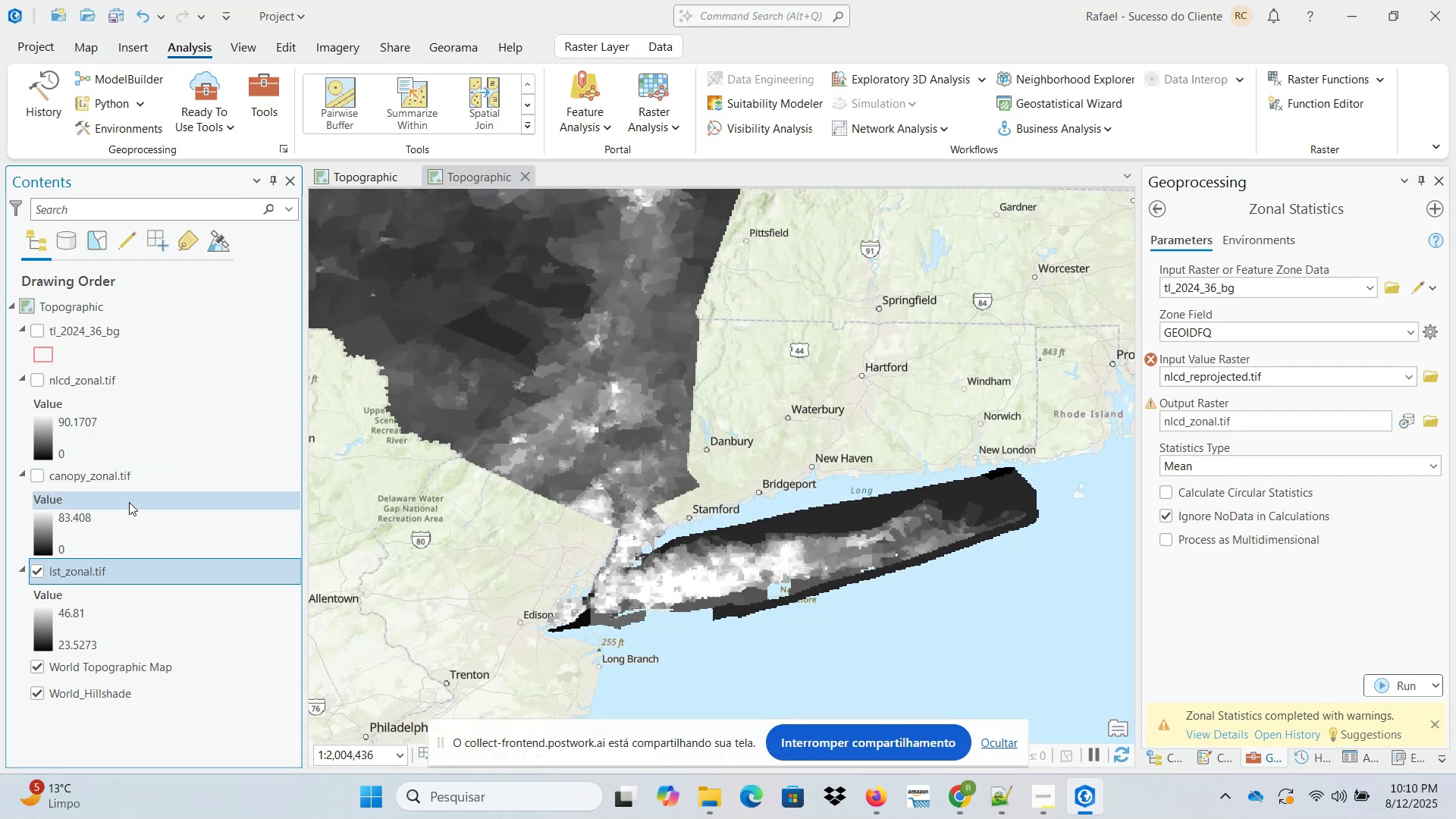 
wait(7.73)
 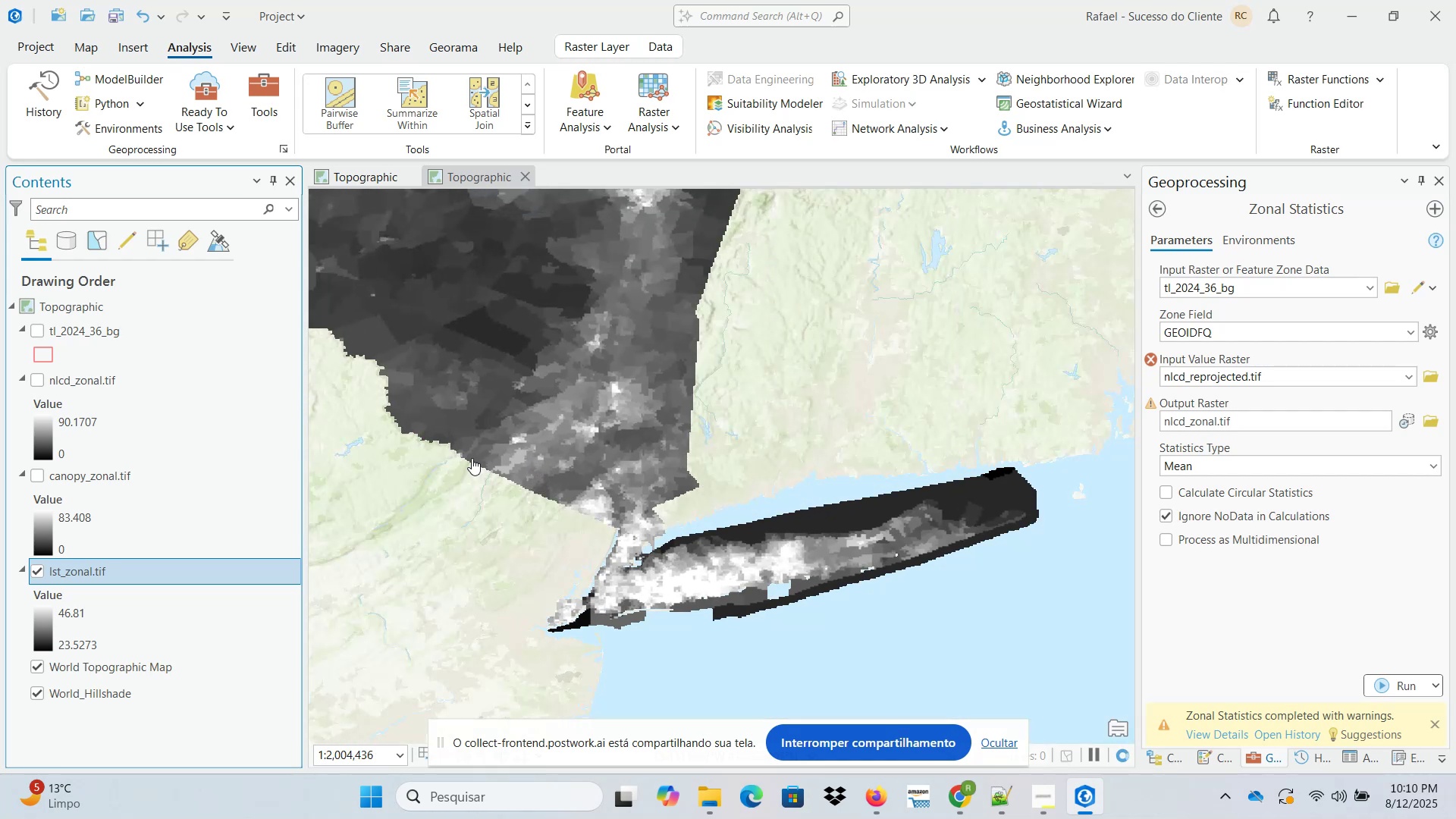 
left_click([964, 794])
 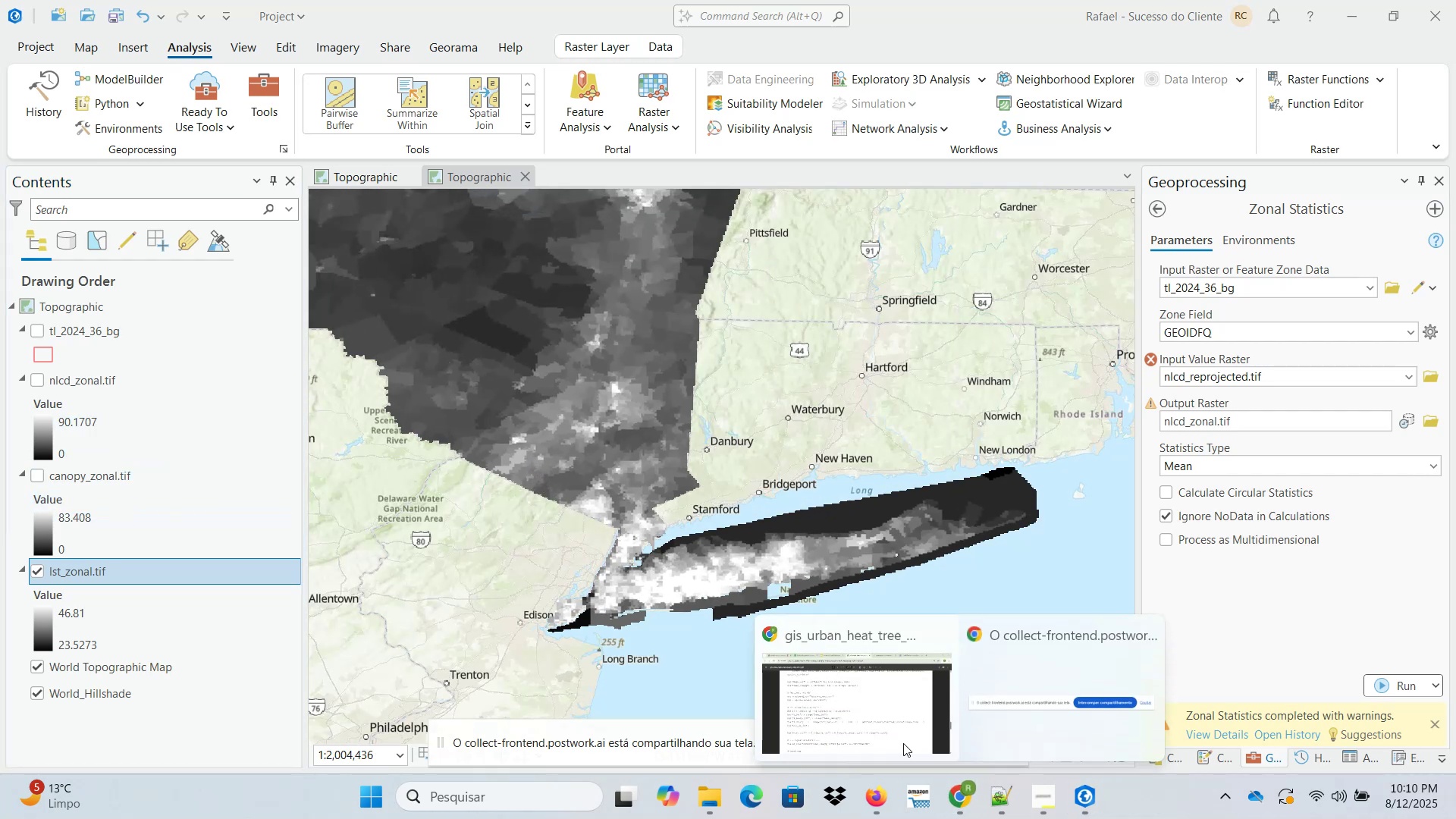 
left_click([856, 708])
 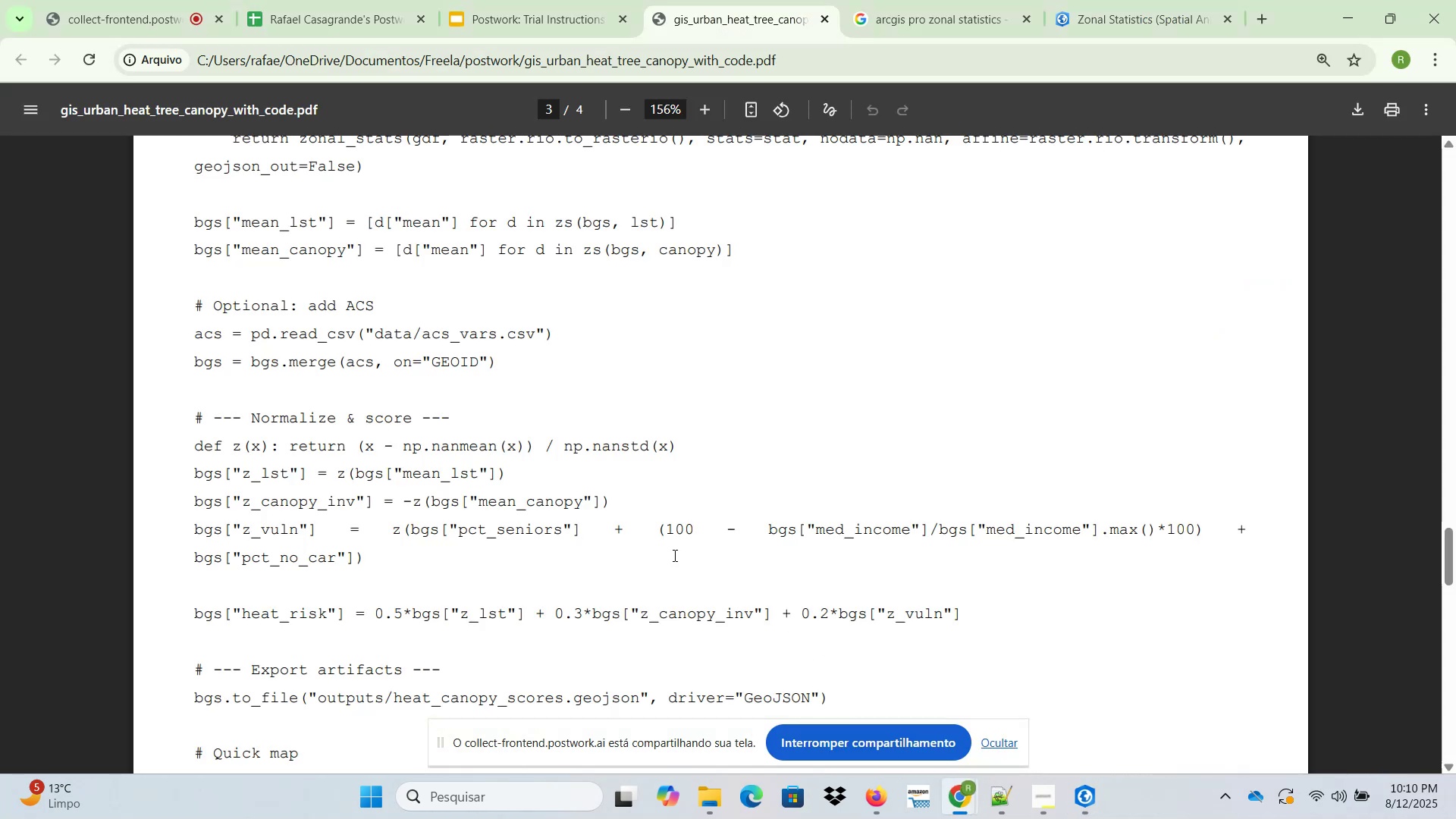 
scroll: coordinate [673, 574], scroll_direction: up, amount: 30.0
 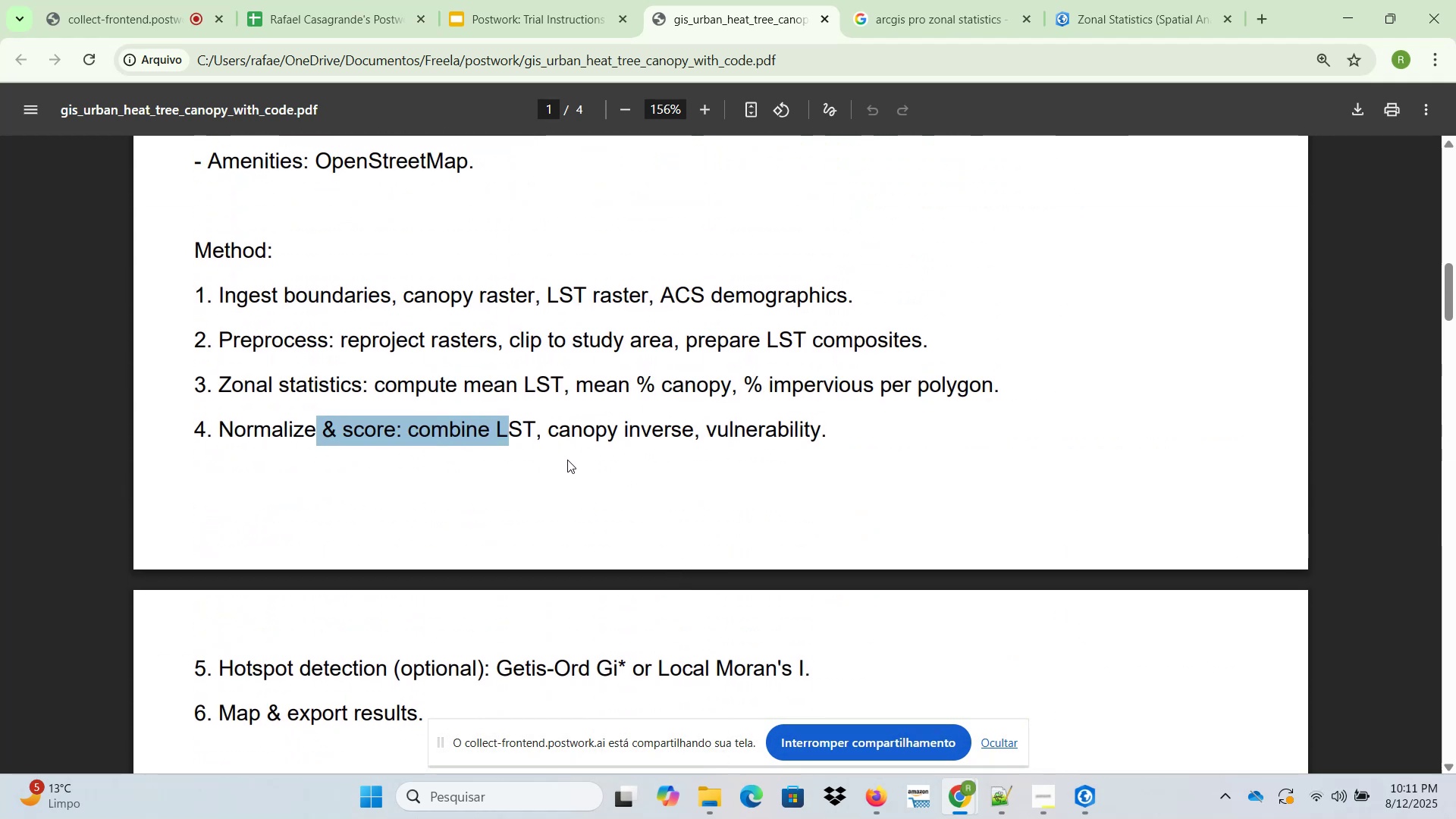 
wait(5.22)
 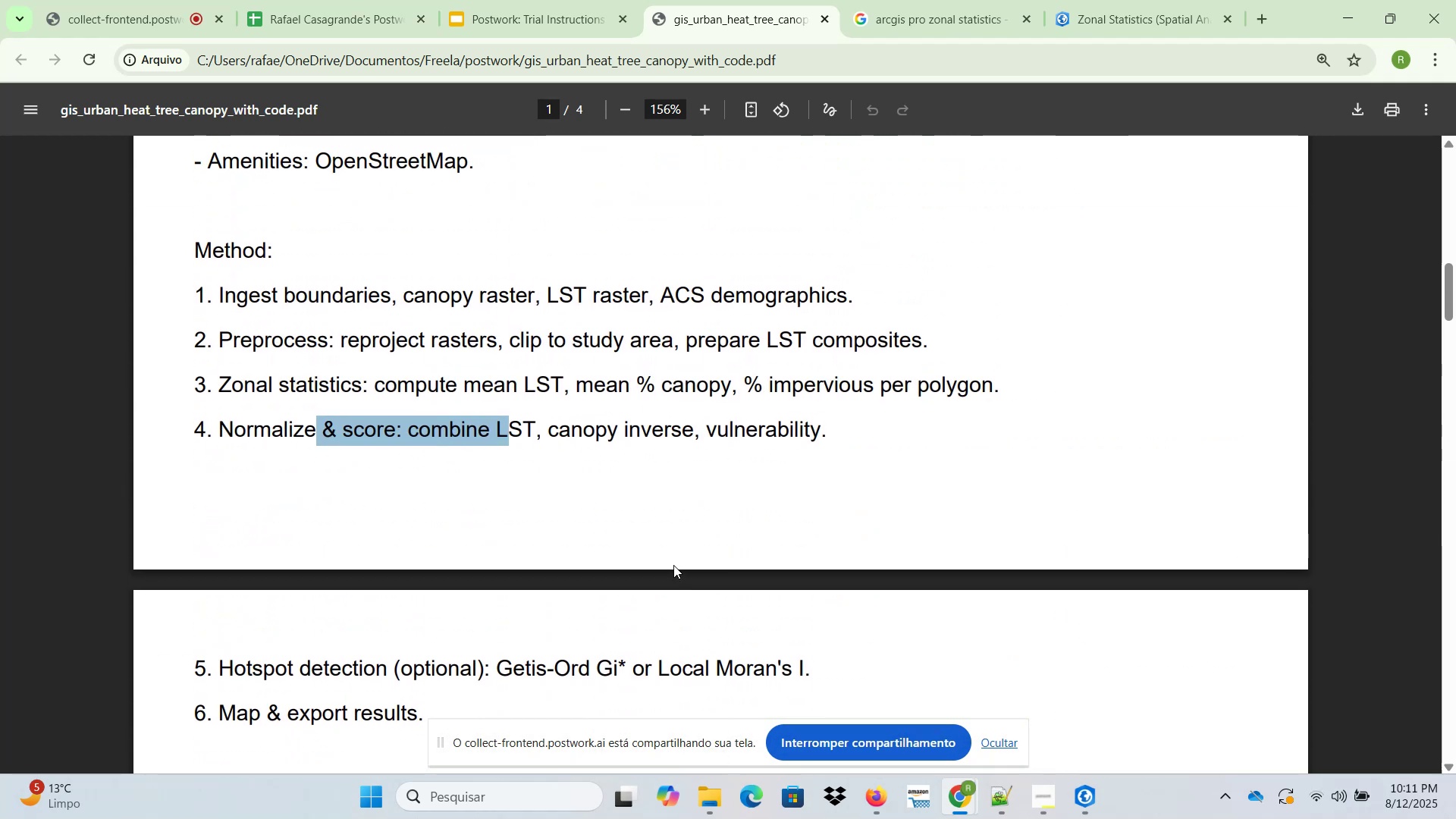 
left_click_drag(start_coordinate=[542, 428], to_coordinate=[688, 428])
 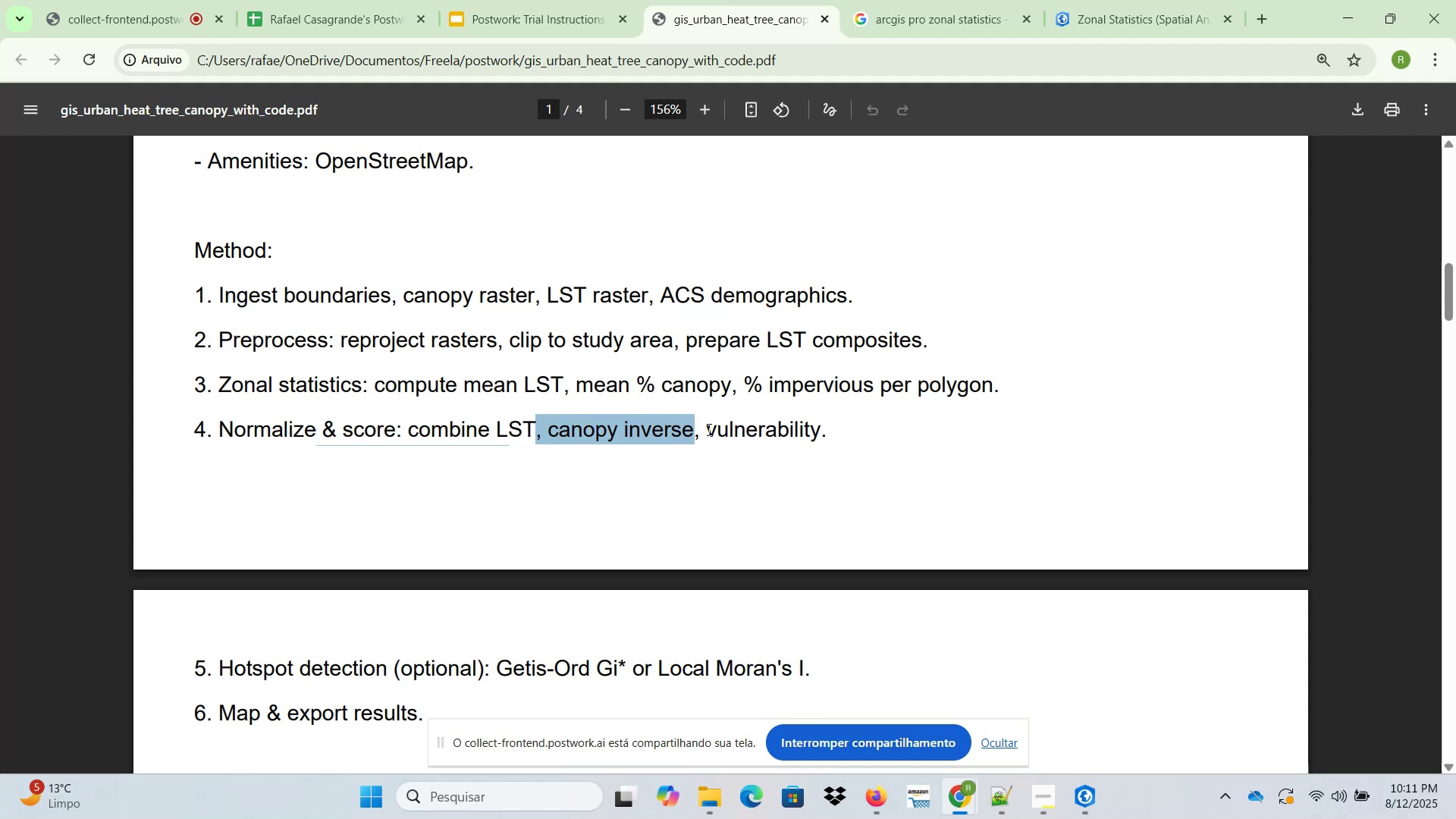 
left_click_drag(start_coordinate=[706, 426], to_coordinate=[817, 426])
 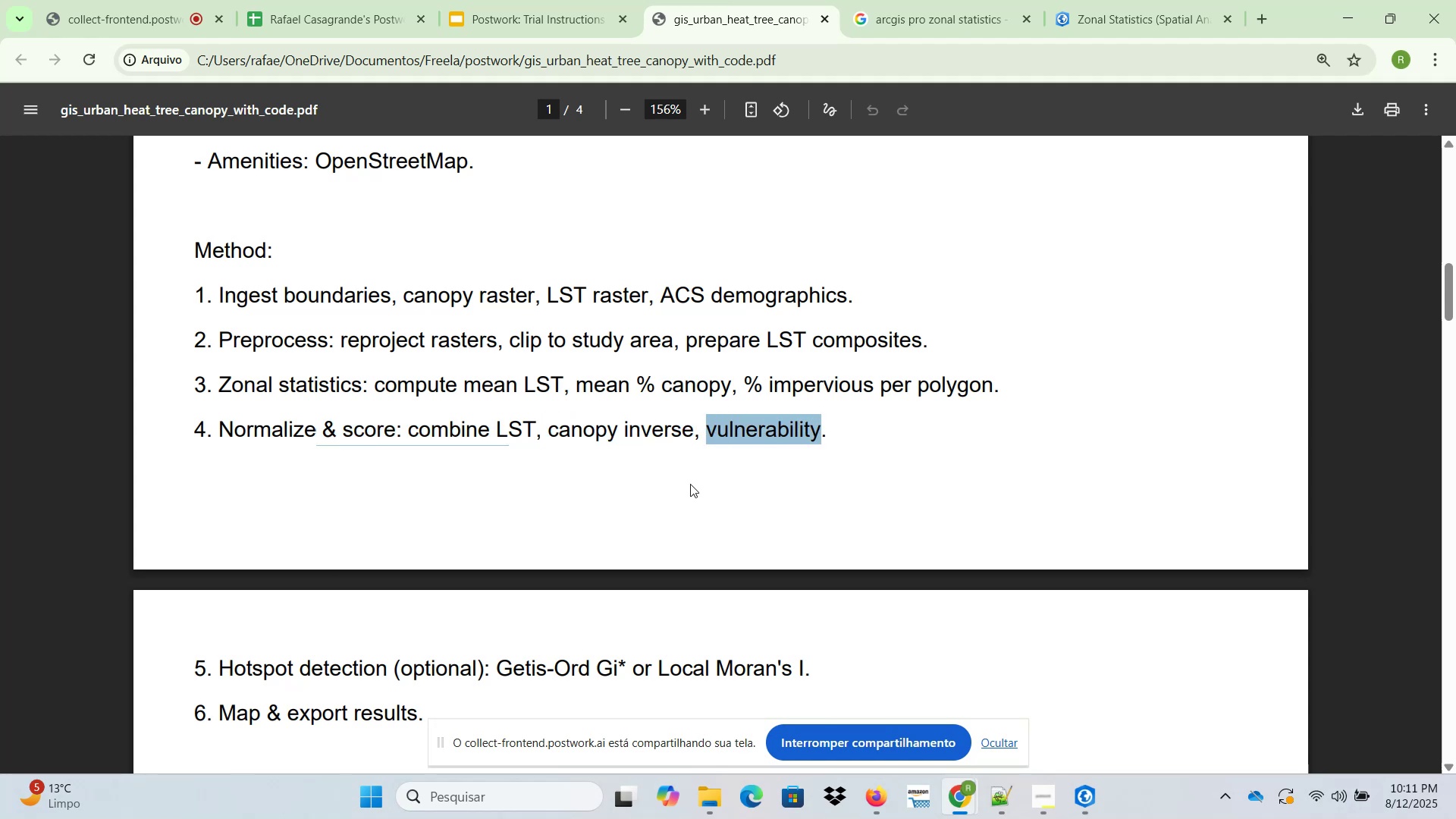 
scroll: coordinate [679, 513], scroll_direction: down, amount: 23.0
 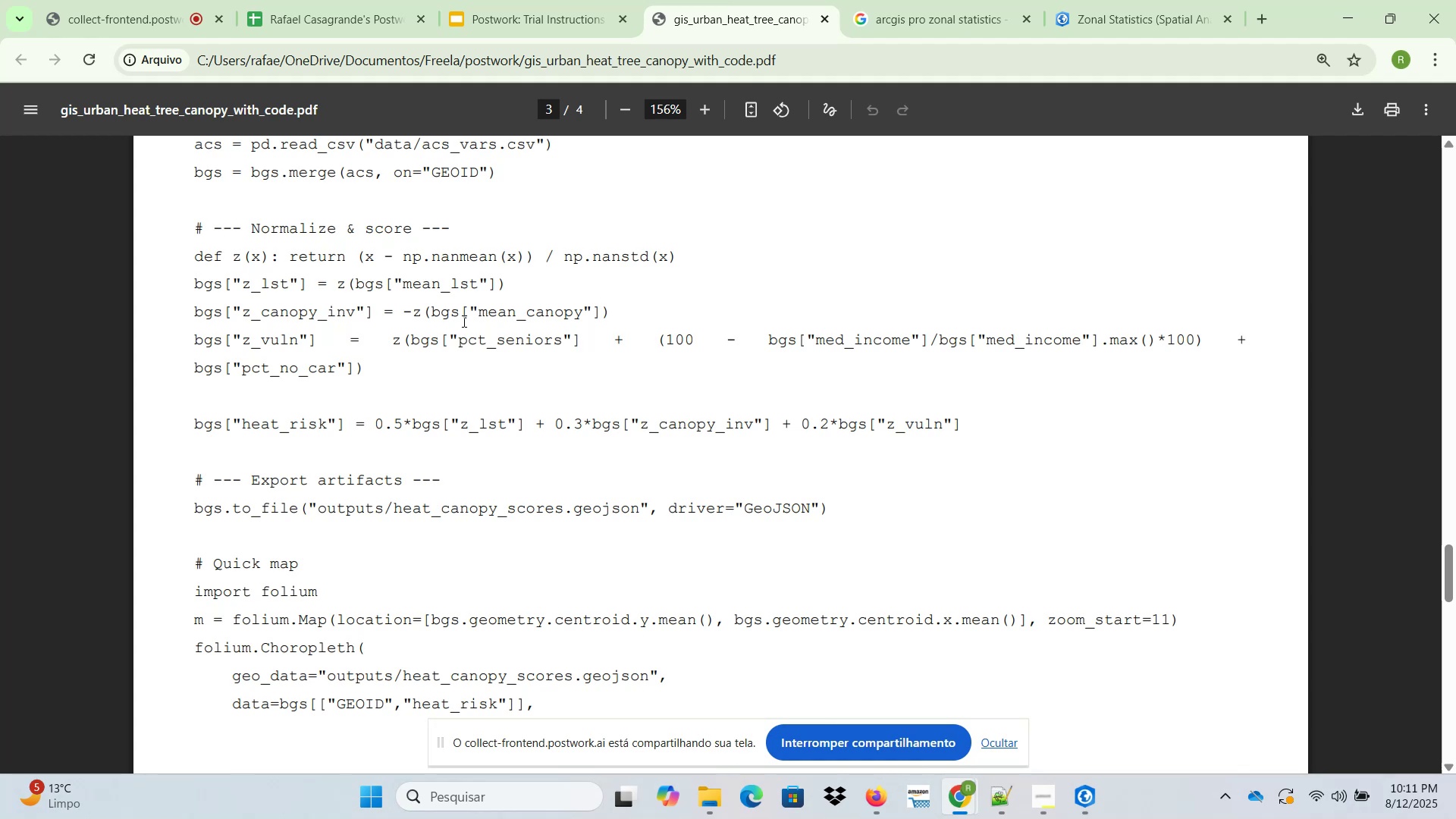 
wait(17.24)
 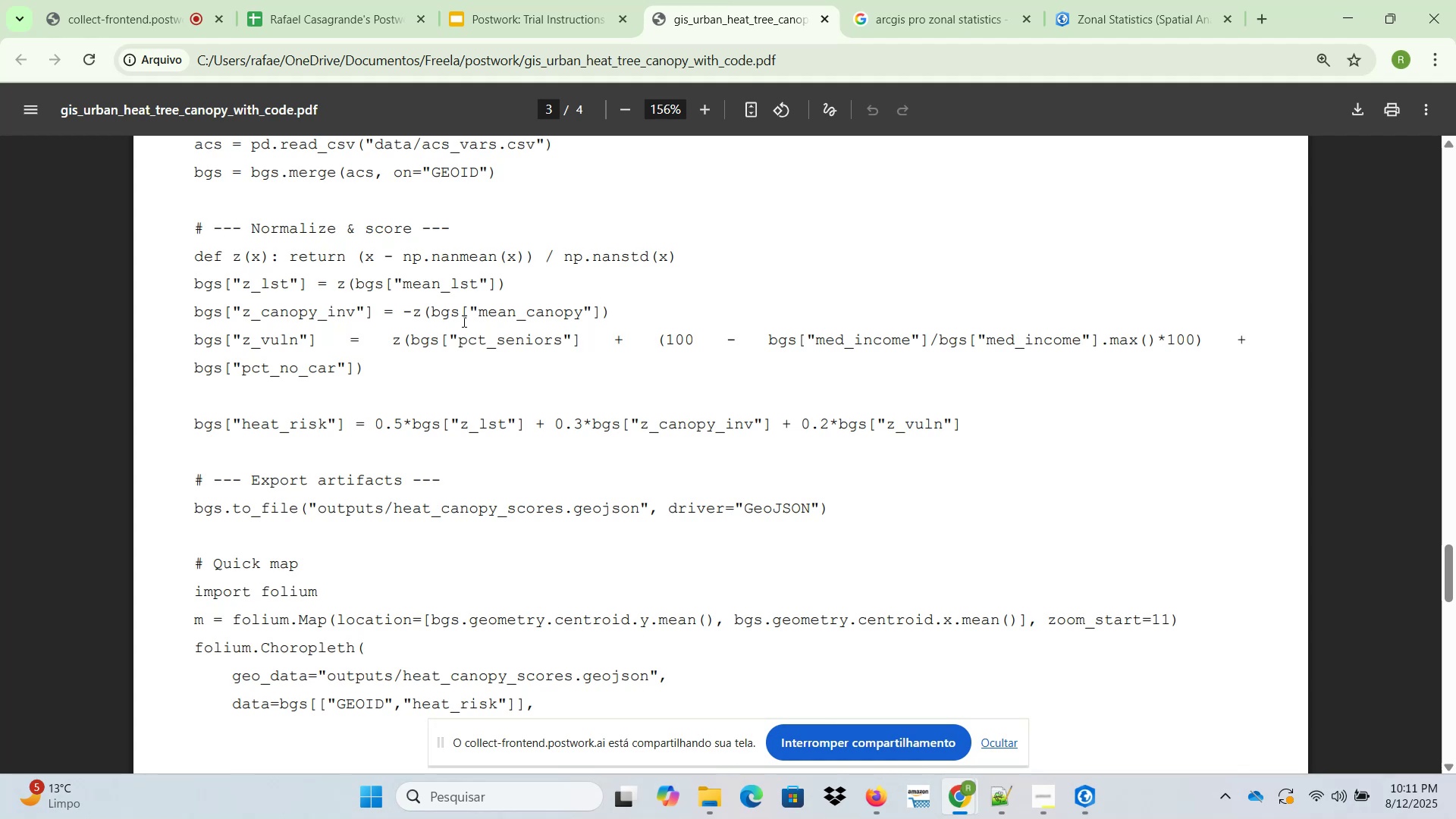 
left_click([1090, 783])
 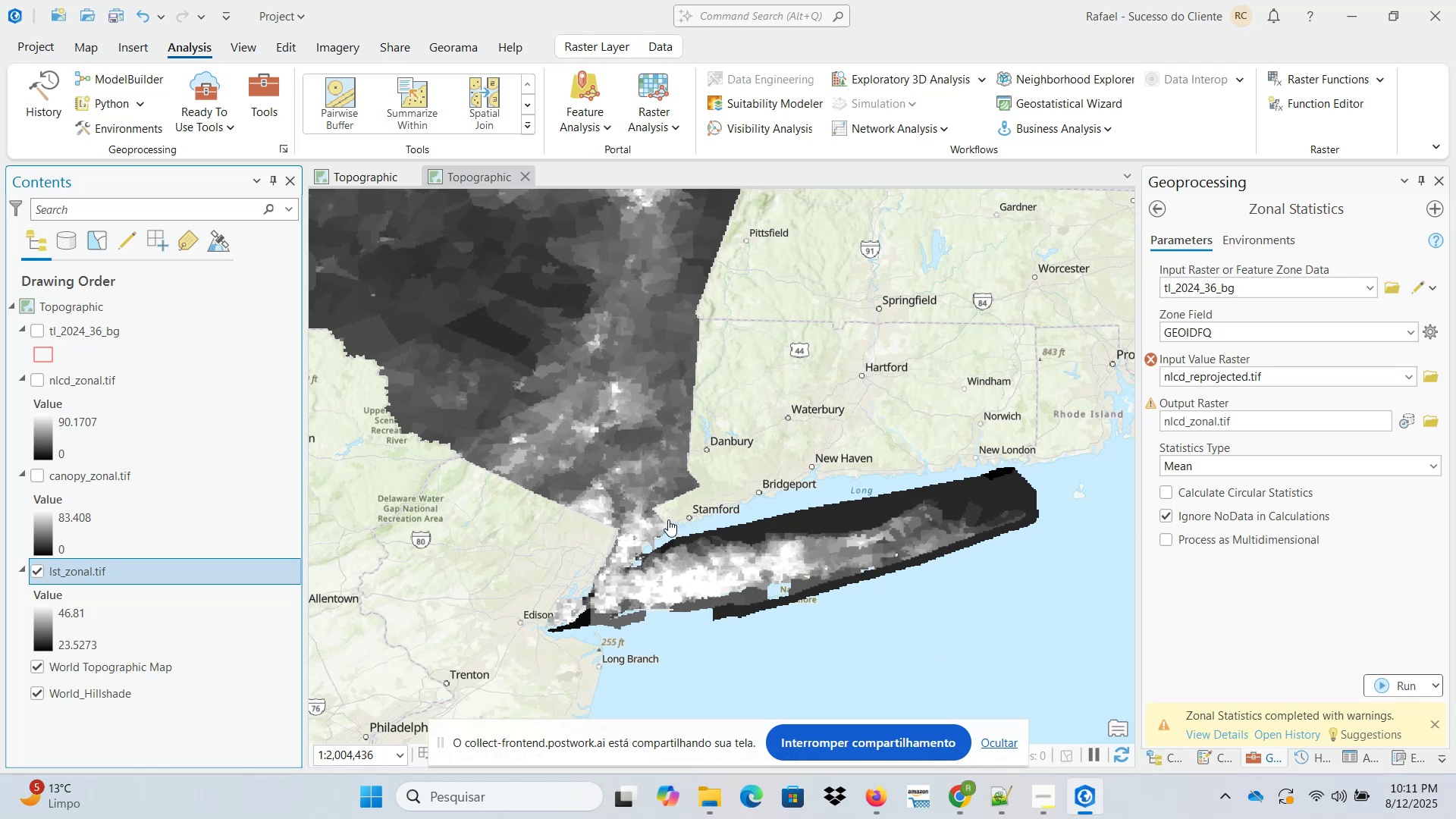 
left_click_drag(start_coordinate=[645, 537], to_coordinate=[856, 648])
 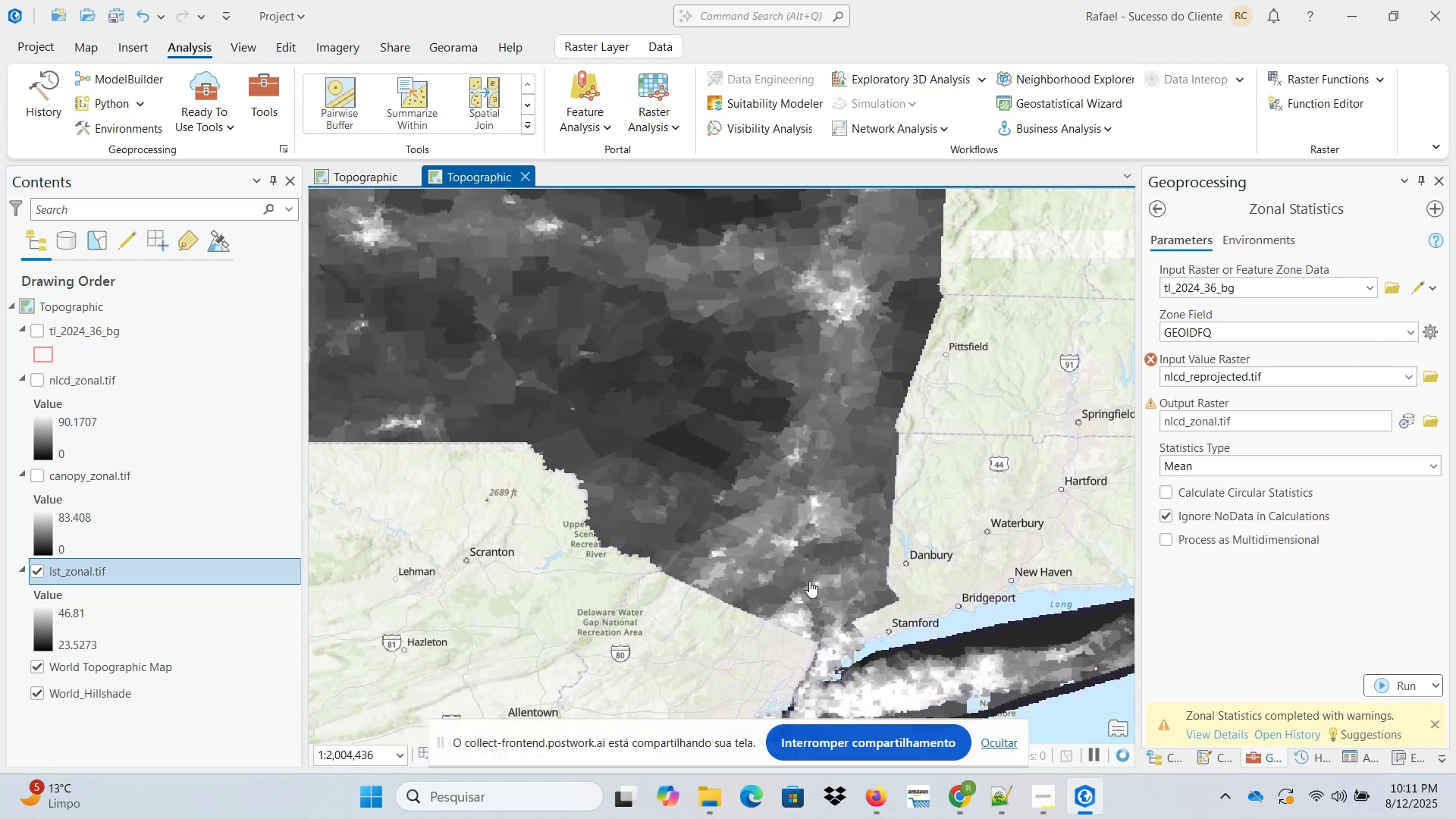 
left_click_drag(start_coordinate=[786, 570], to_coordinate=[874, 718])
 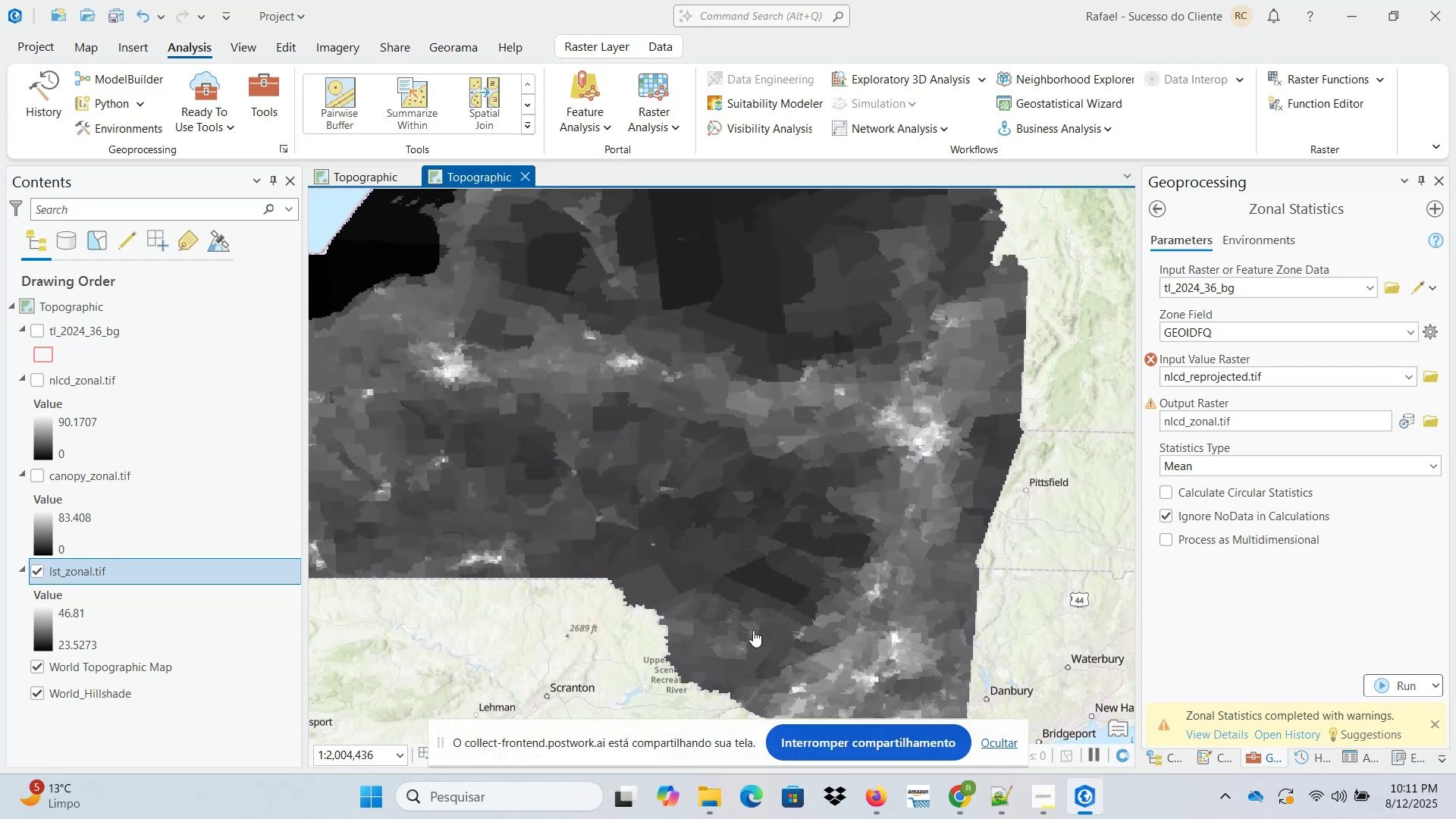 
left_click_drag(start_coordinate=[708, 596], to_coordinate=[846, 714])
 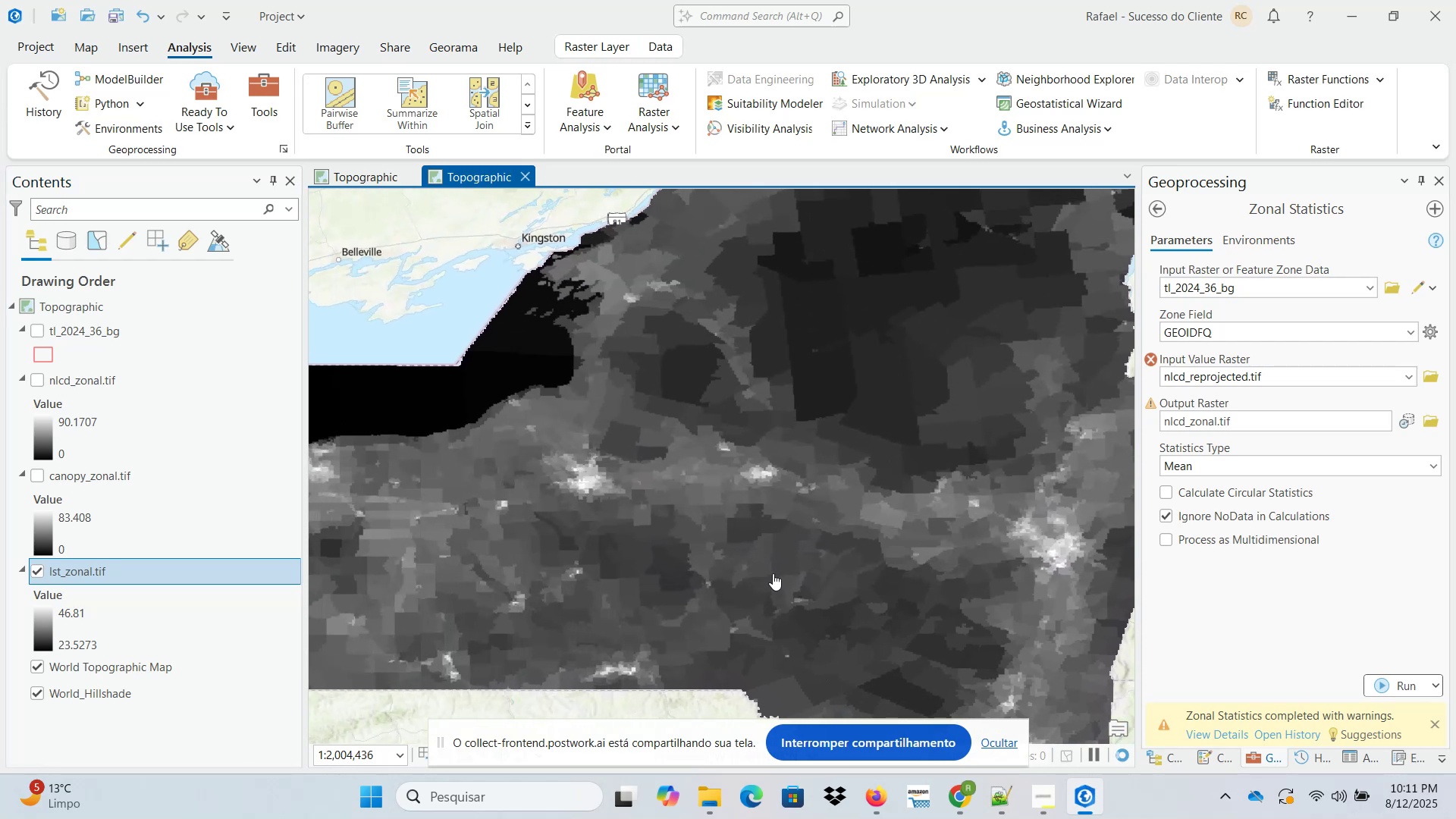 
left_click_drag(start_coordinate=[772, 573], to_coordinate=[676, 399])
 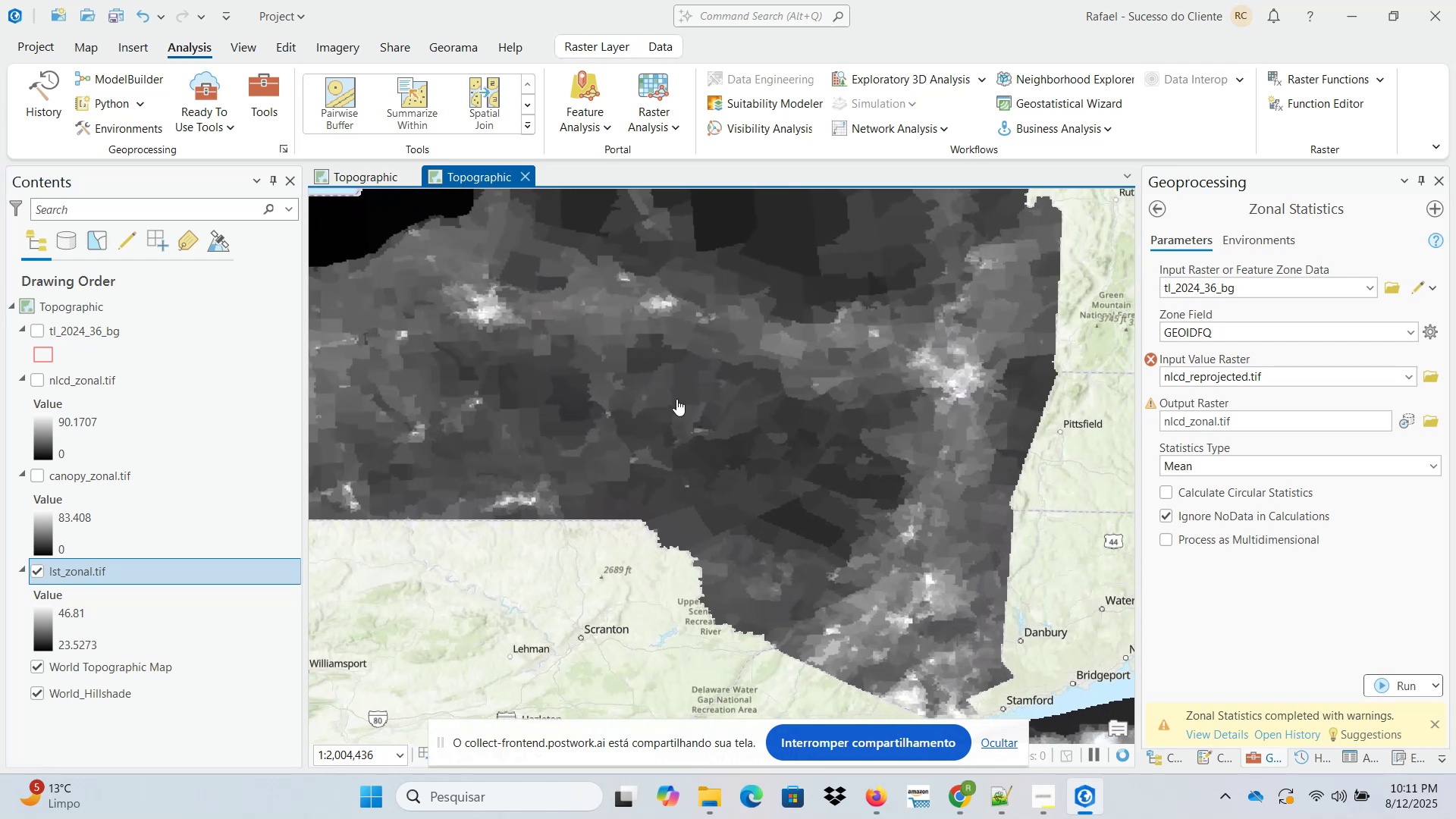 
left_click_drag(start_coordinate=[676, 399], to_coordinate=[671, 633])
 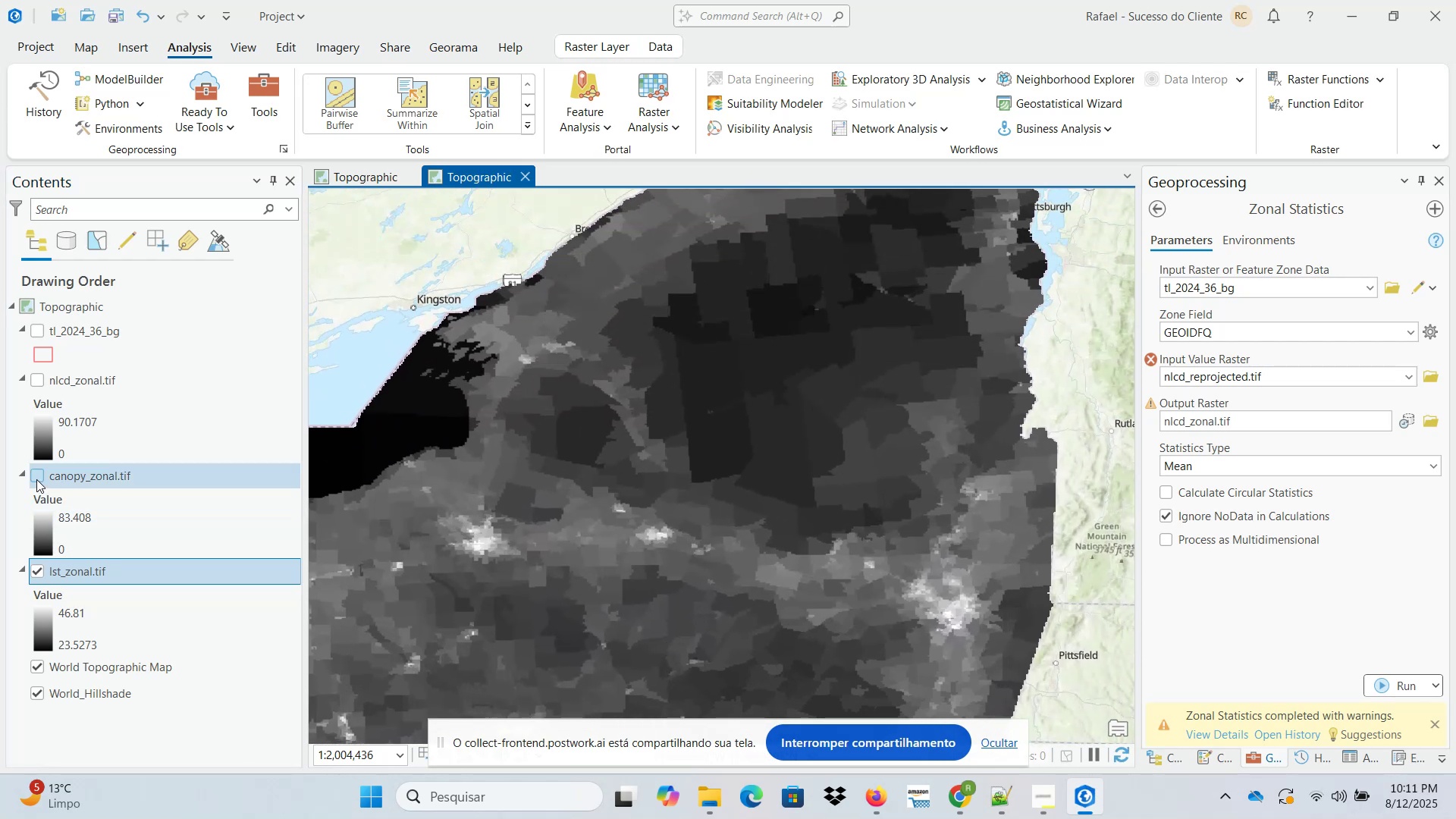 
left_click([36, 479])
 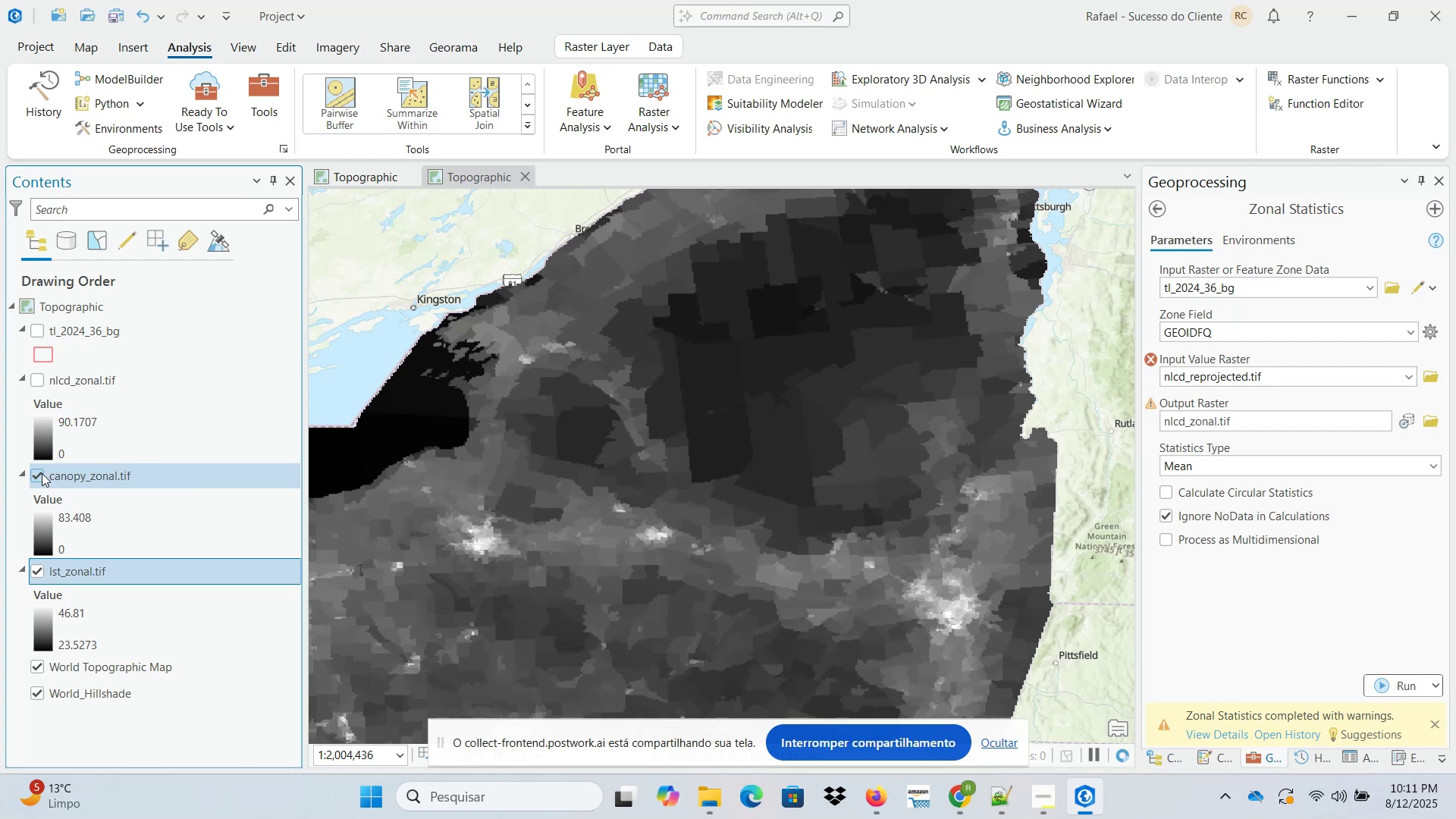 
wait(5.92)
 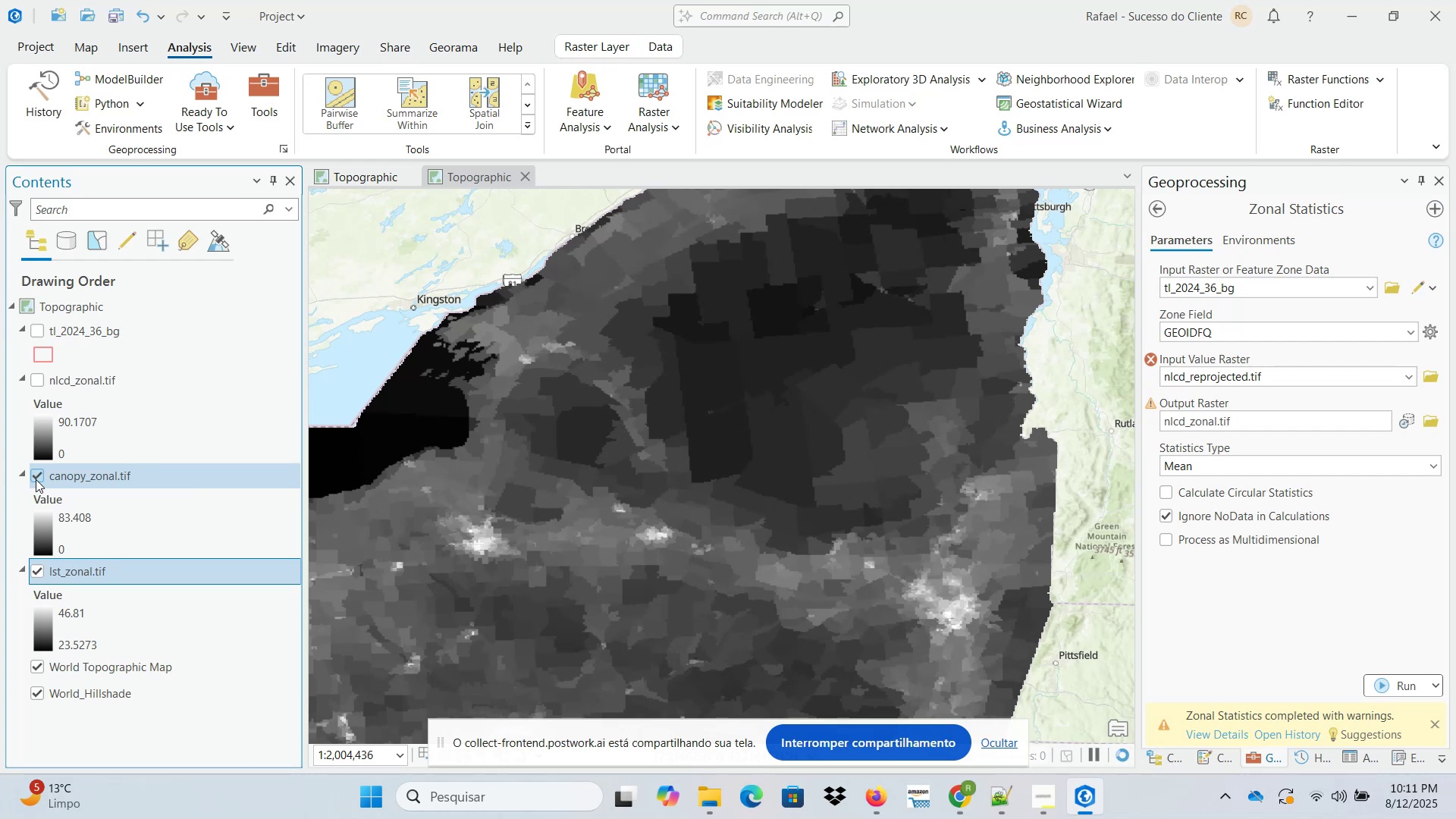 
left_click([85, 475])
 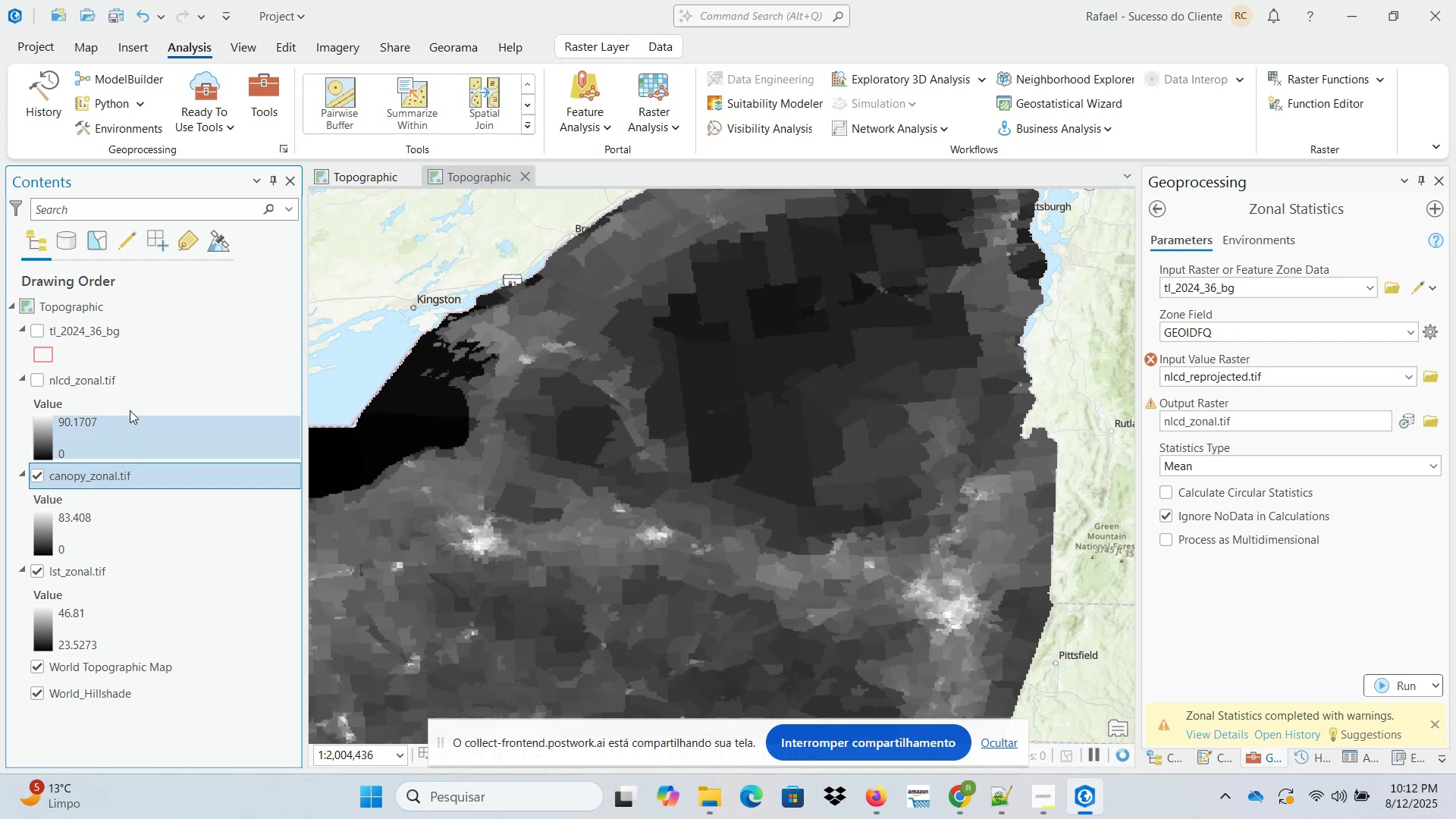 
wait(14.86)
 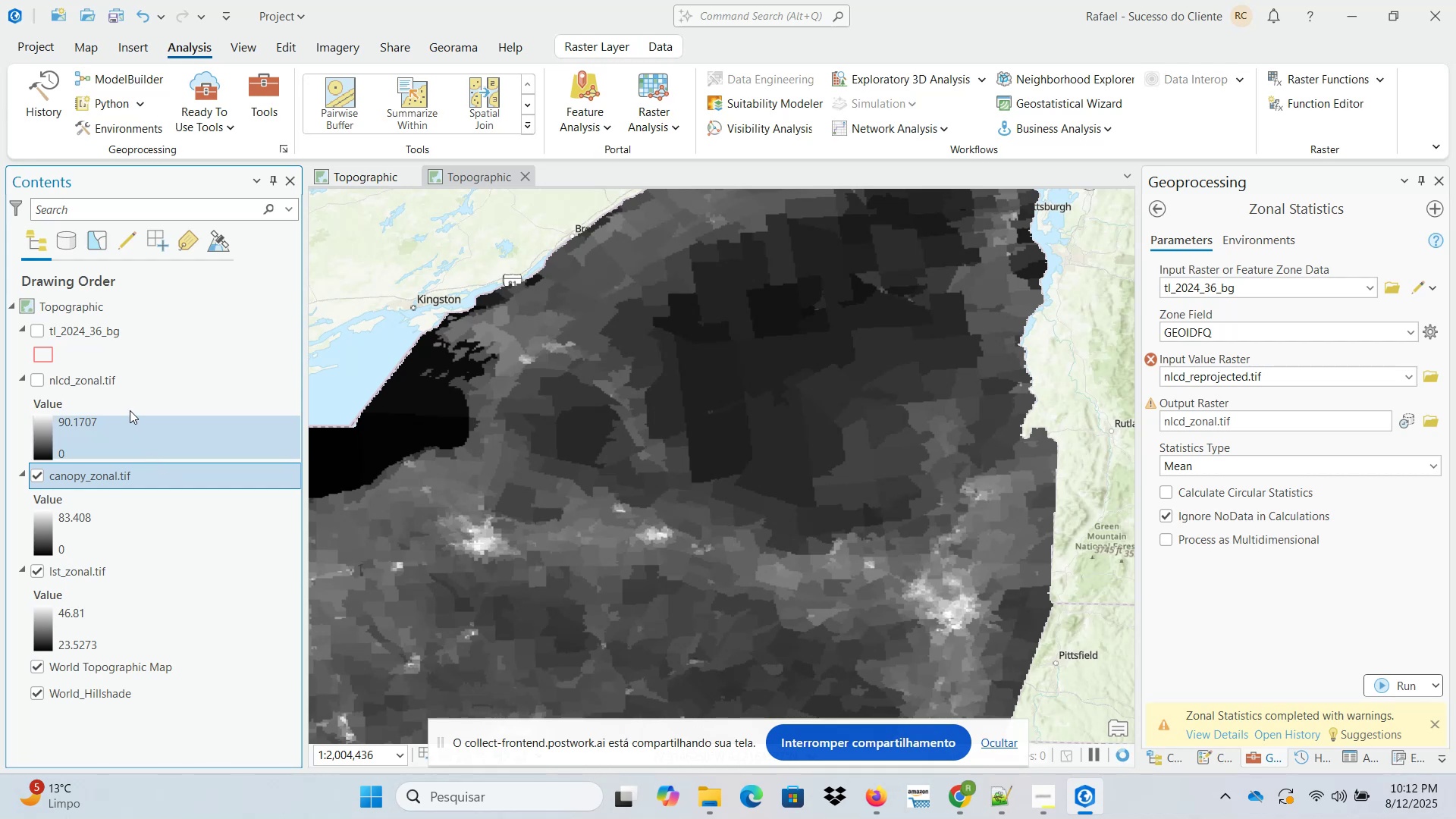 
left_click([36, 378])
 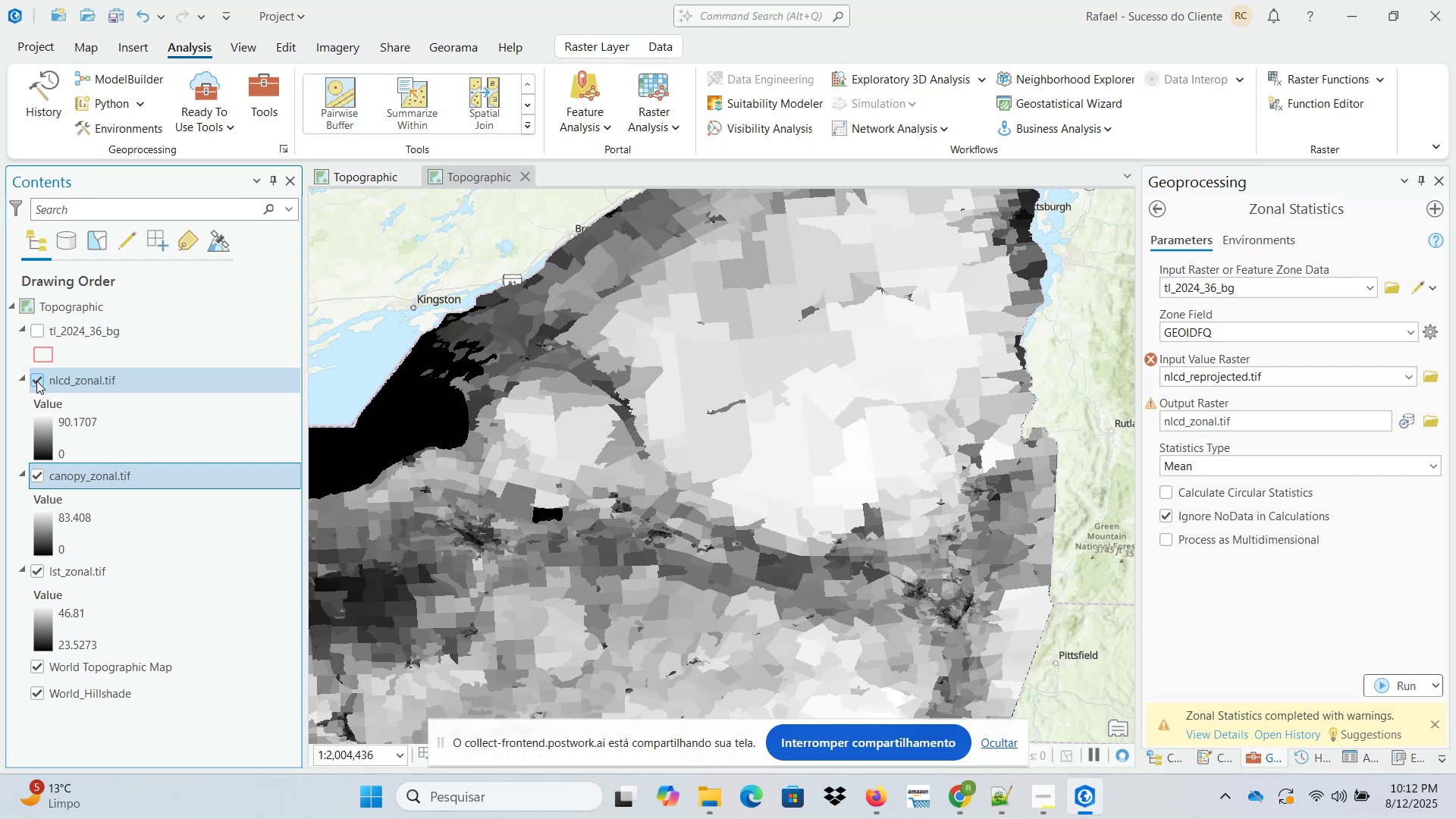 
wait(6.09)
 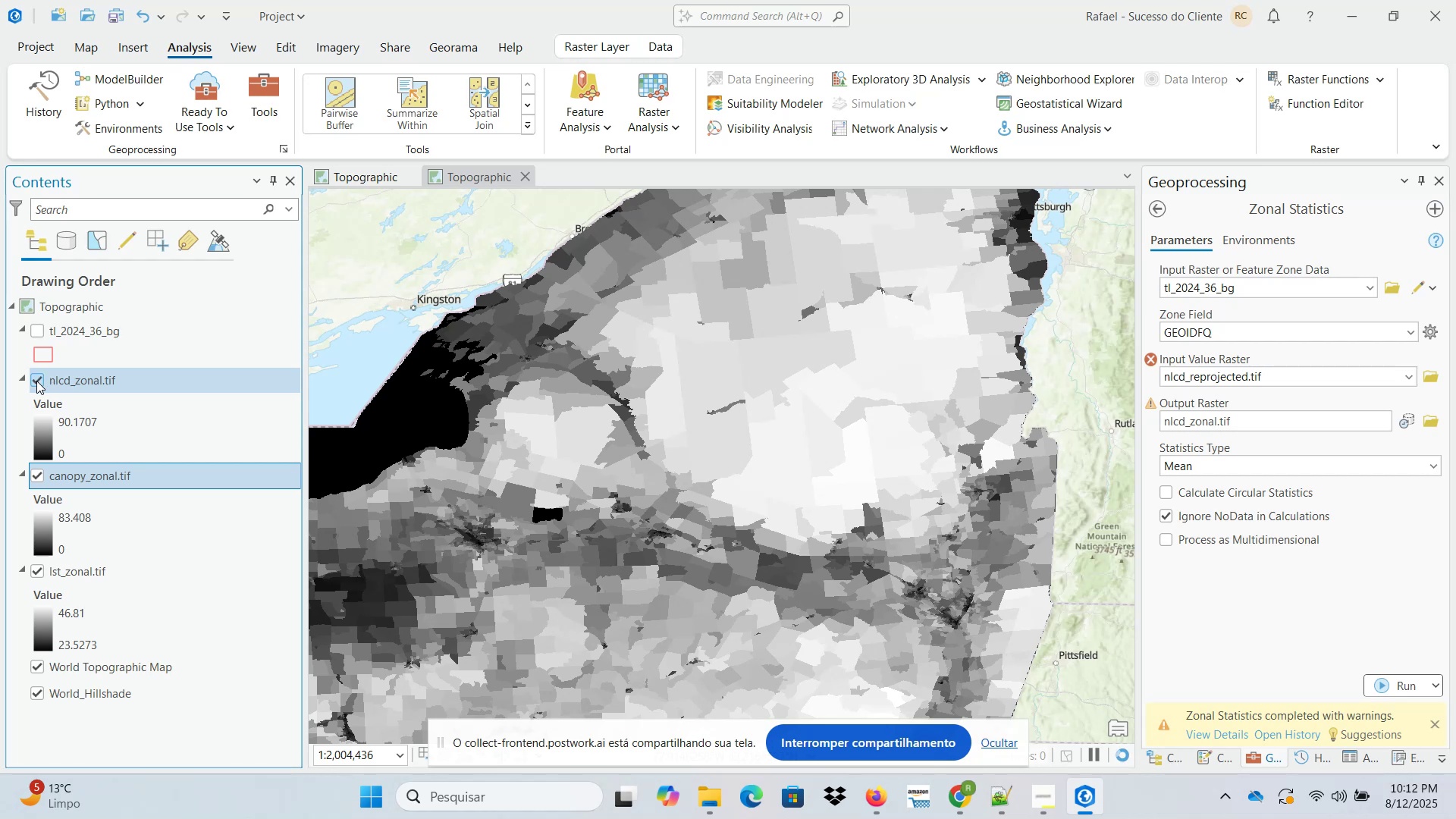 
left_click([36, 381])
 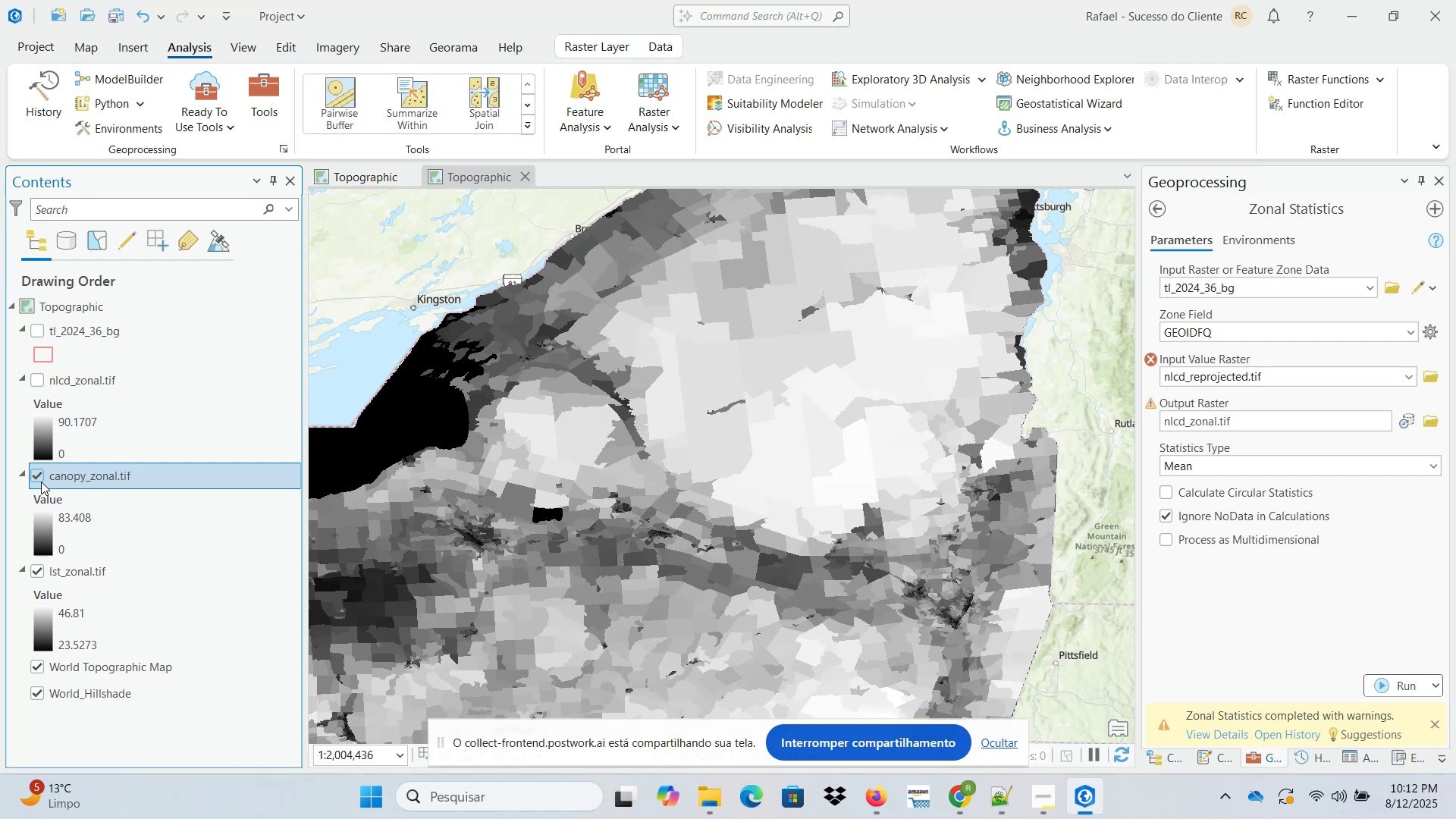 
left_click([34, 478])
 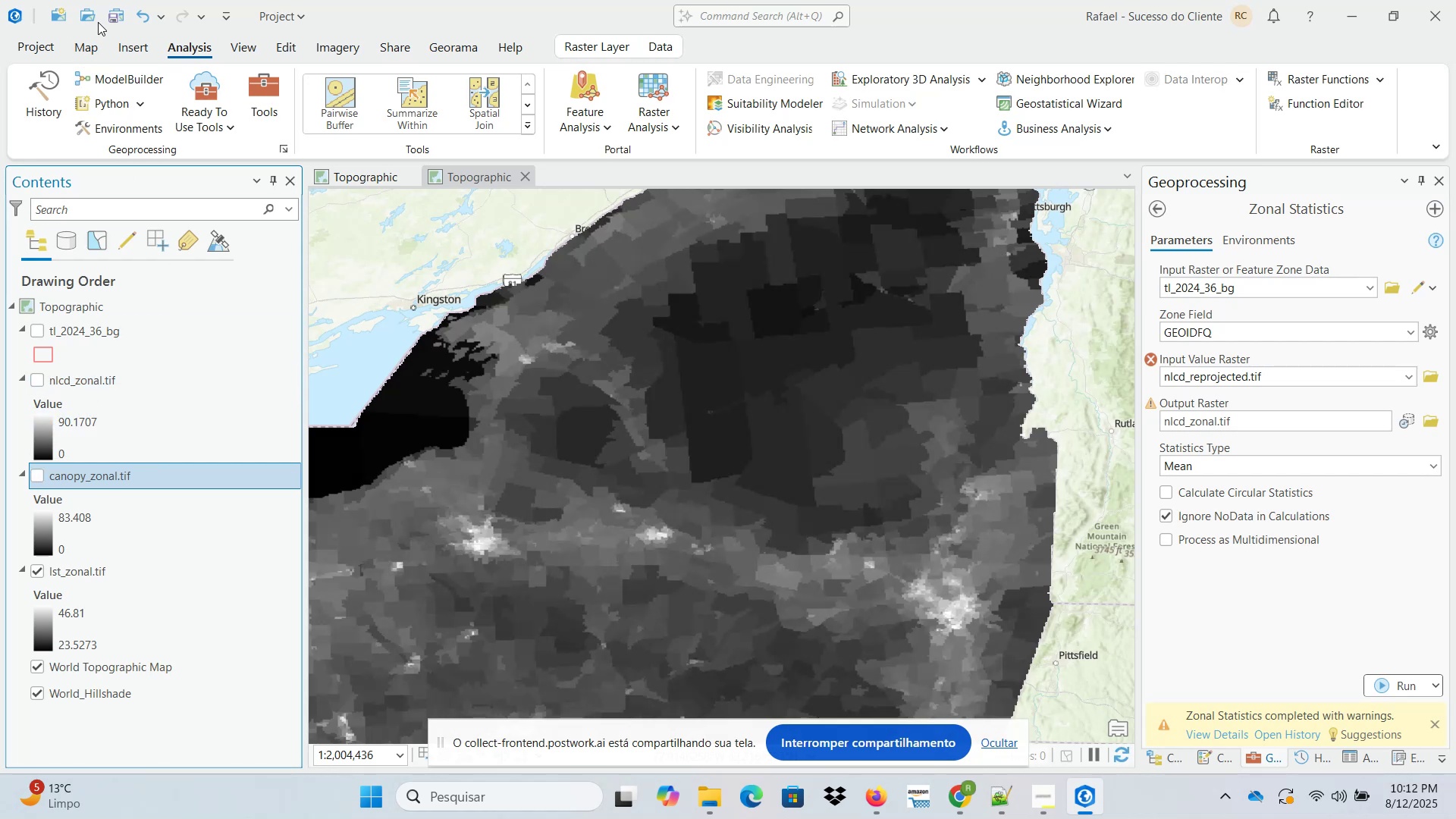 
left_click([117, 17])
 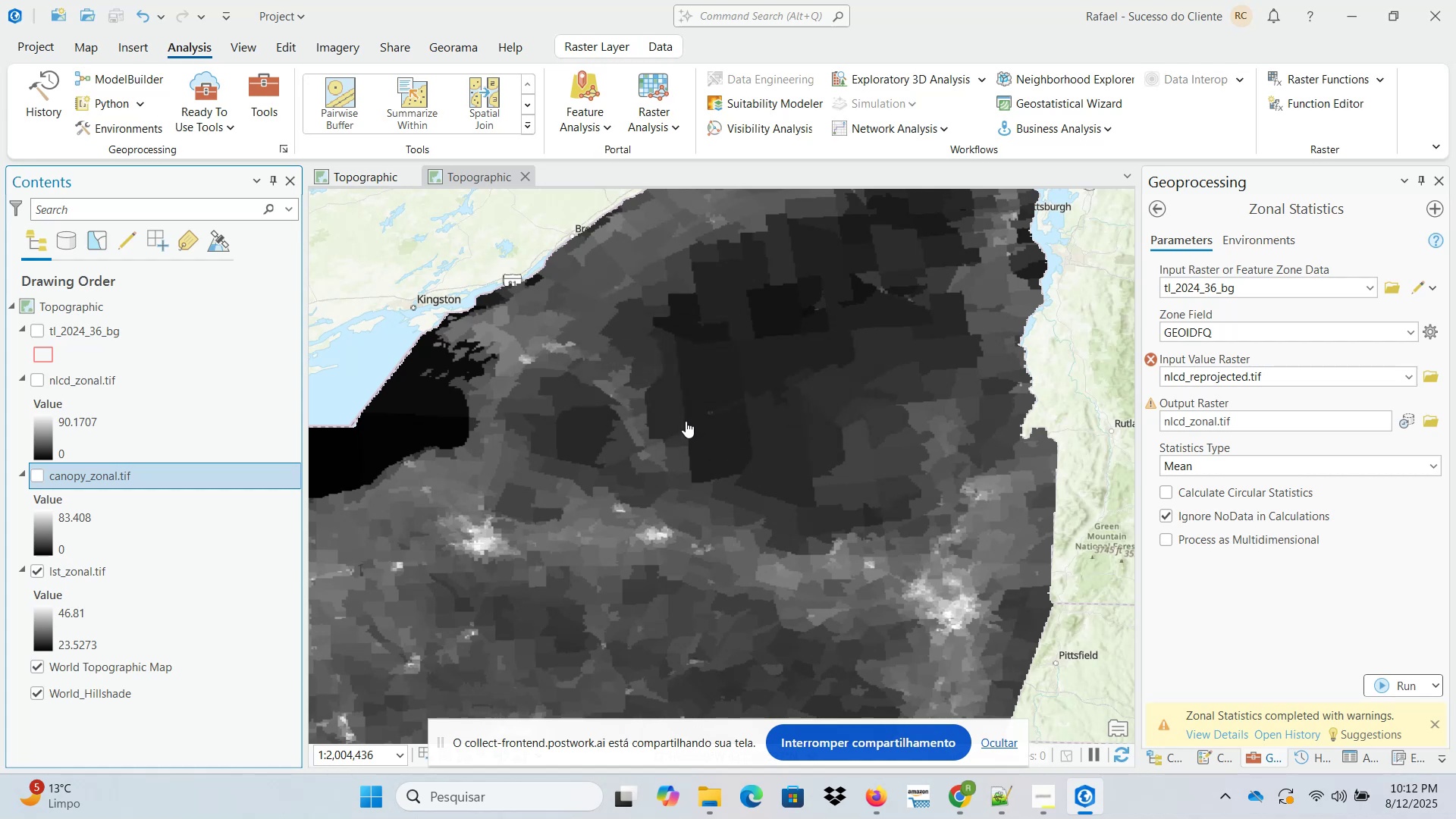 
left_click_drag(start_coordinate=[786, 611], to_coordinate=[845, 437])
 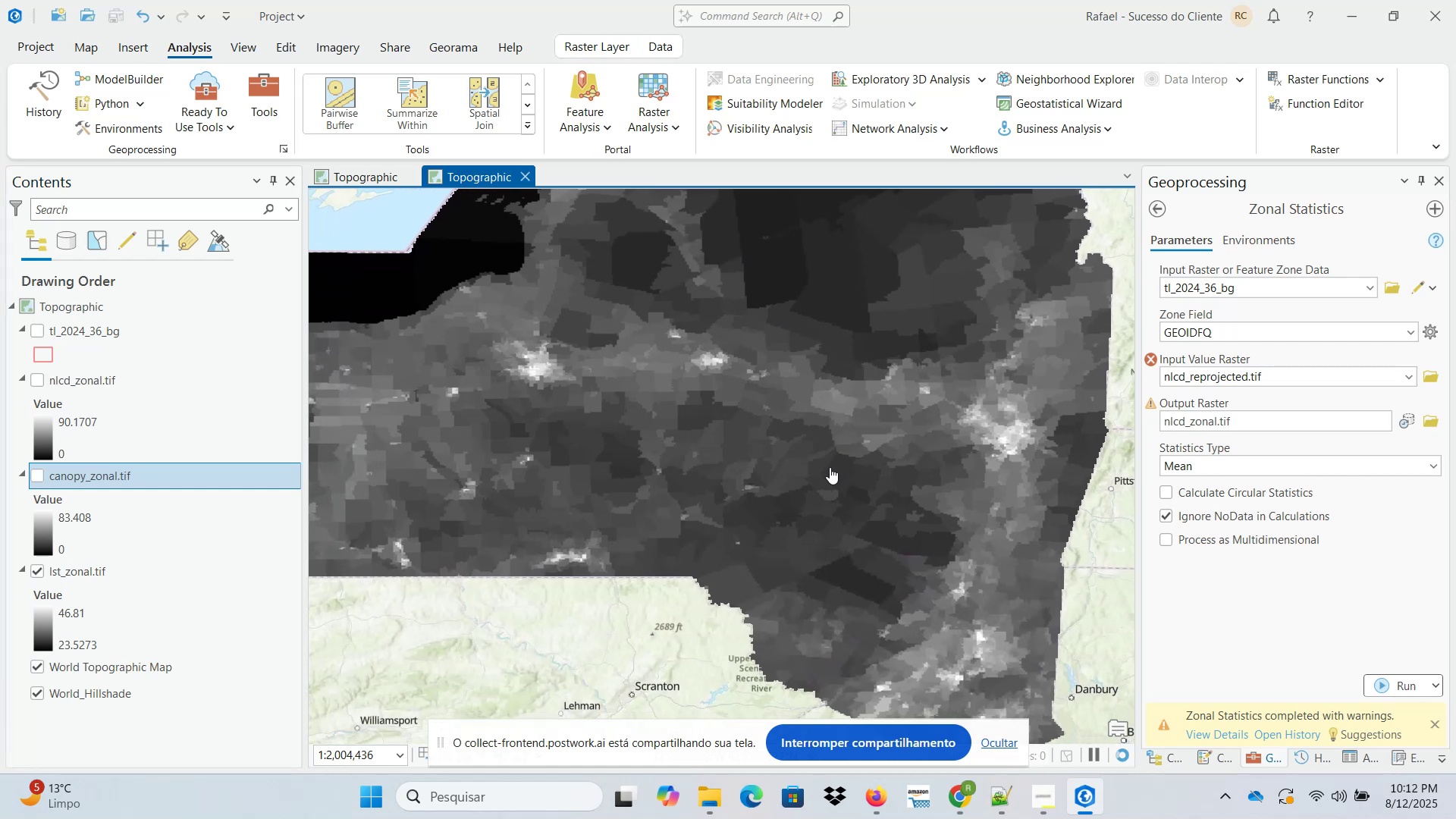 
scroll: coordinate [830, 472], scroll_direction: down, amount: 1.0
 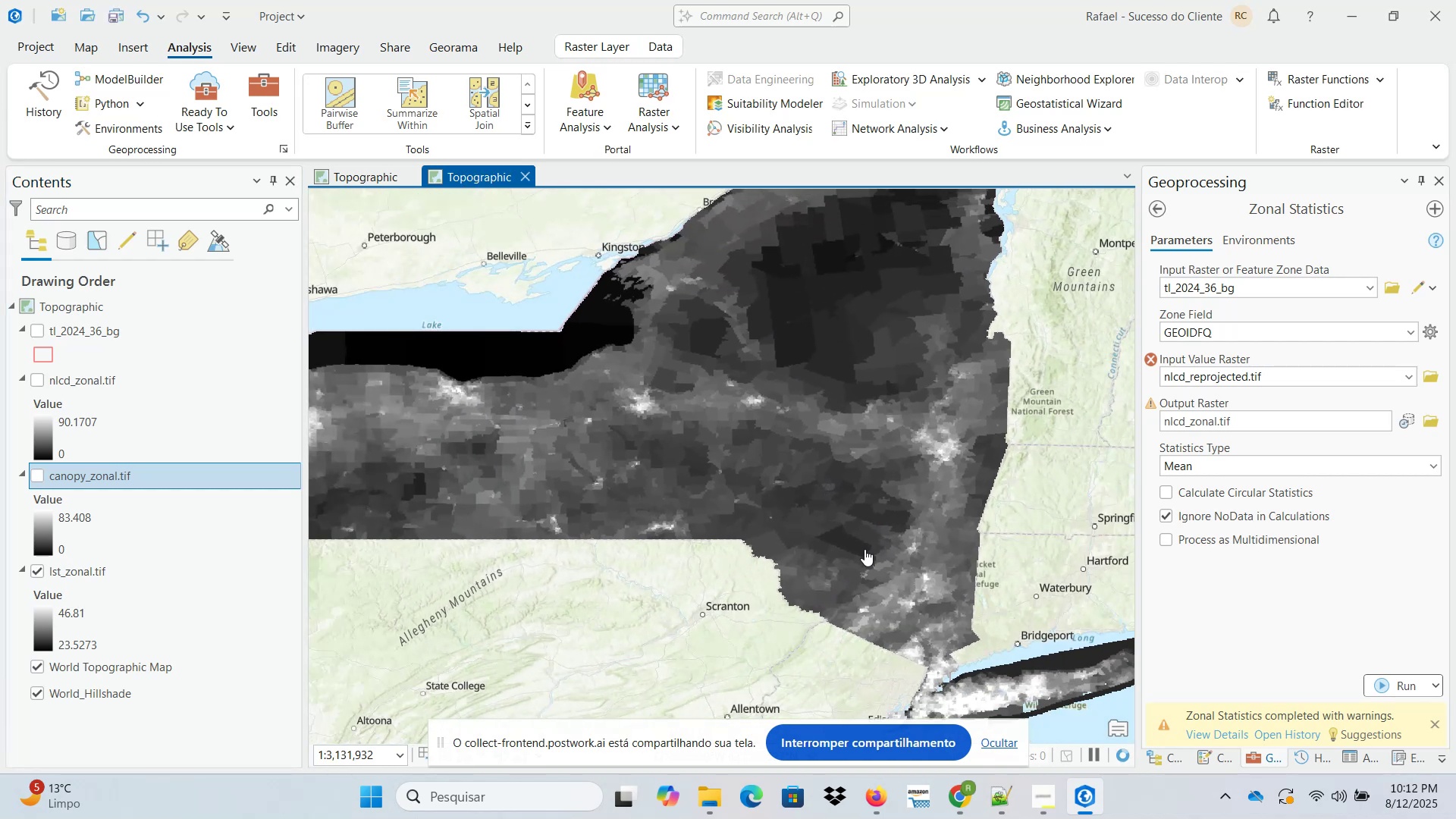 
left_click_drag(start_coordinate=[886, 599], to_coordinate=[704, 449])
 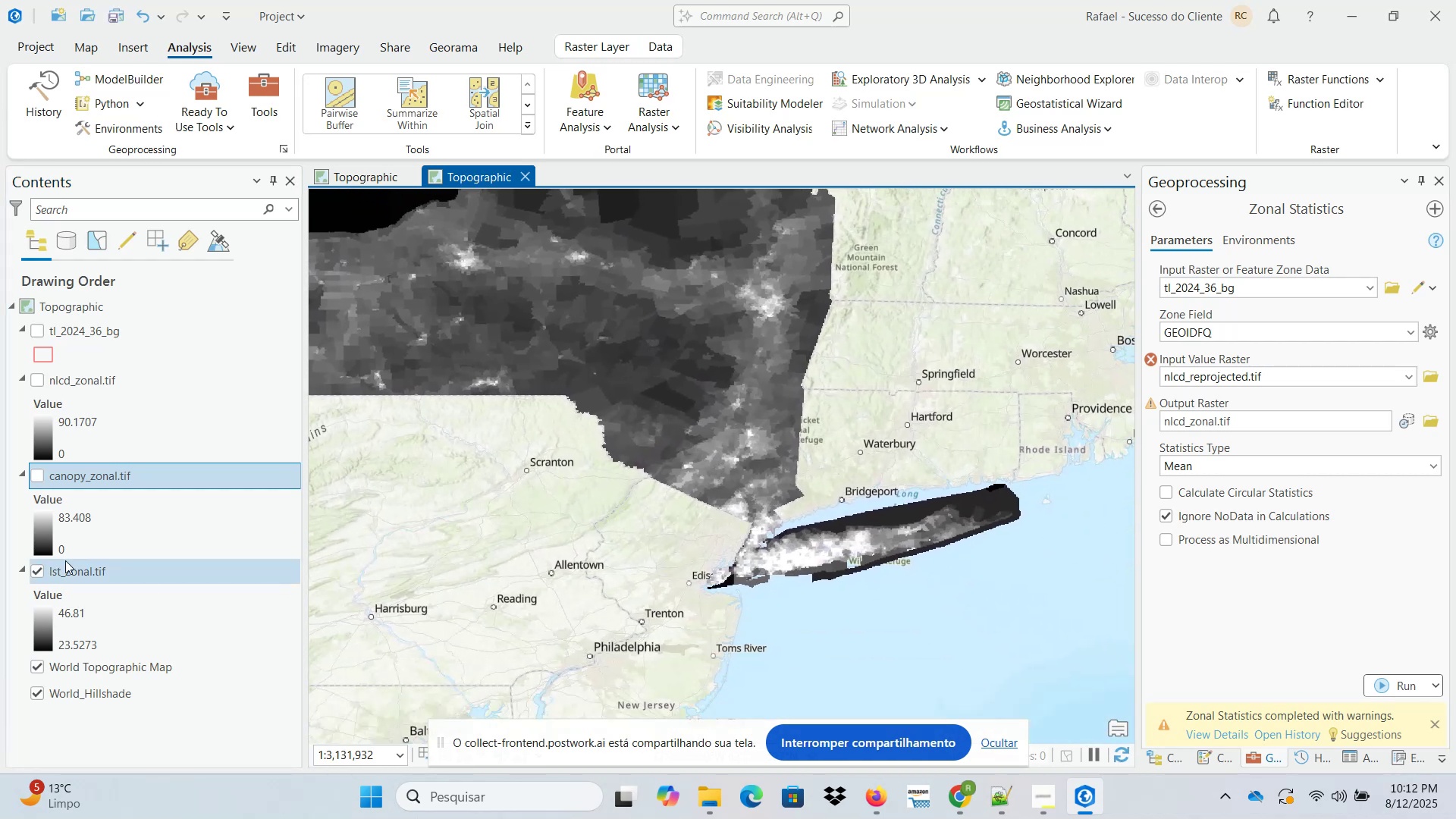 
left_click([112, 573])
 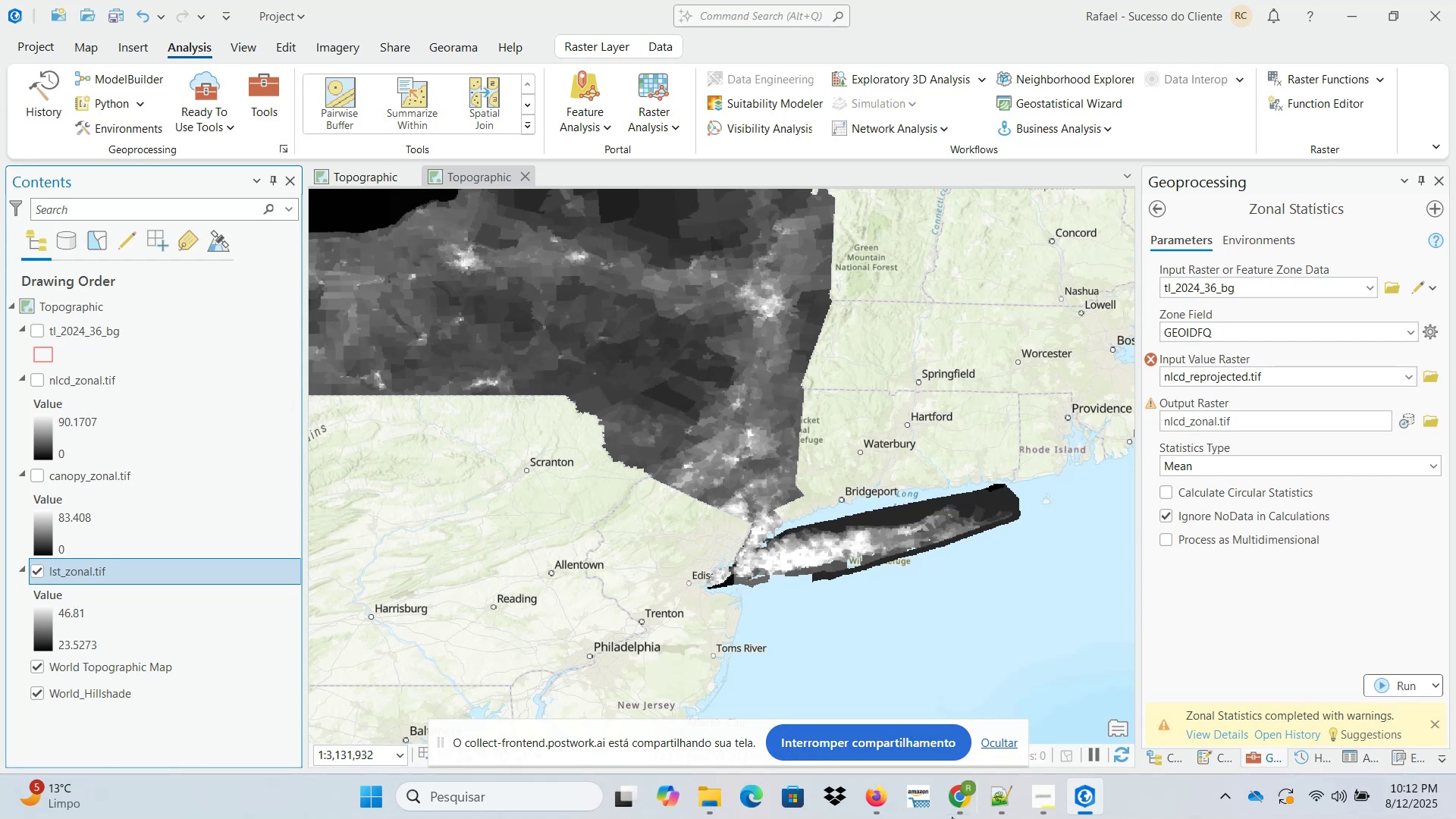 
wait(7.06)
 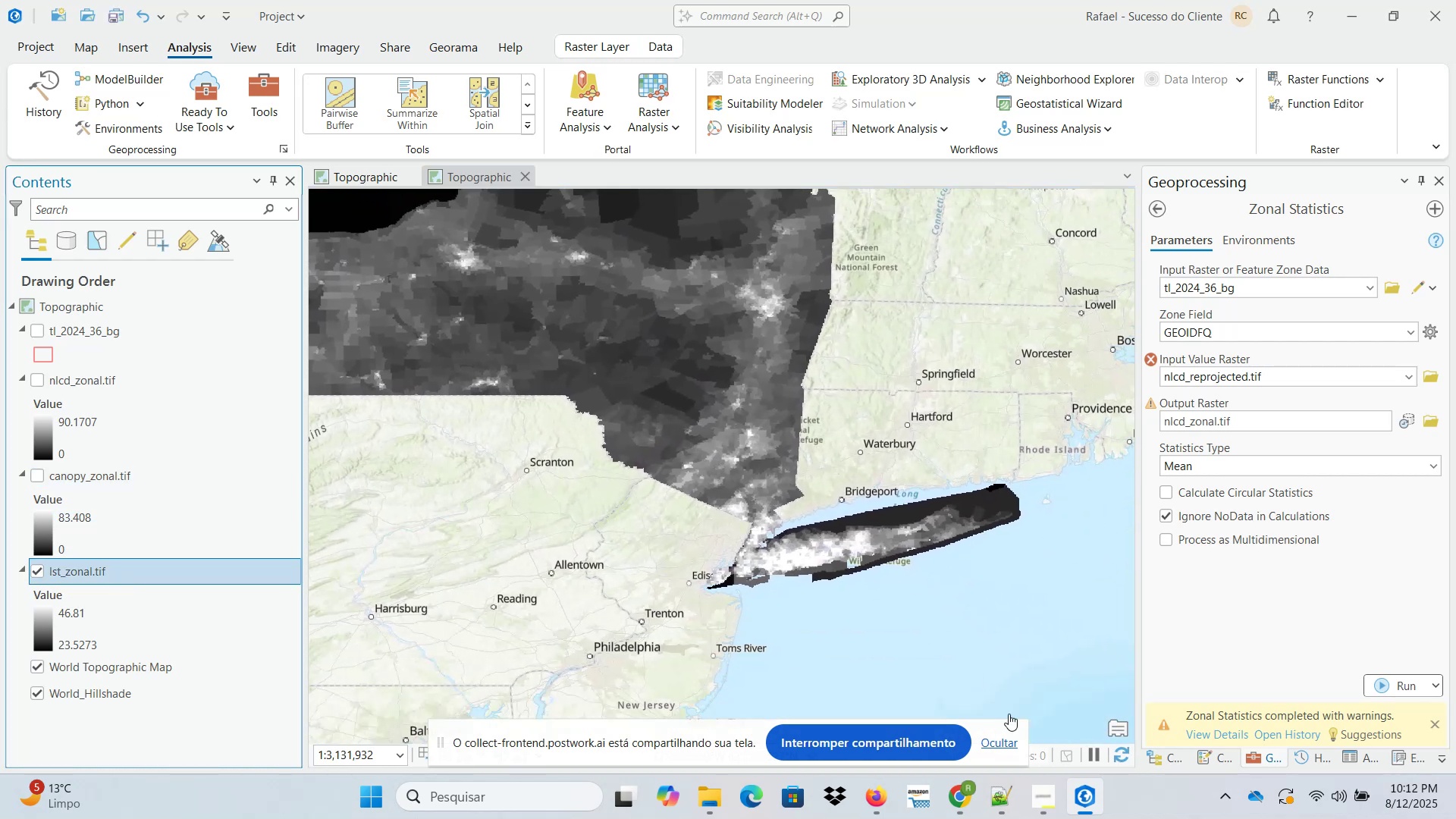 
left_click([962, 800])
 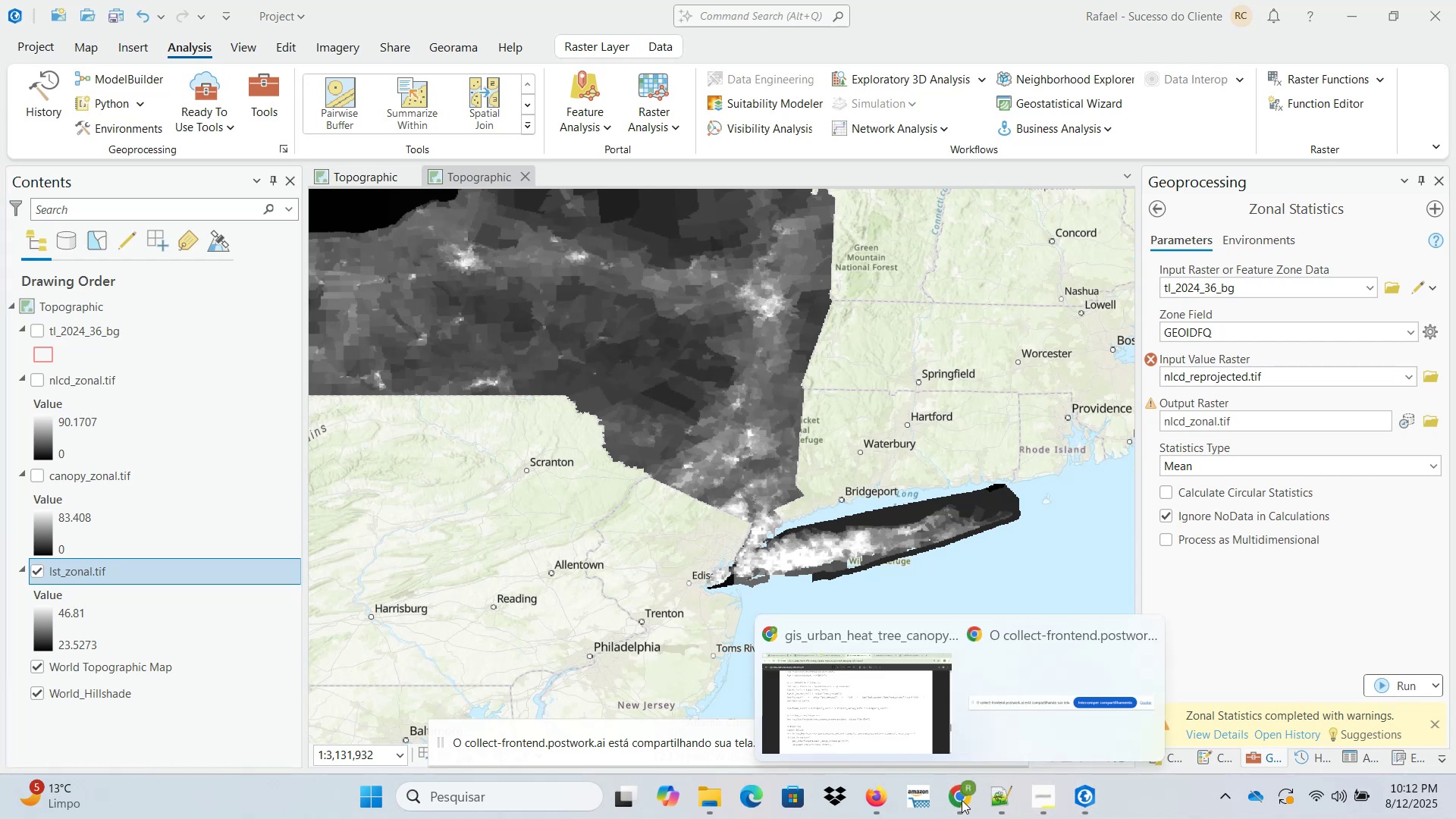 
left_click([959, 804])
 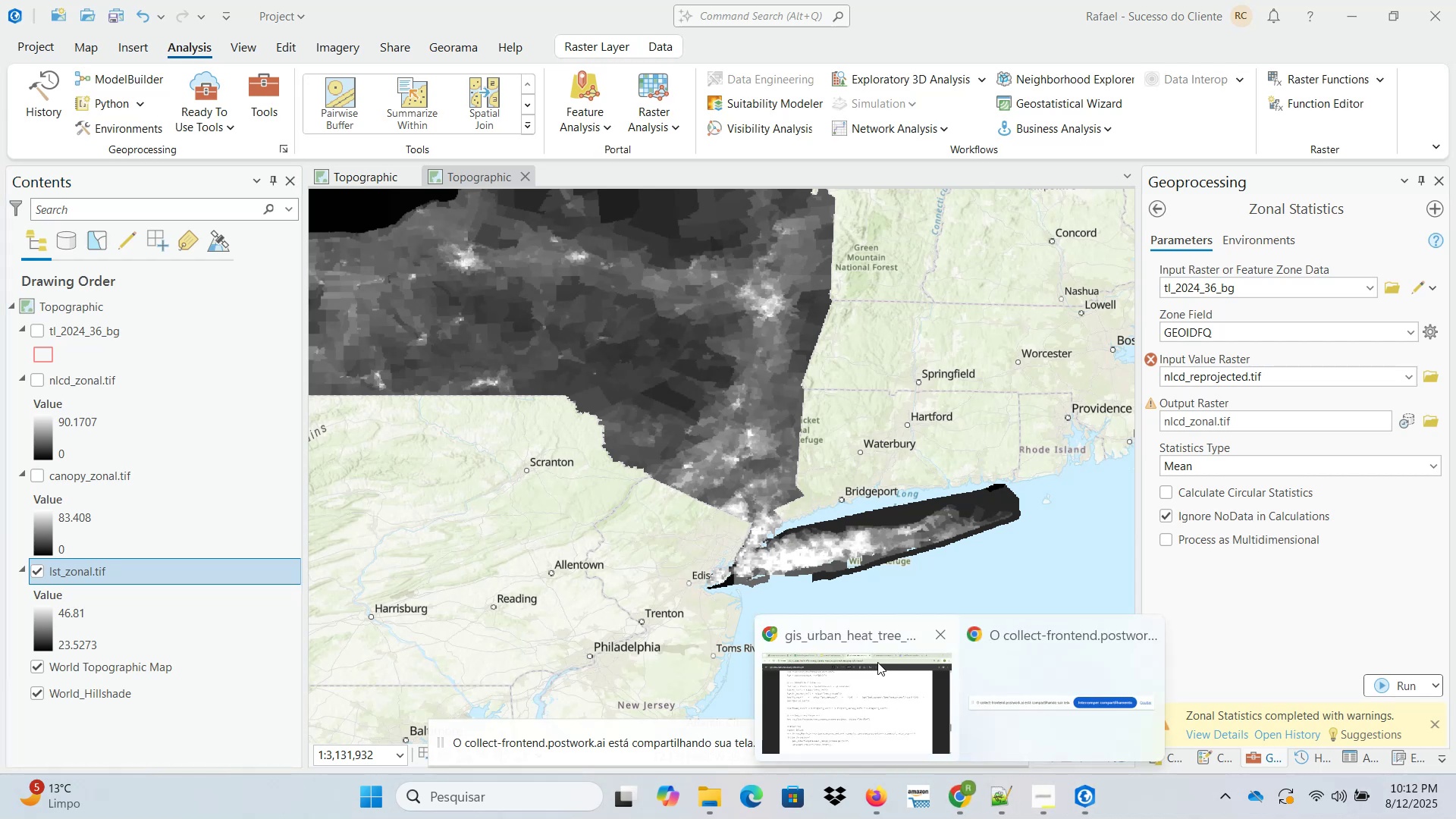 
left_click([863, 640])
 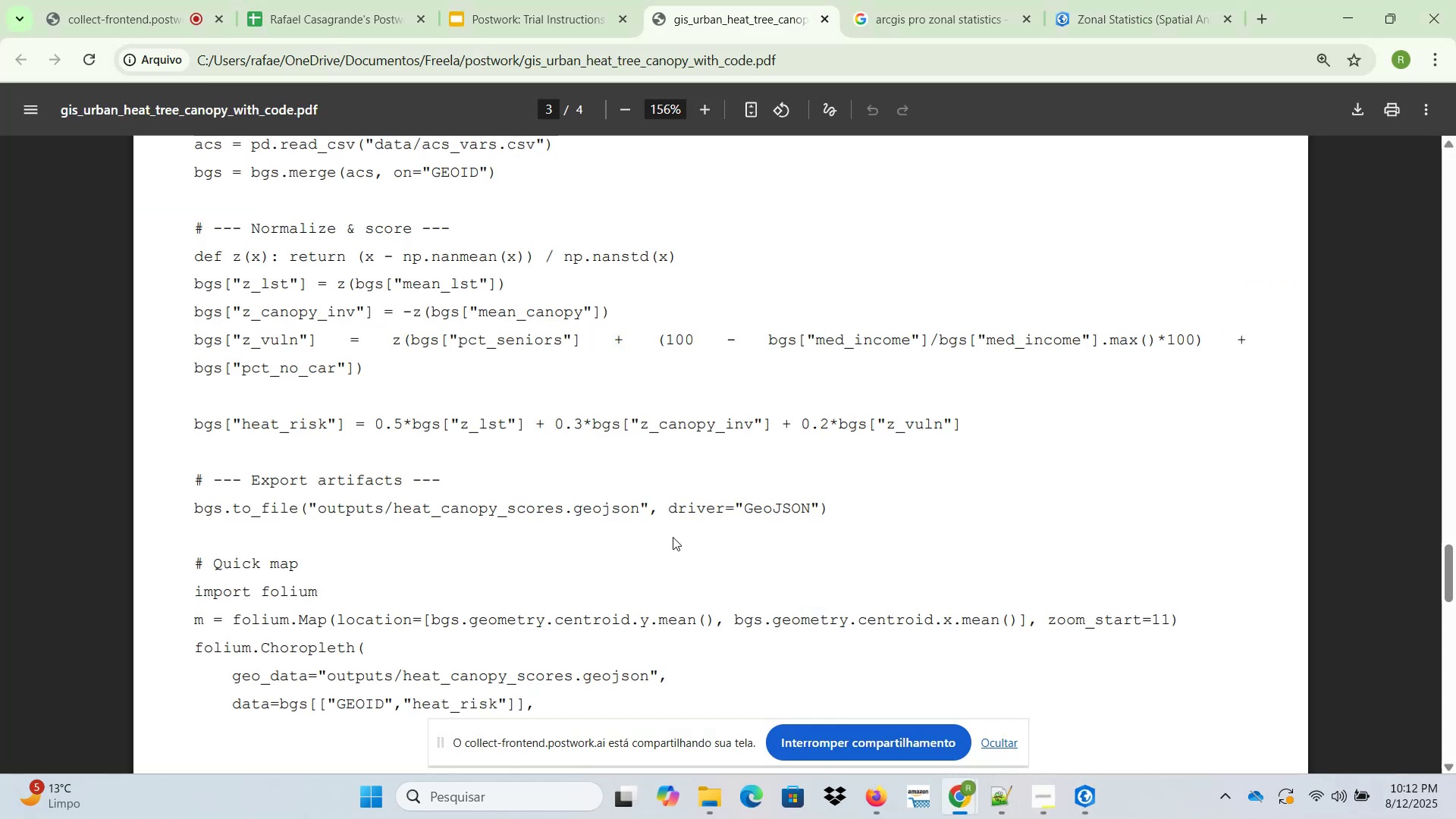 
scroll: coordinate [668, 563], scroll_direction: up, amount: 33.0
 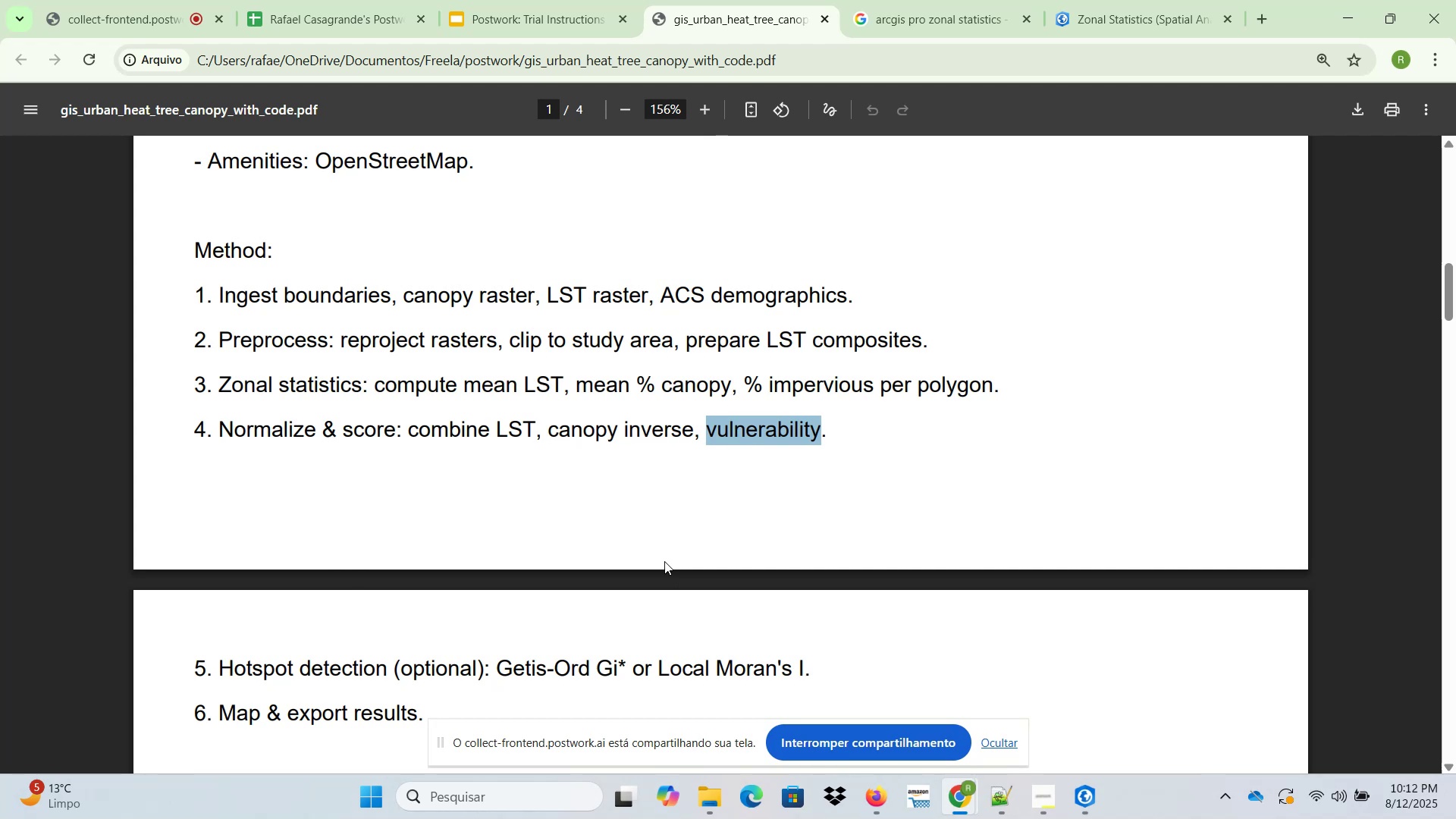 
wait(7.57)
 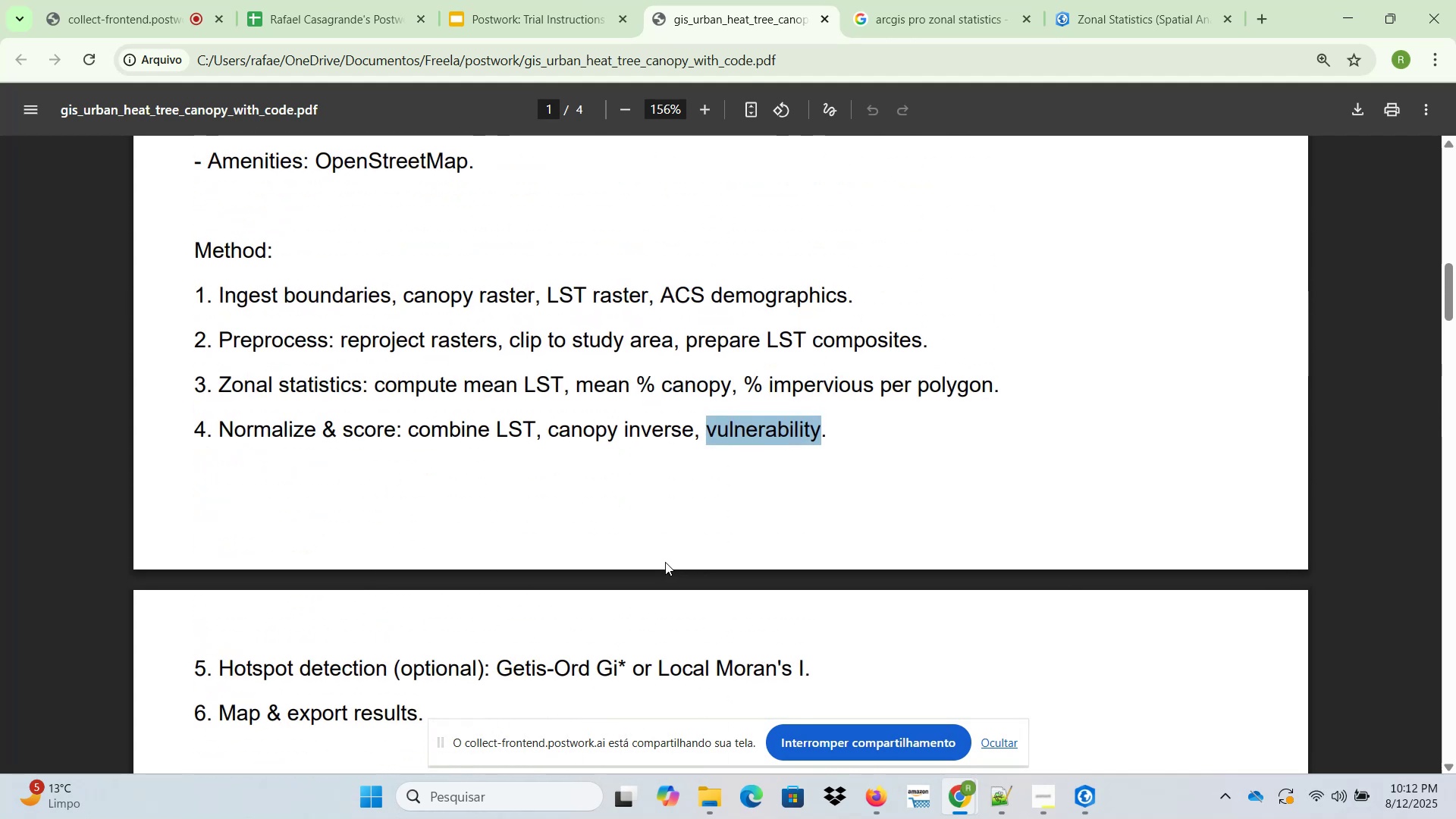 
scroll: coordinate [664, 561], scroll_direction: down, amount: 4.0
 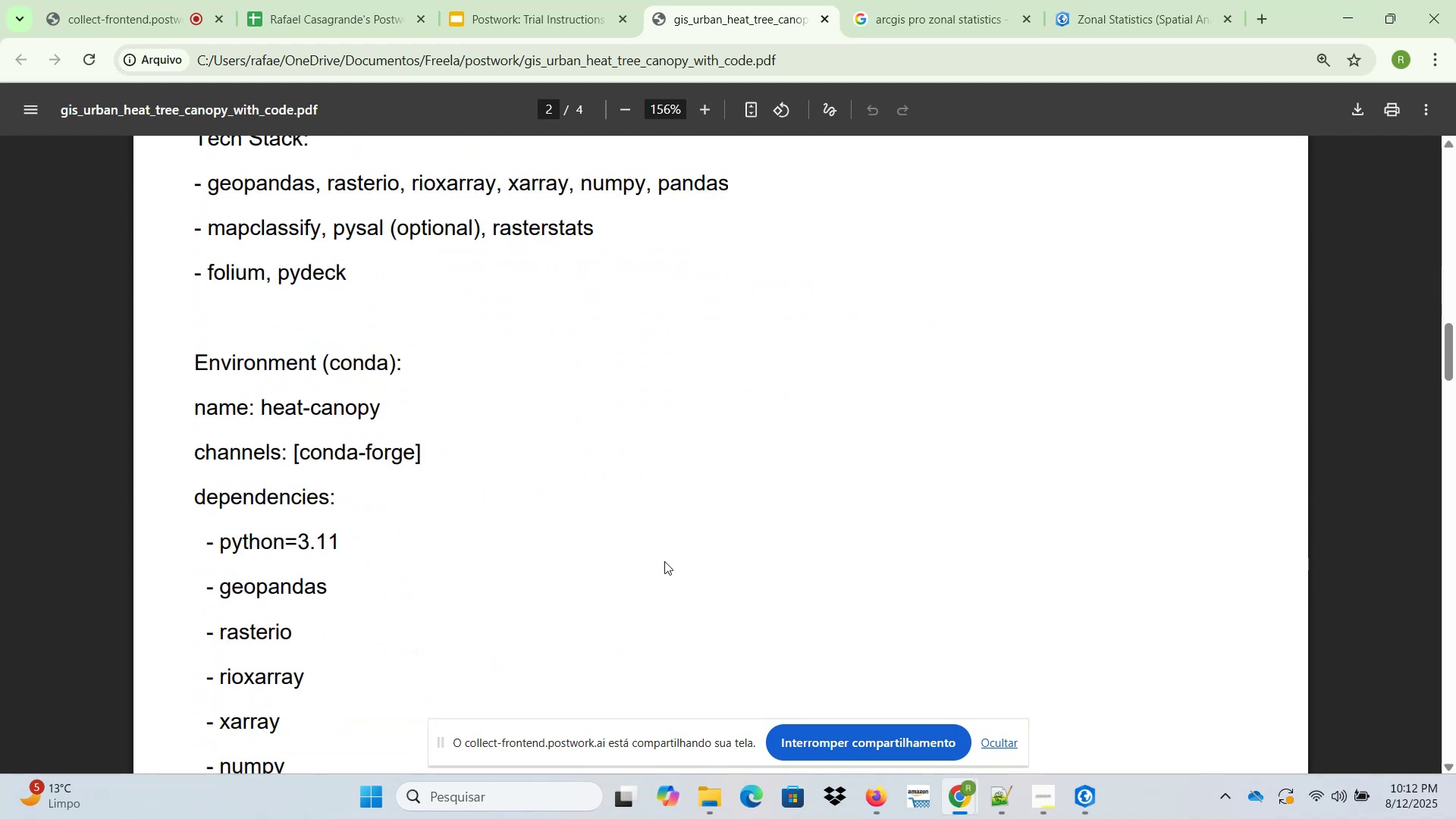 
scroll: coordinate [664, 561], scroll_direction: up, amount: 4.0
 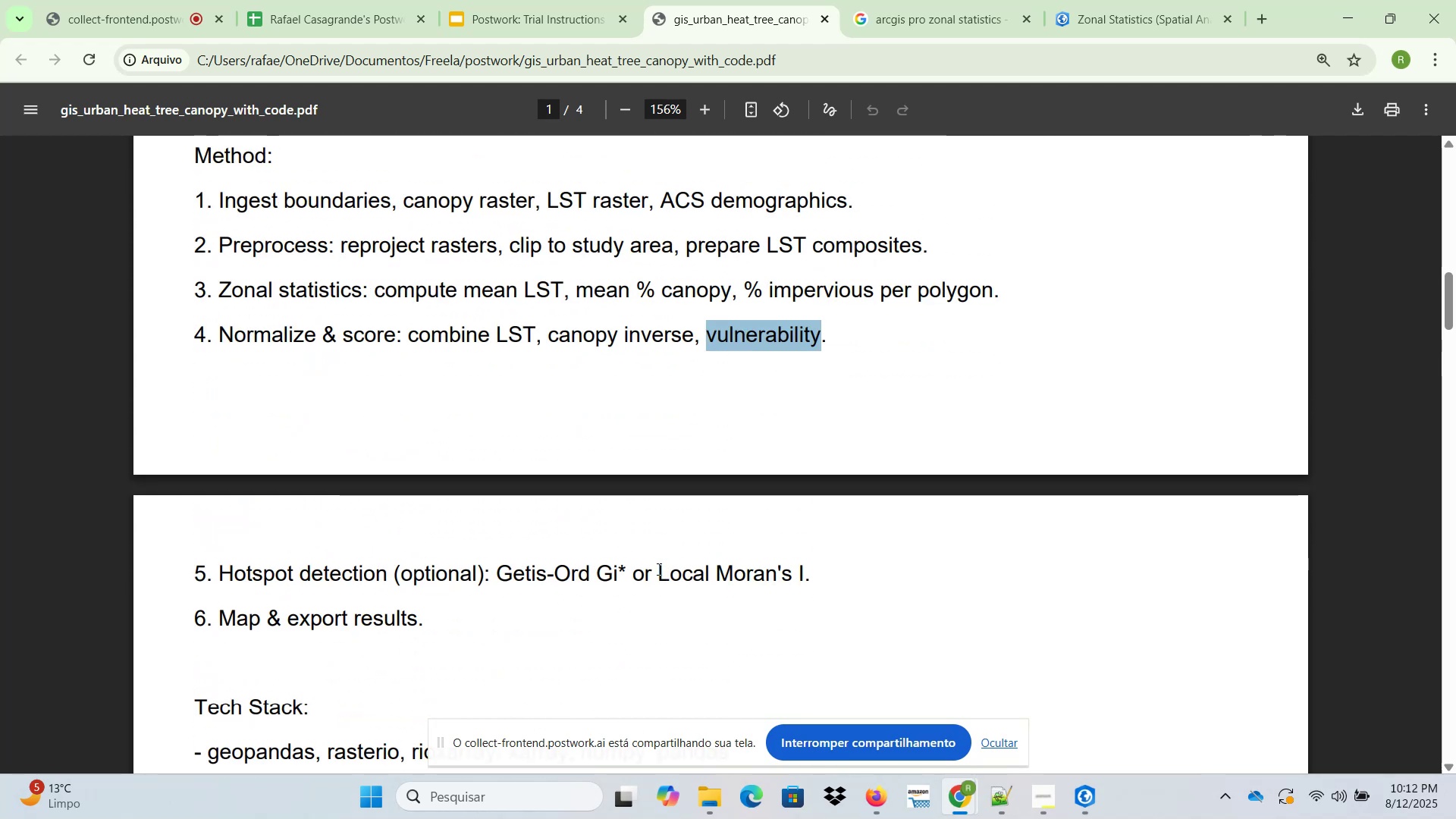 
scroll: coordinate [652, 557], scroll_direction: down, amount: 31.0
 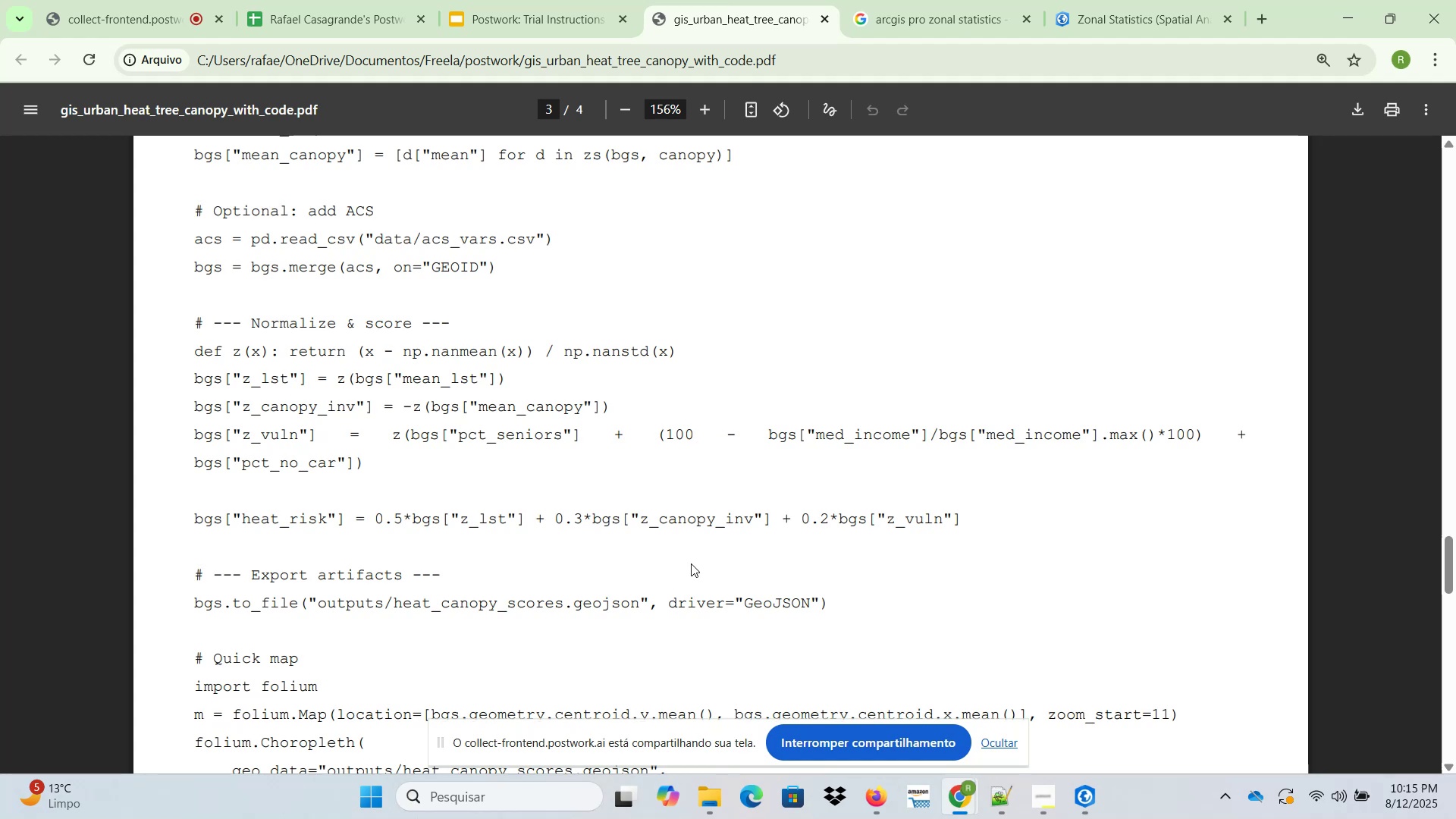 
wait(157.72)
 